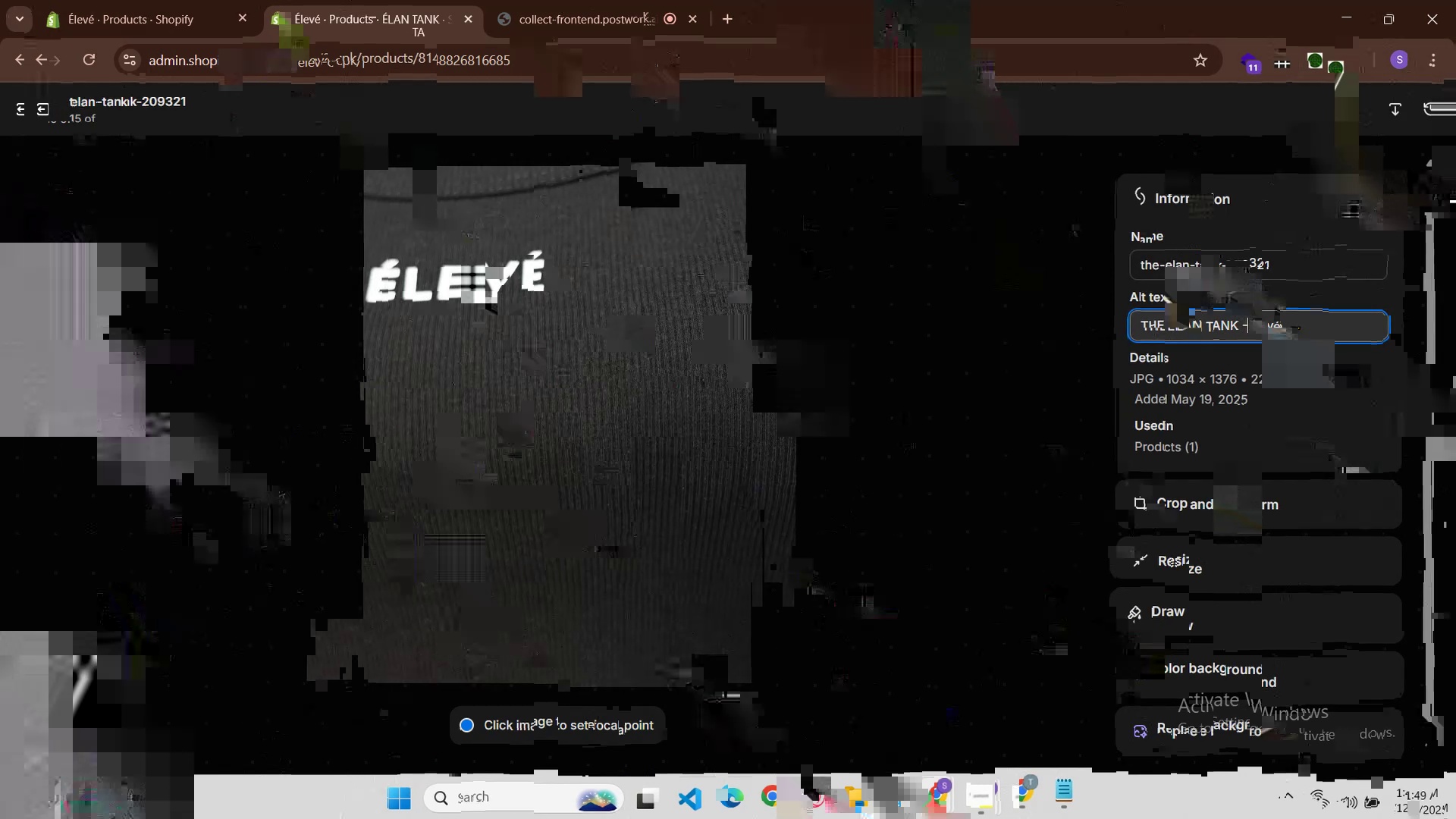 
left_click([1404, 103])
 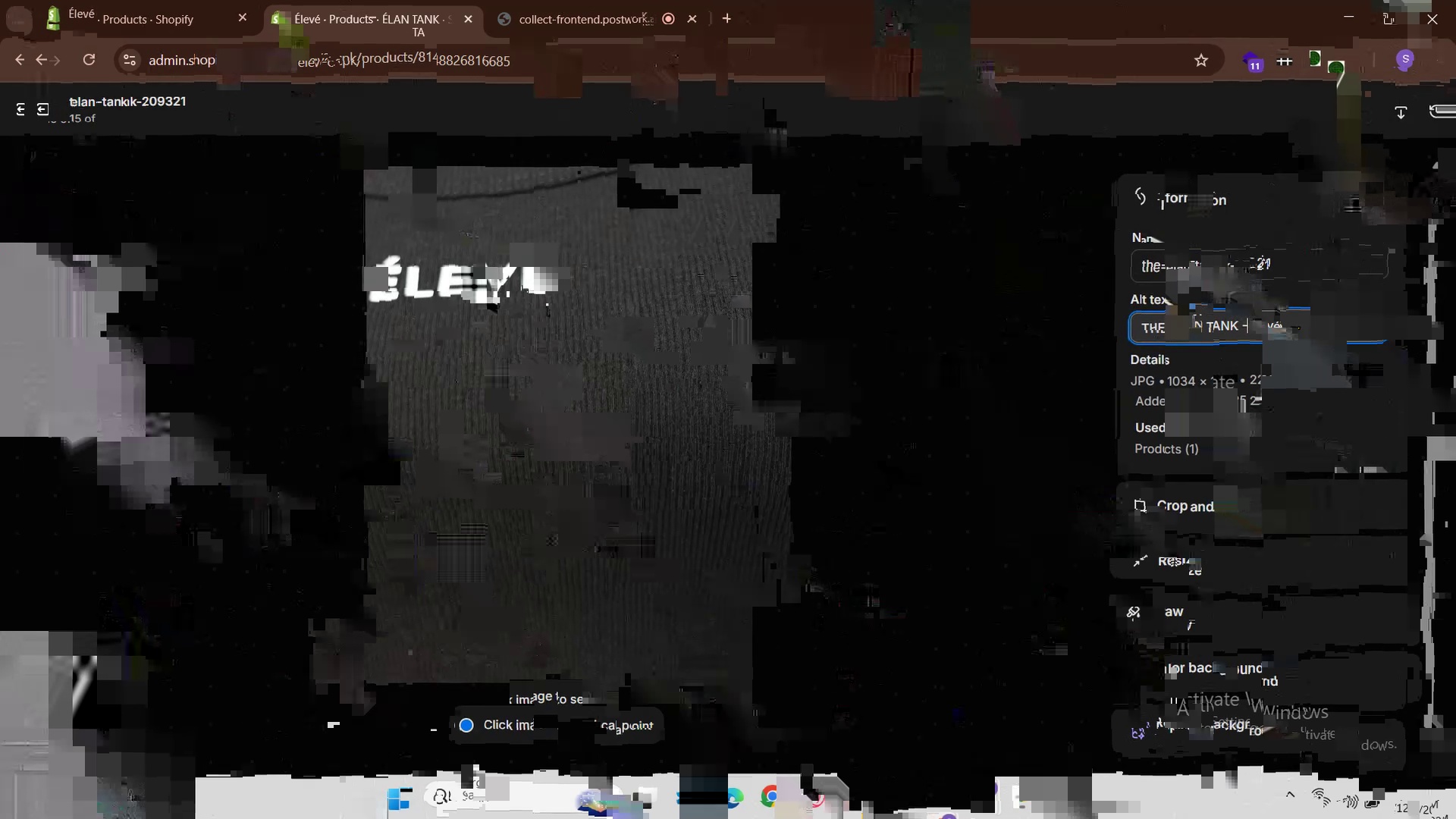 
left_click([946, 795])
 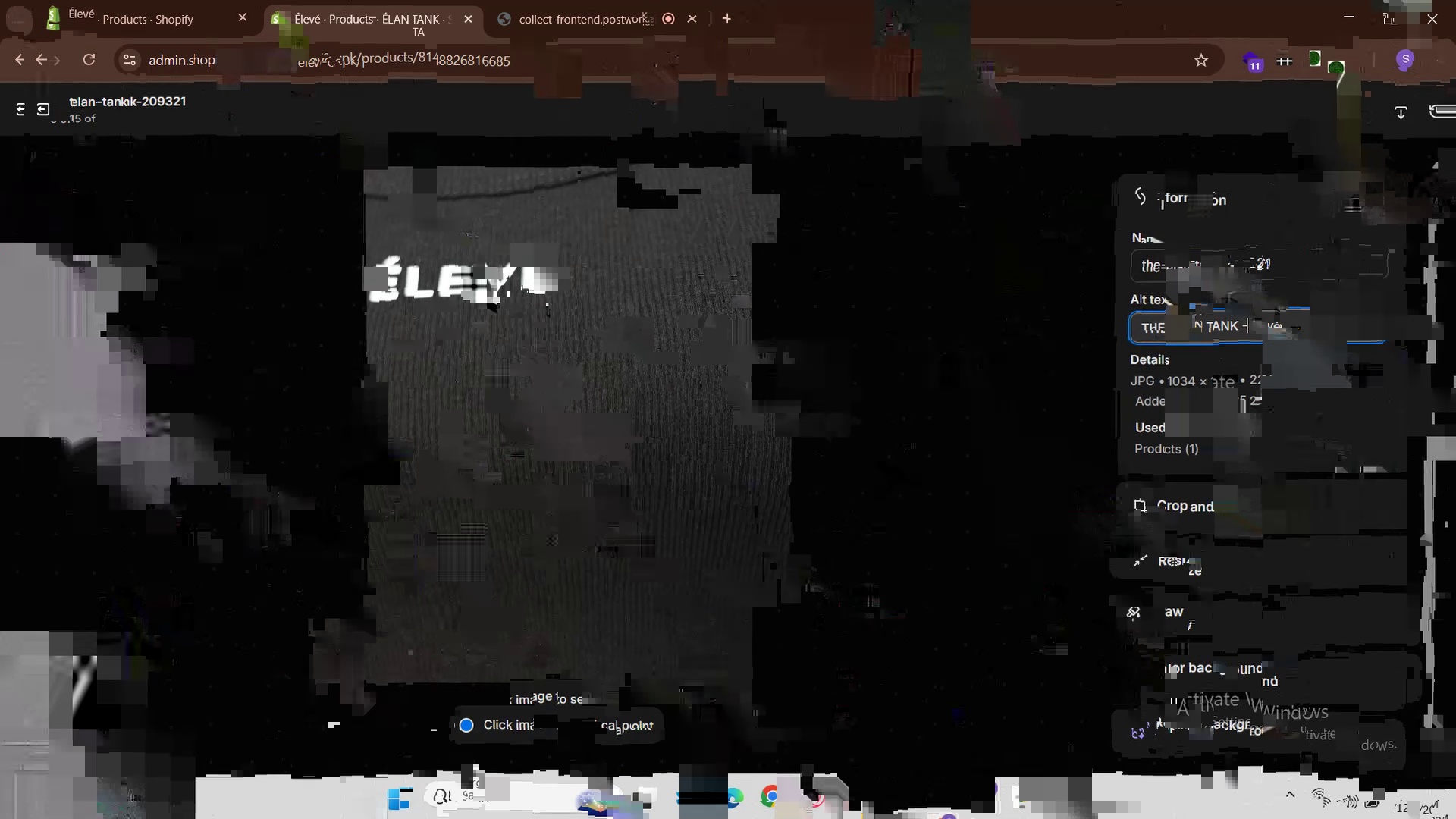 
key(Control+R)
 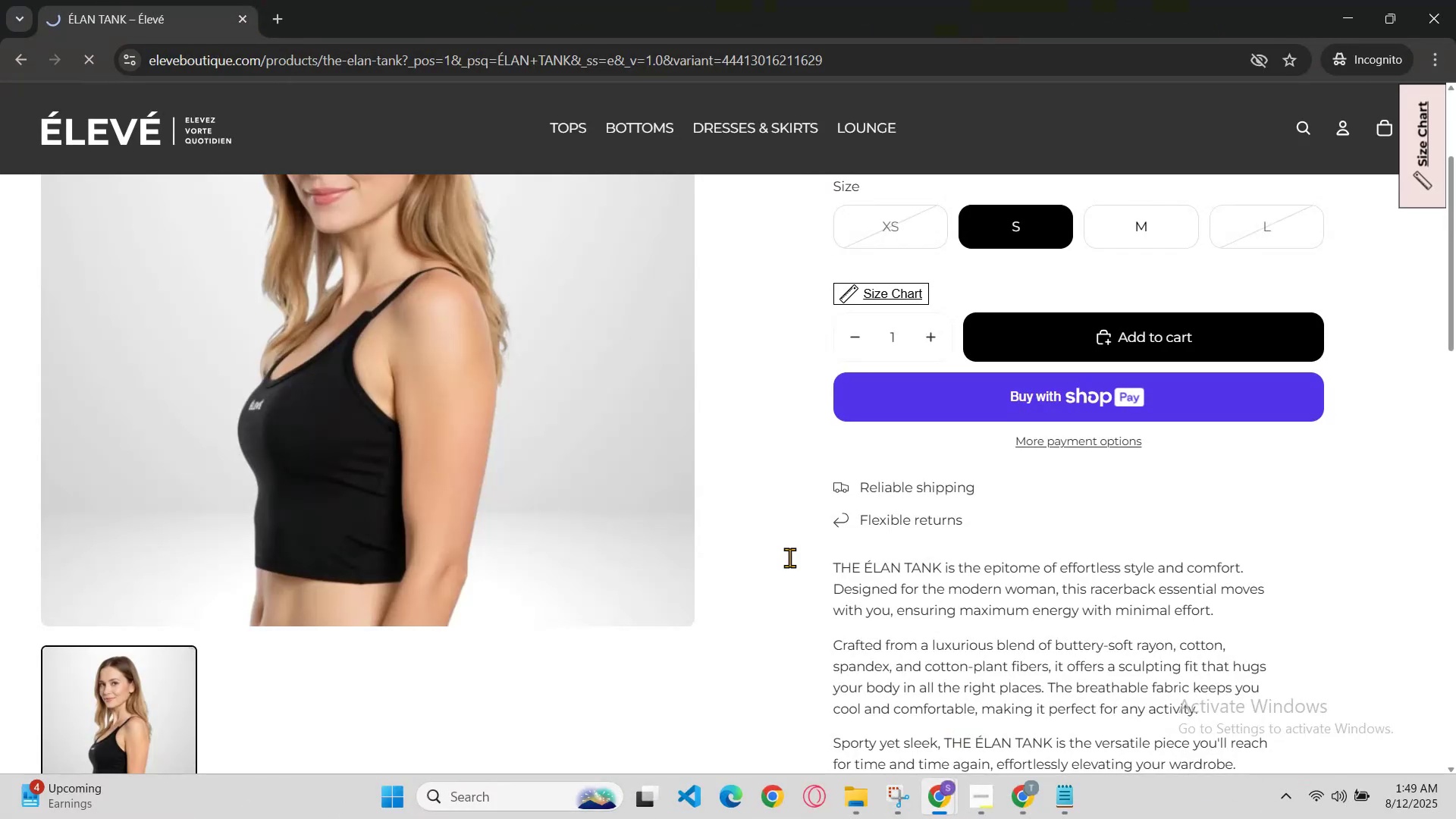 
scroll: coordinate [722, 511], scroll_direction: down, amount: 1.0
 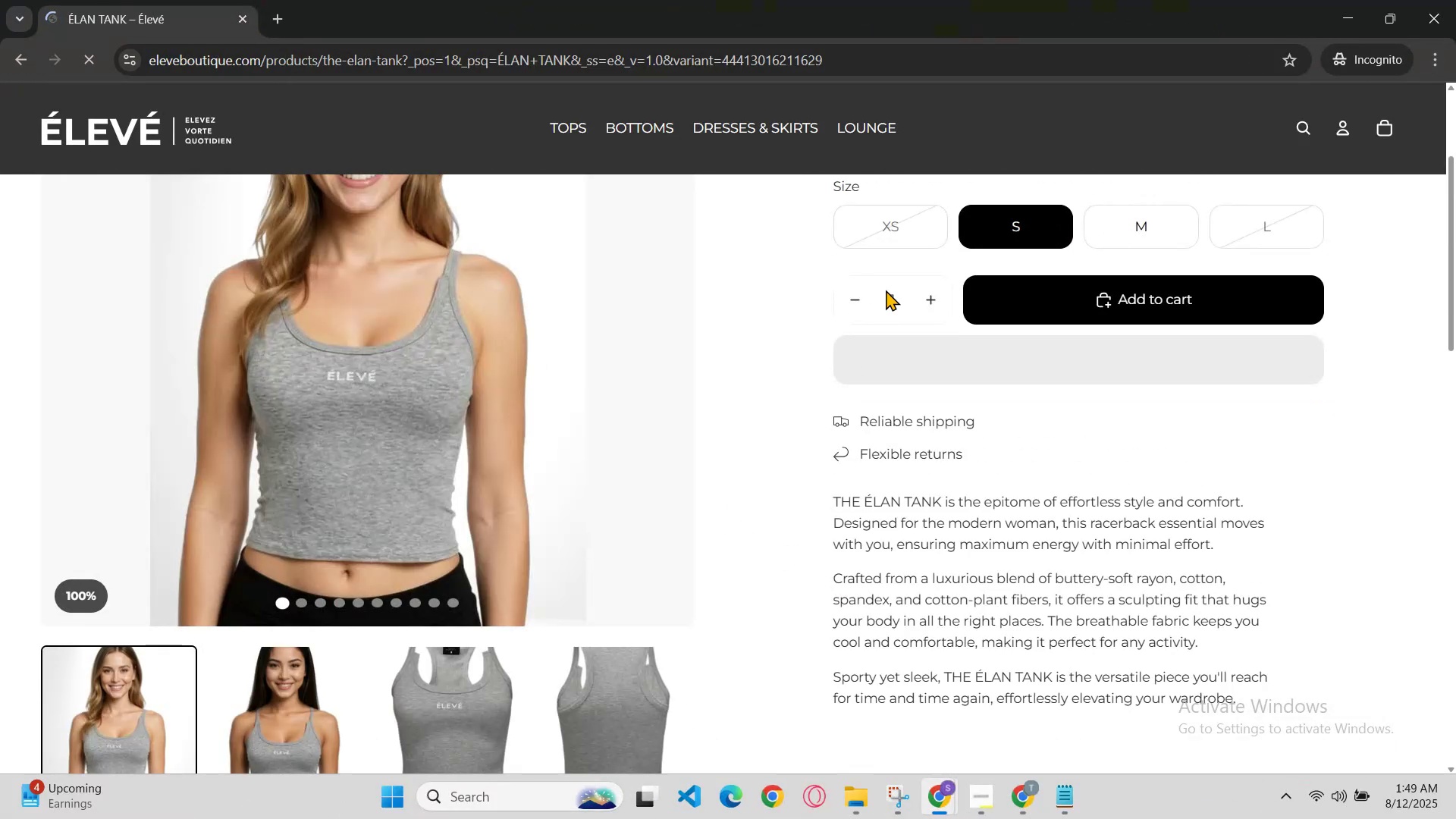 
scroll: coordinate [853, 189], scroll_direction: up, amount: 1.0
 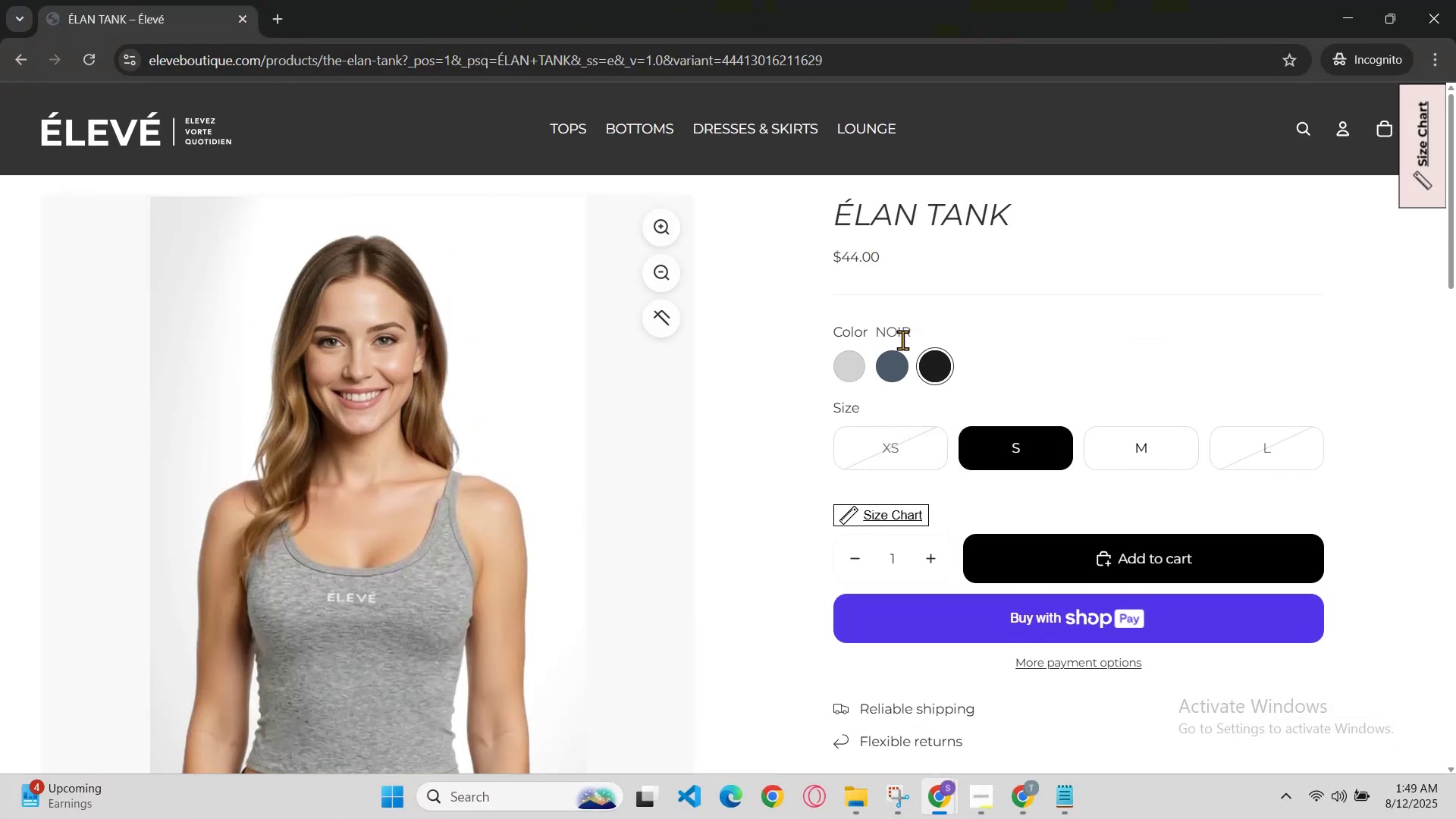 
left_click([895, 359])
 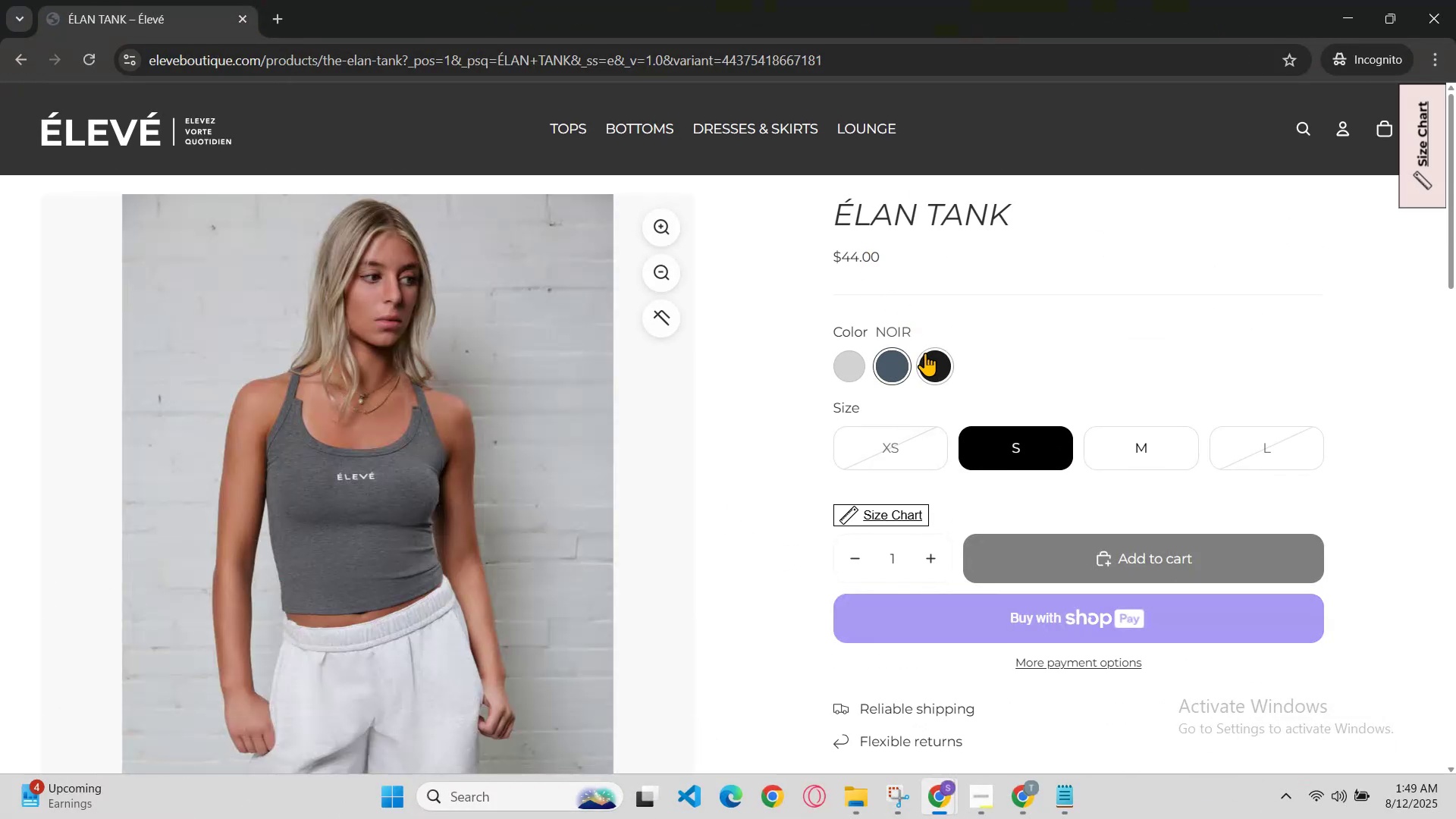 
left_click([925, 353])
 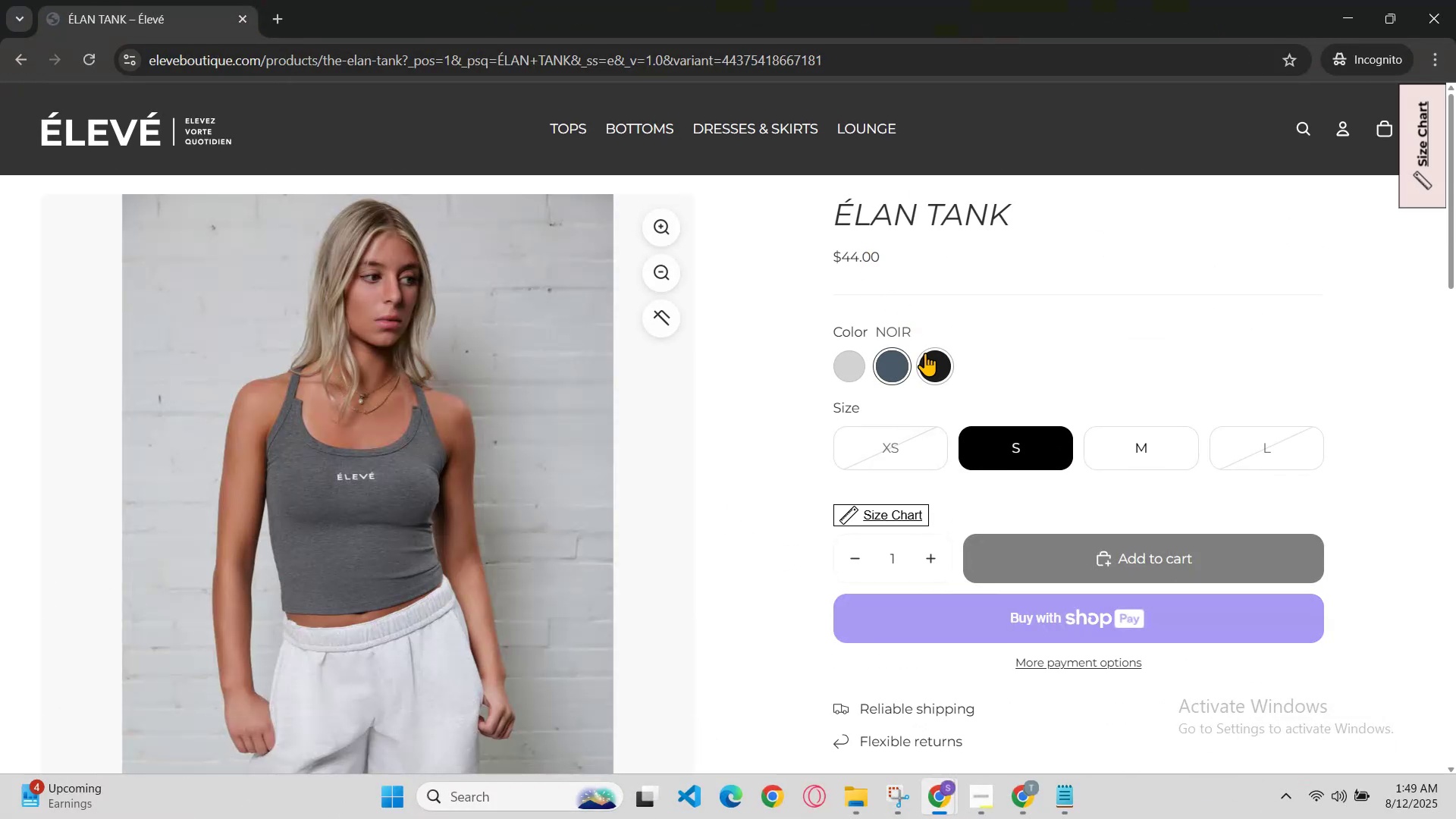 
scroll: coordinate [925, 353], scroll_direction: down, amount: 2.0
 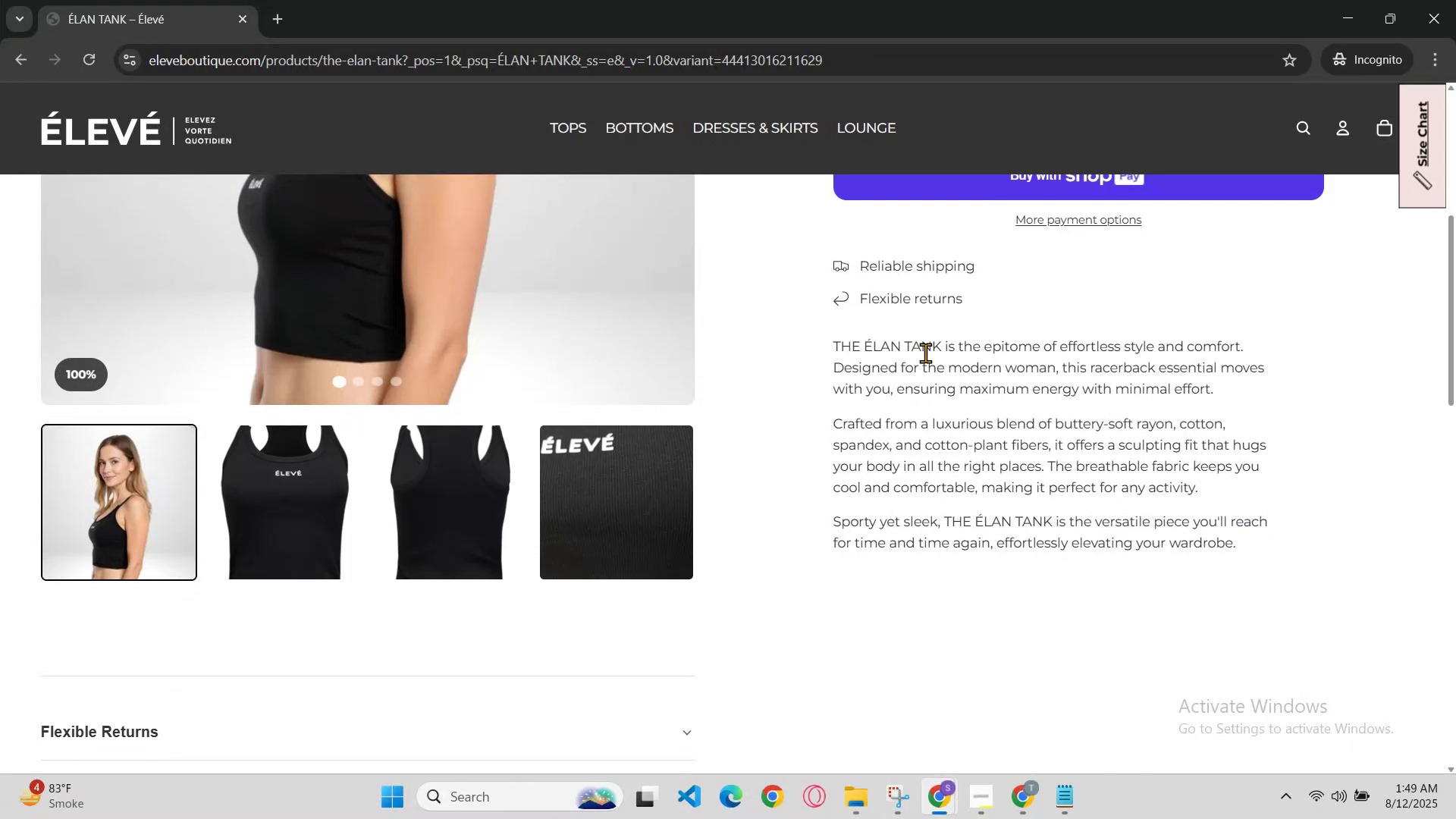 
scroll: coordinate [927, 355], scroll_direction: up, amount: 2.0
 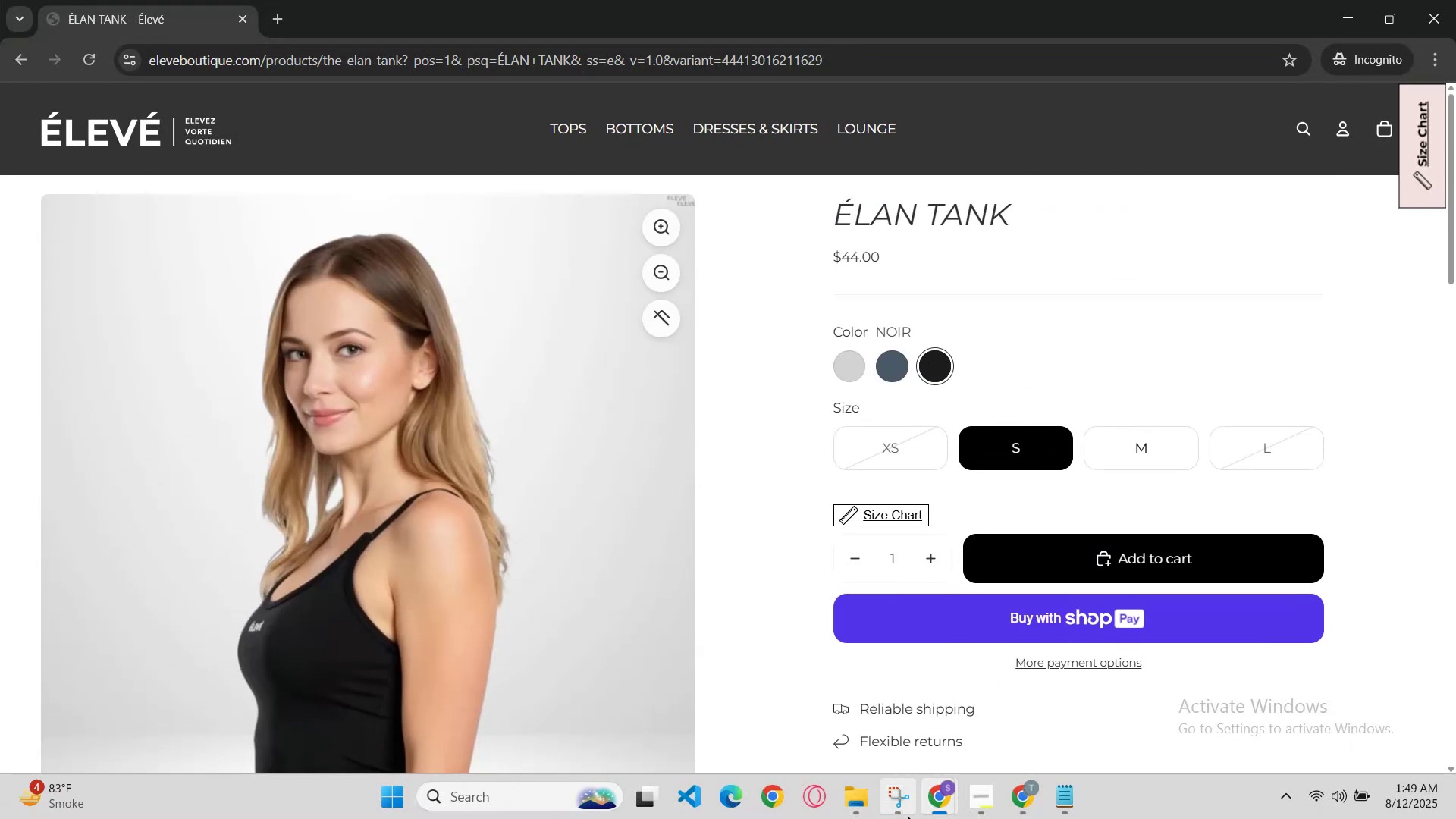 
left_click_drag(start_coordinate=[930, 799], to_coordinate=[924, 793])
 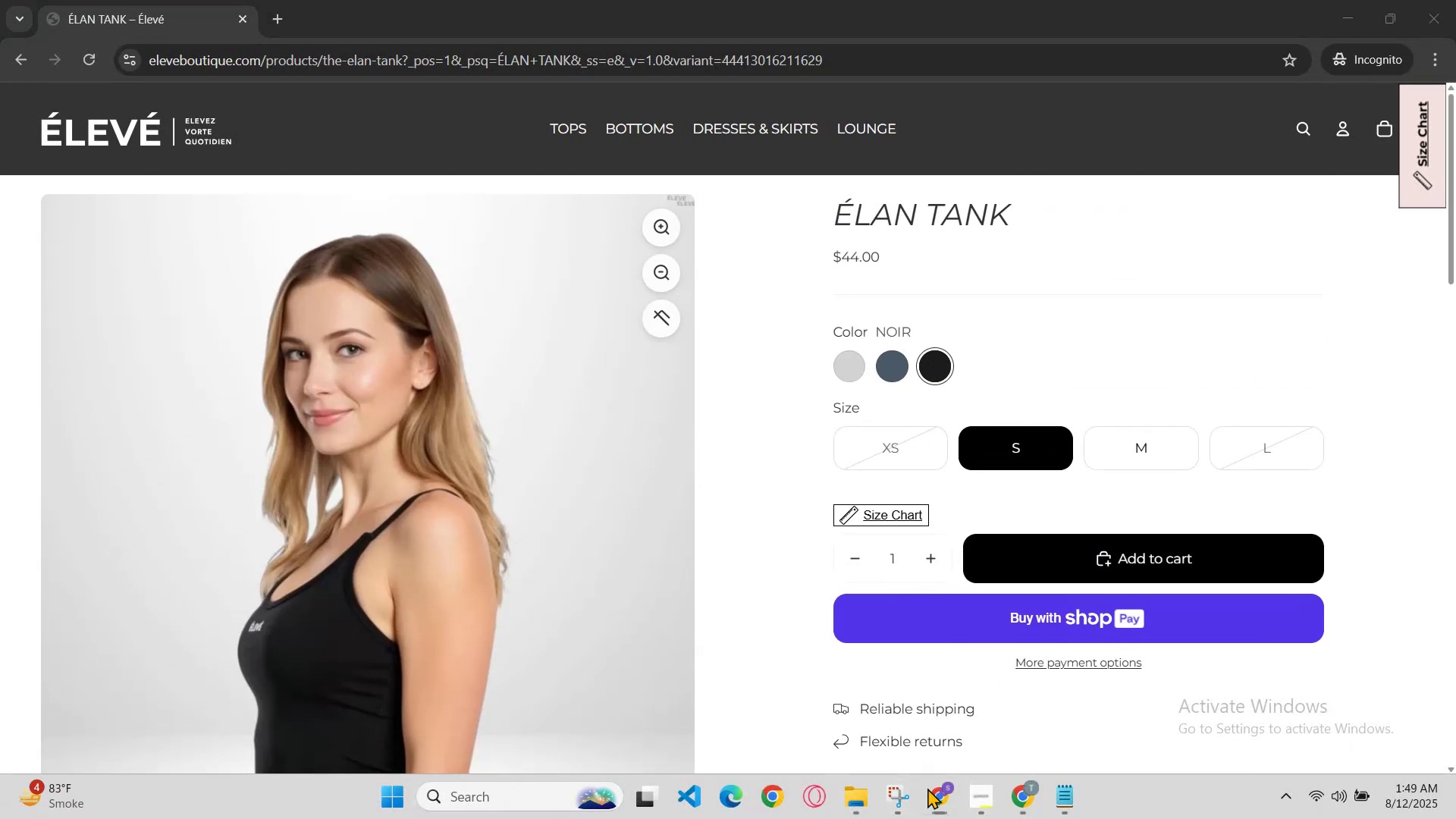 
left_click([789, 711])
 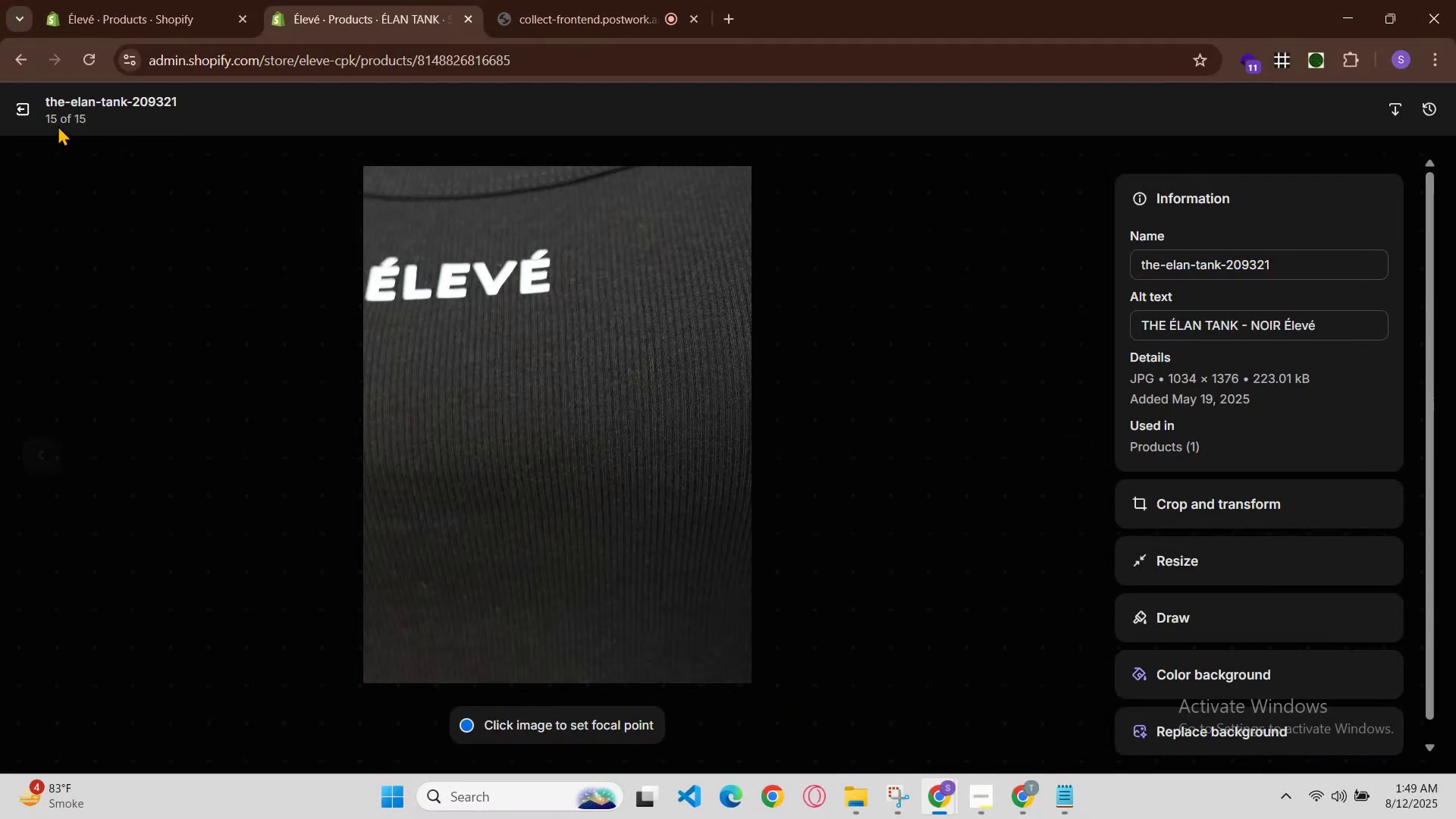 
left_click([23, 96])
 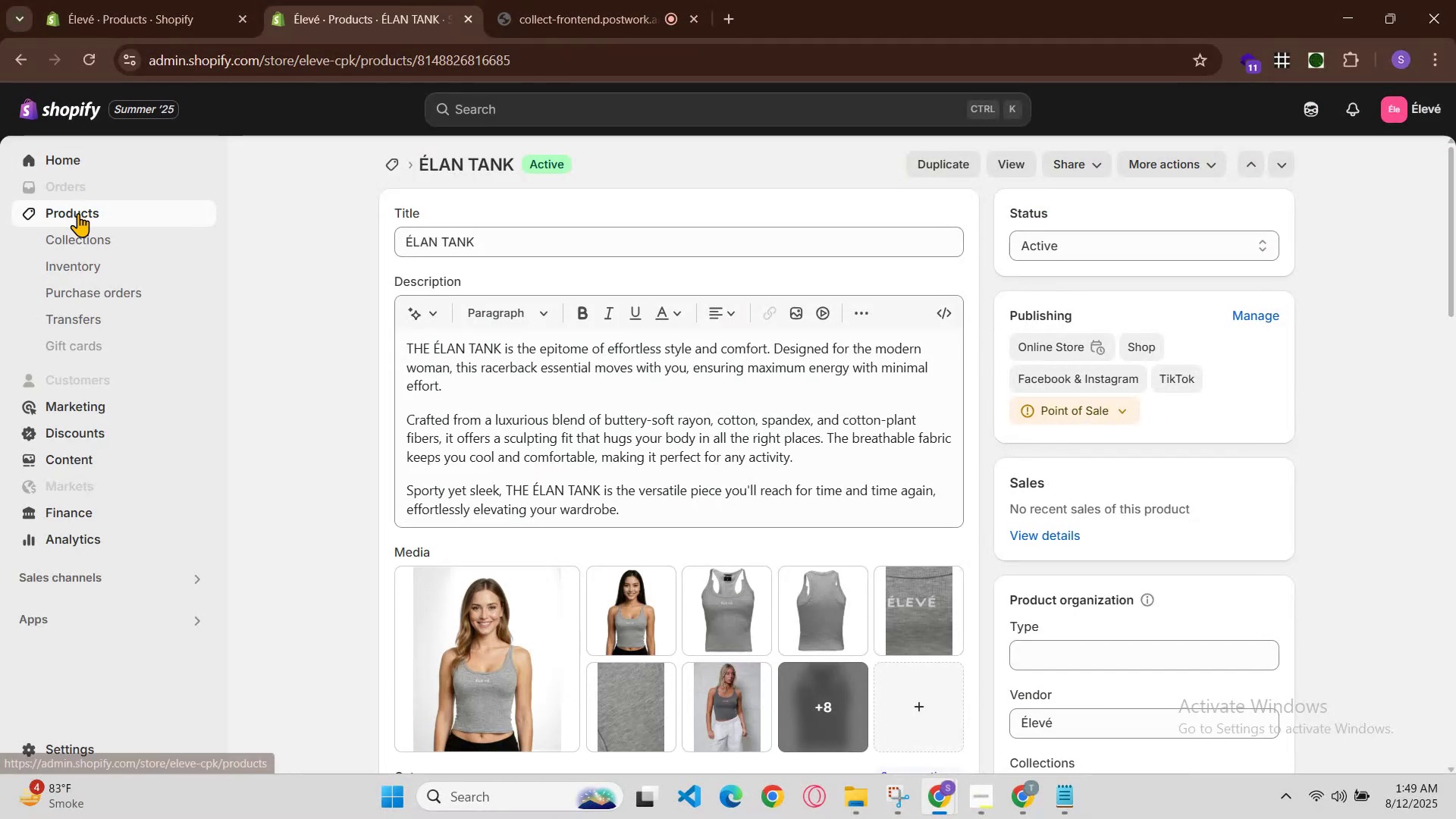 
left_click([171, 0])
 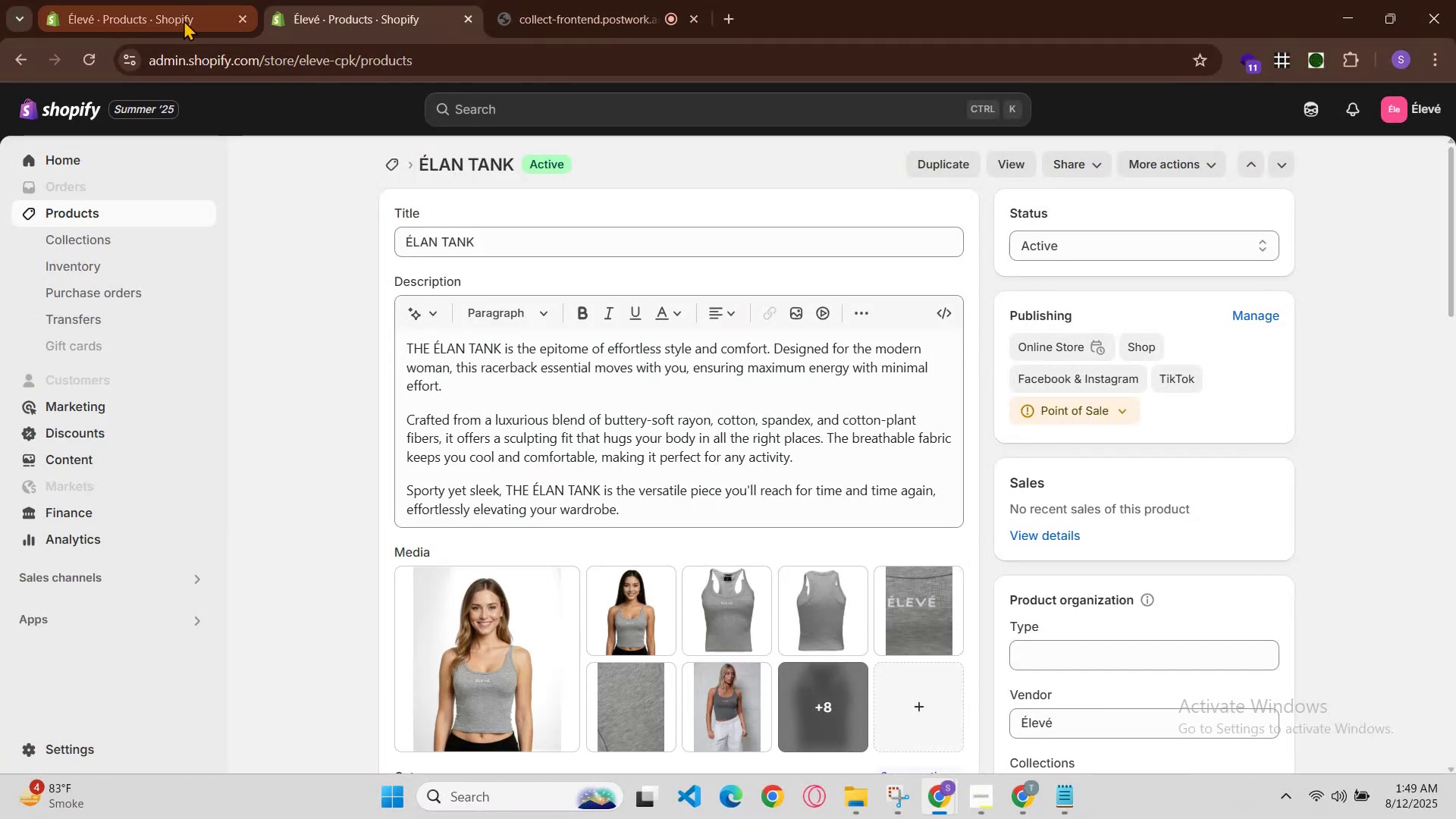 
scroll: coordinate [1373, 324], scroll_direction: down, amount: 33.0
 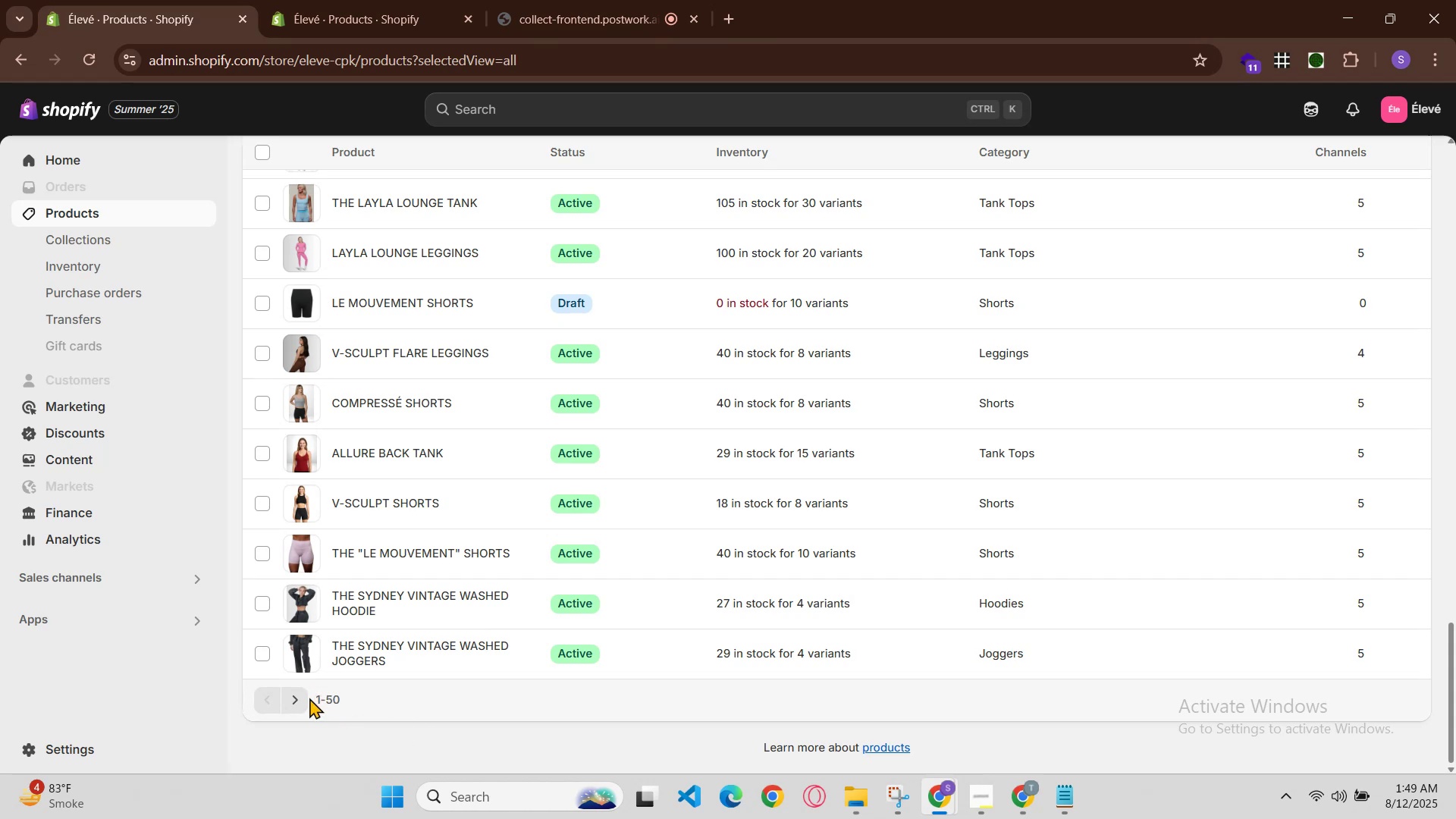 
left_click([303, 698])
 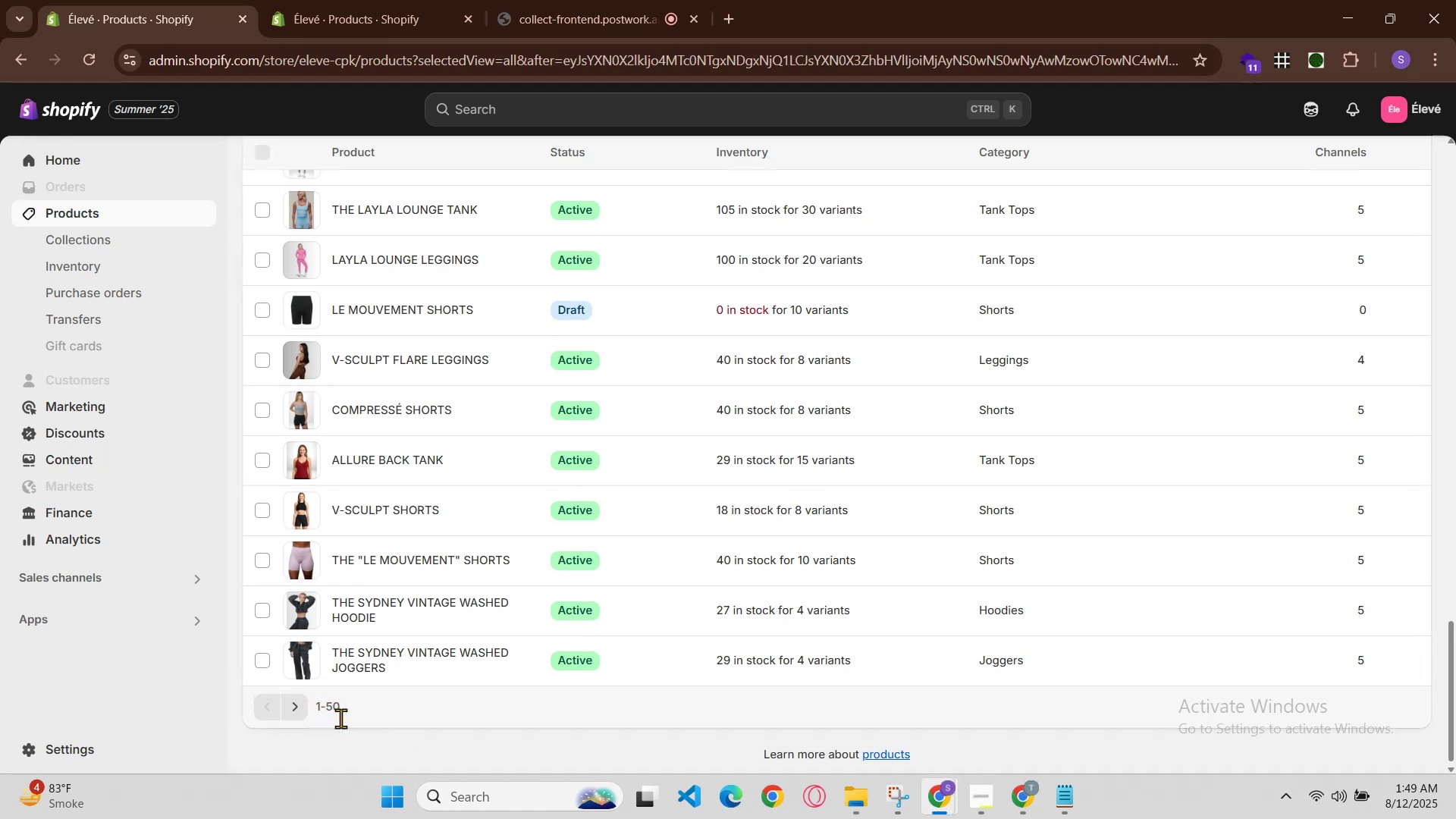 
scroll: coordinate [335, 689], scroll_direction: down, amount: 13.0
 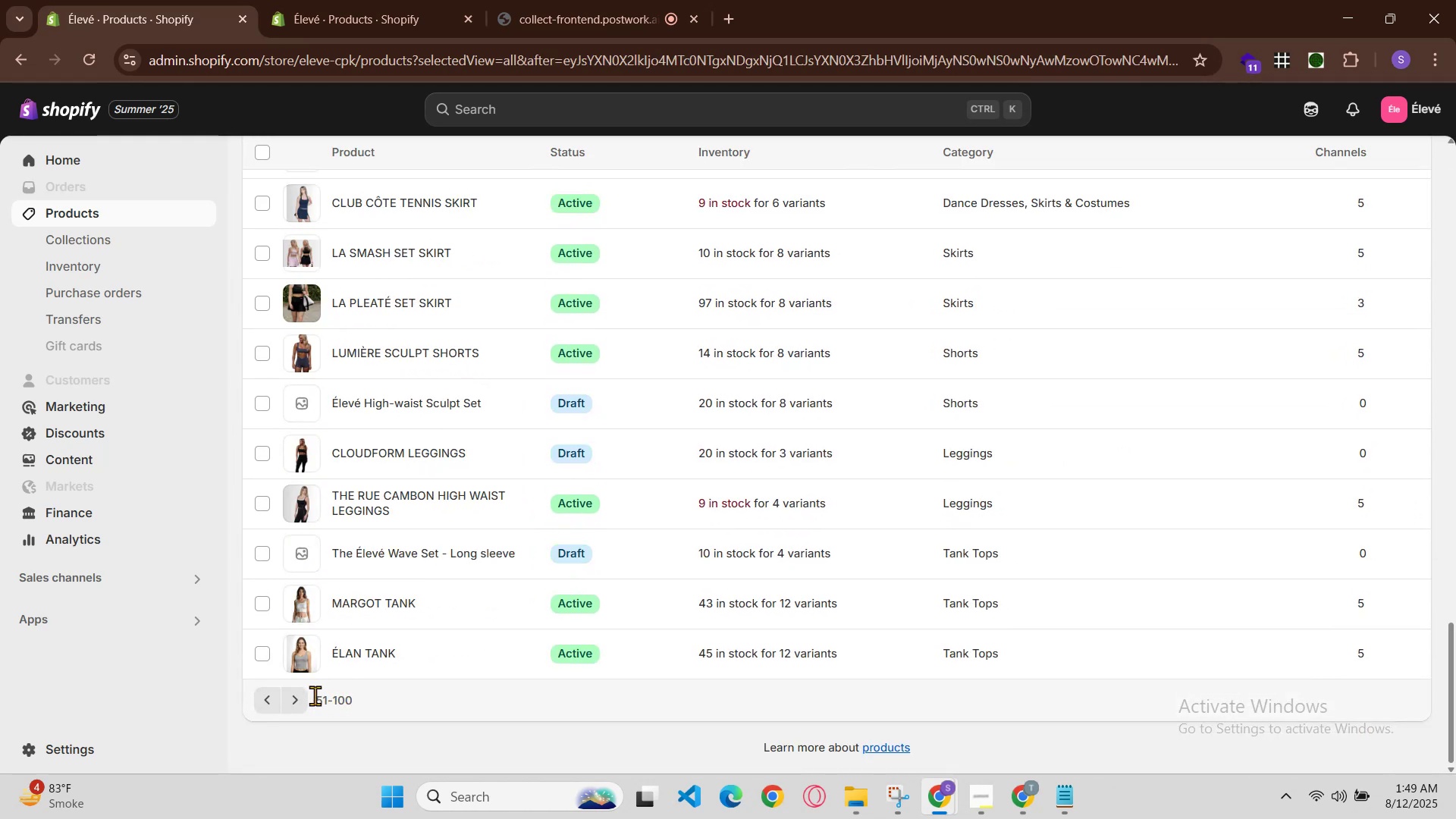 
left_click([297, 701])
 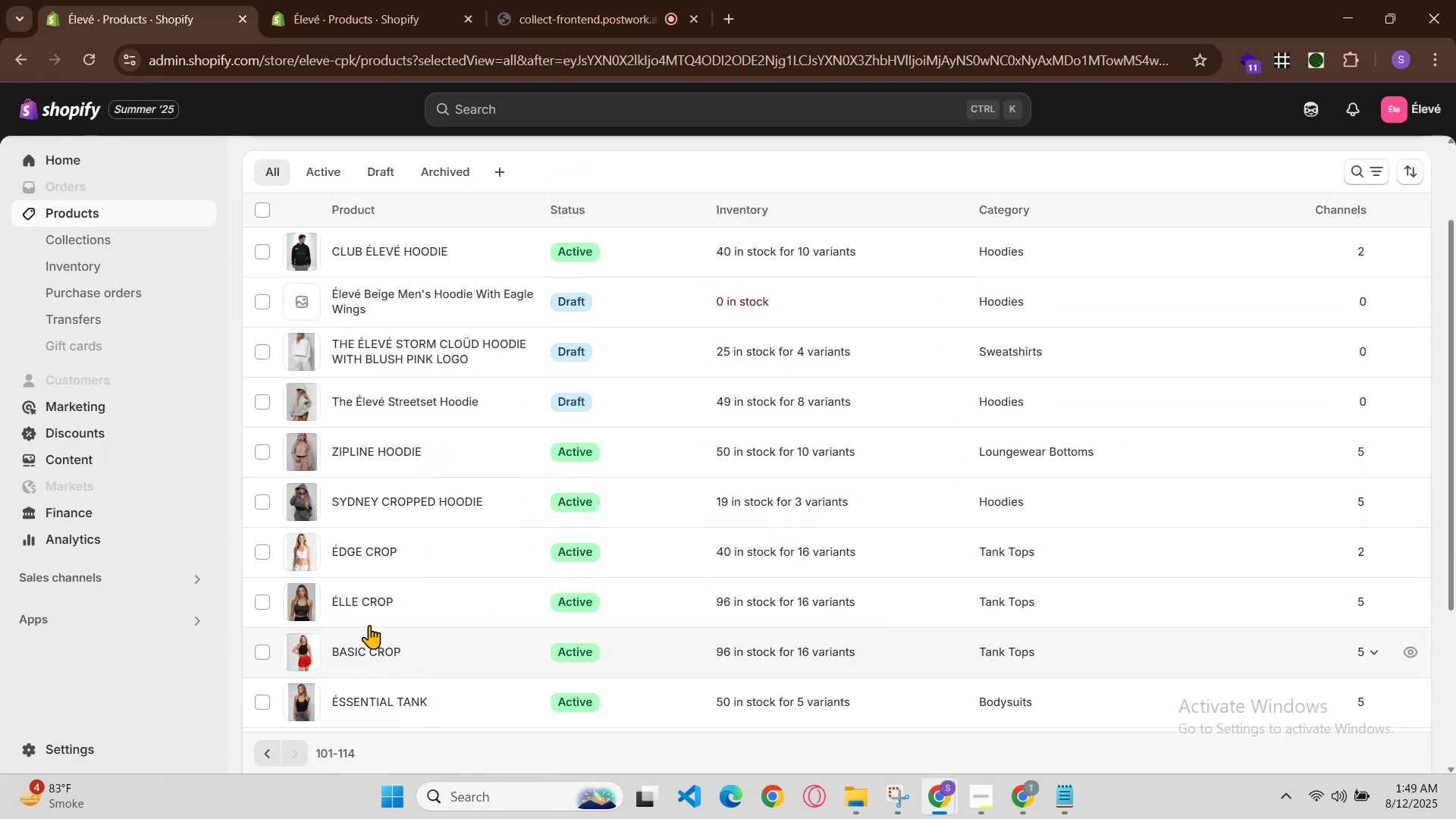 
scroll: coordinate [404, 591], scroll_direction: down, amount: 4.0
 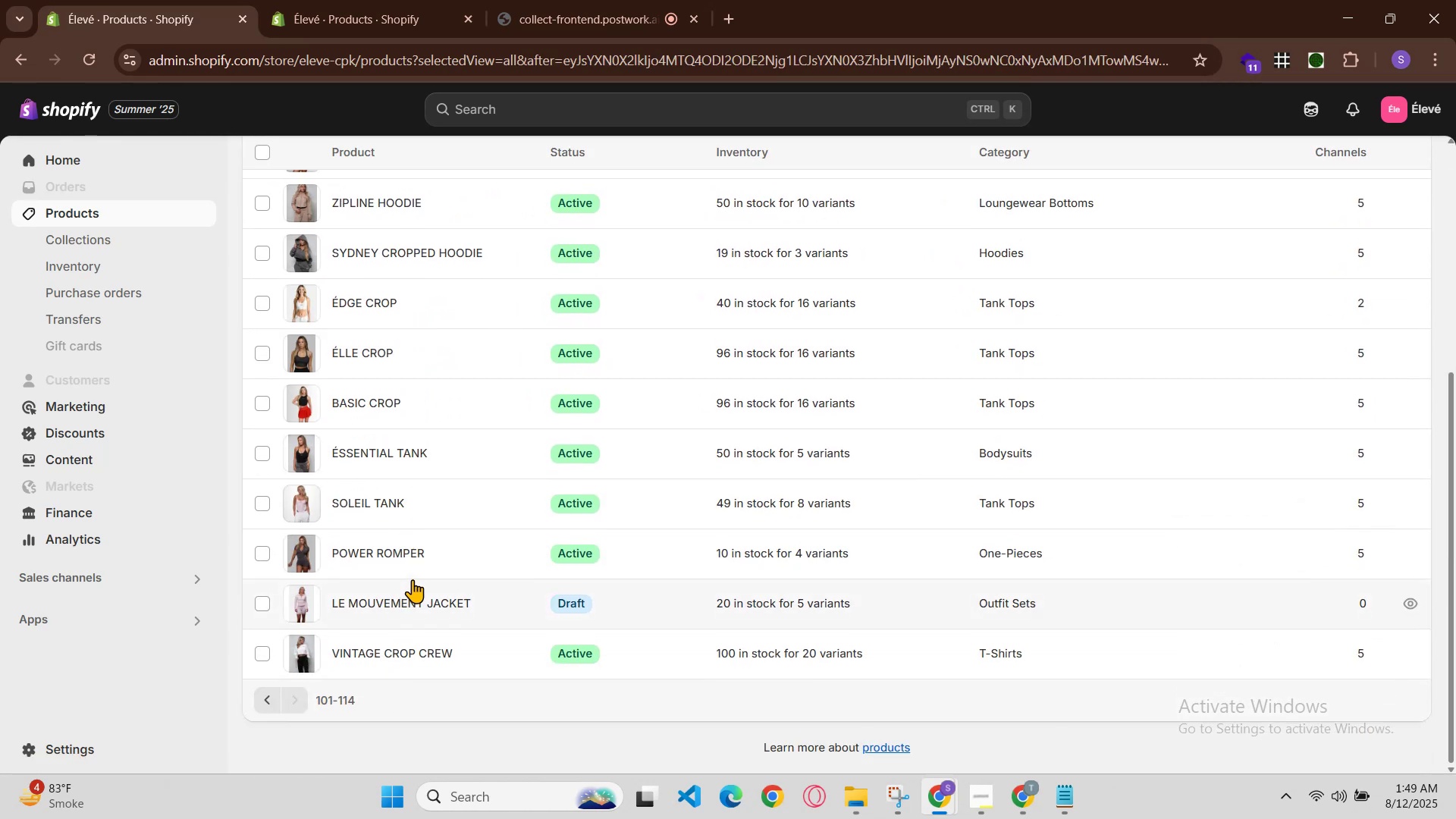 
scroll: coordinate [413, 579], scroll_direction: up, amount: 6.0
 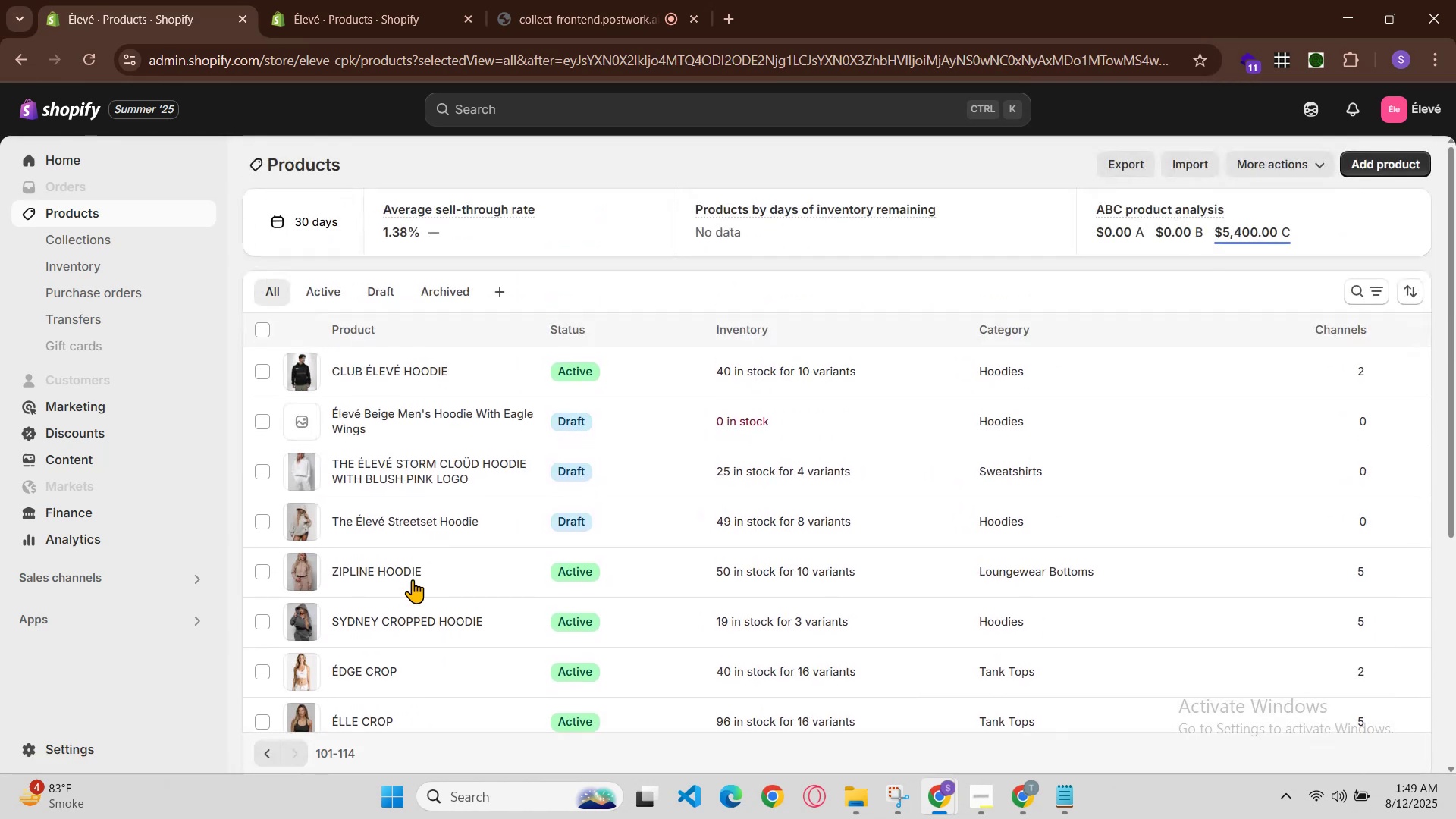 
scroll: coordinate [413, 572], scroll_direction: down, amount: 6.0
 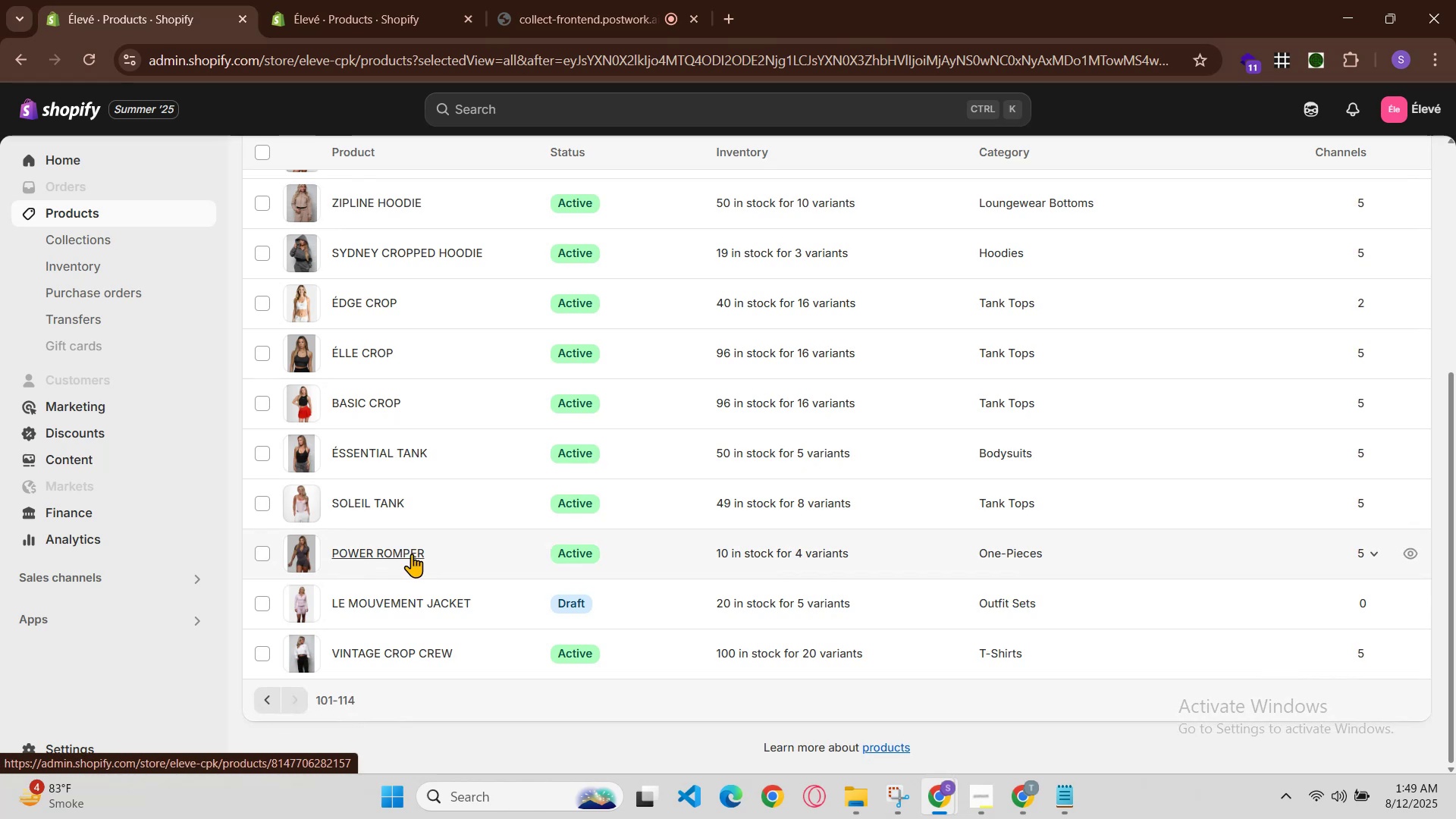 
scroll: coordinate [412, 554], scroll_direction: up, amount: 6.0
 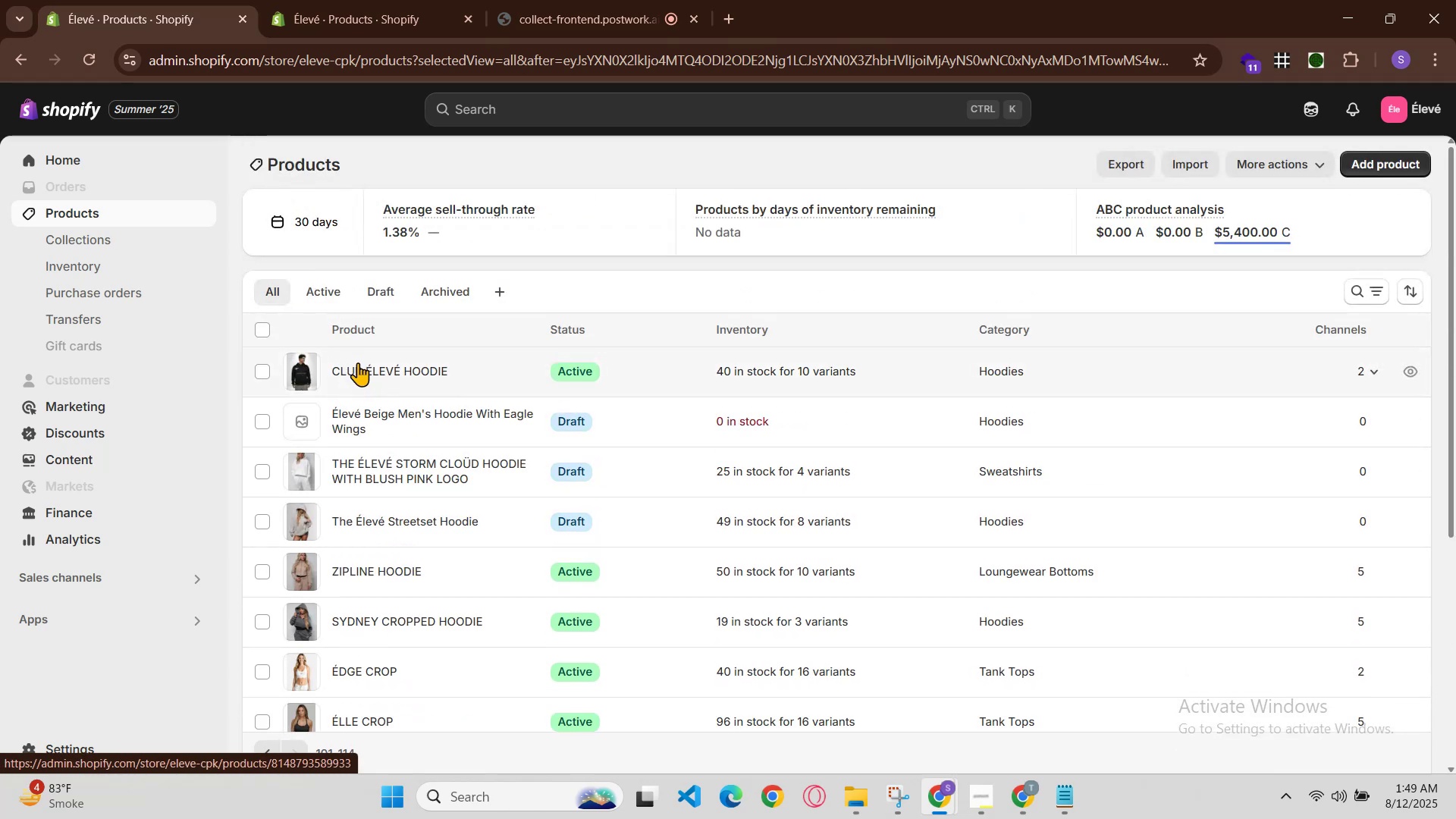 
left_click([371, 371])
 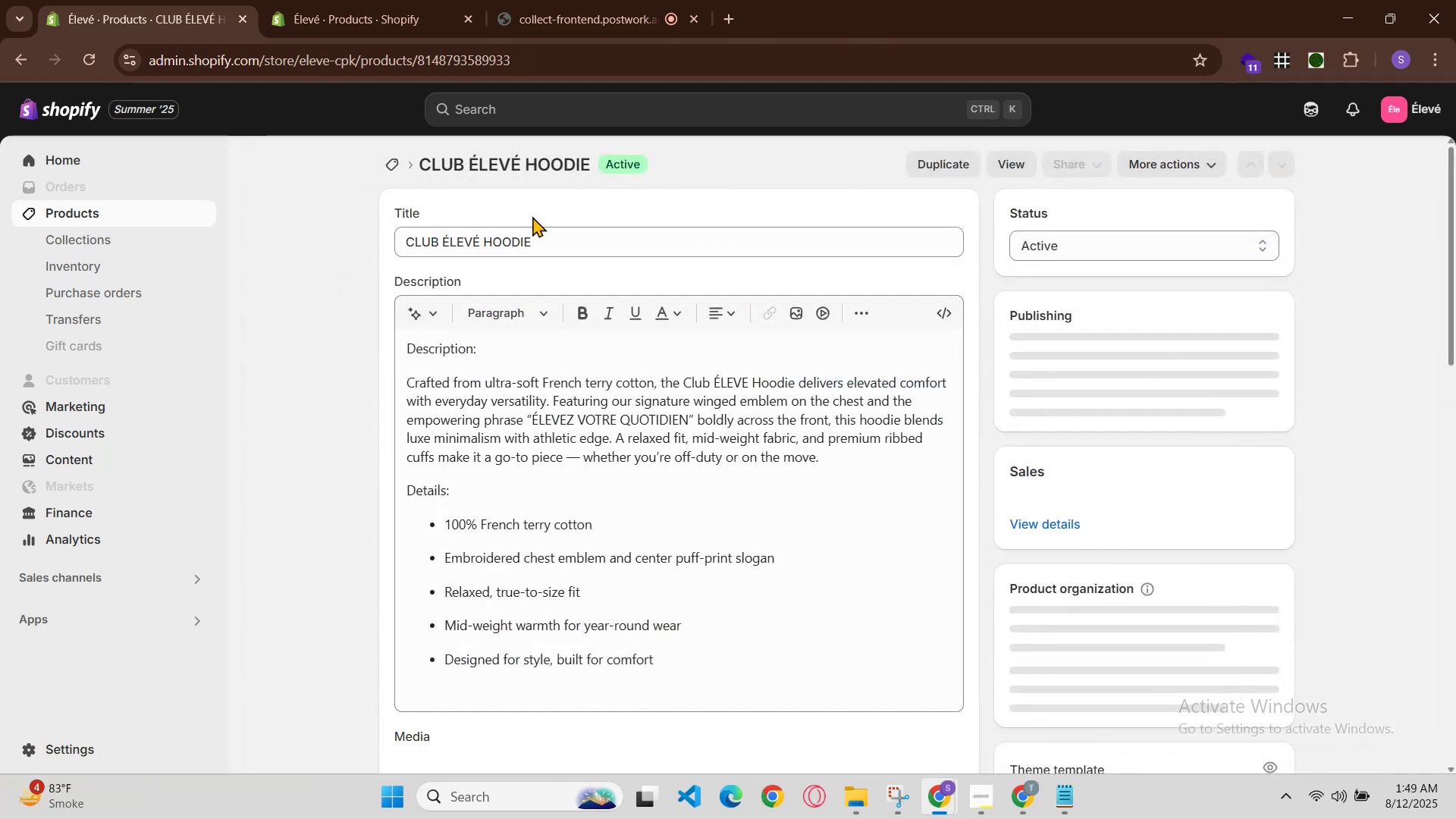 
double_click([572, 235])
 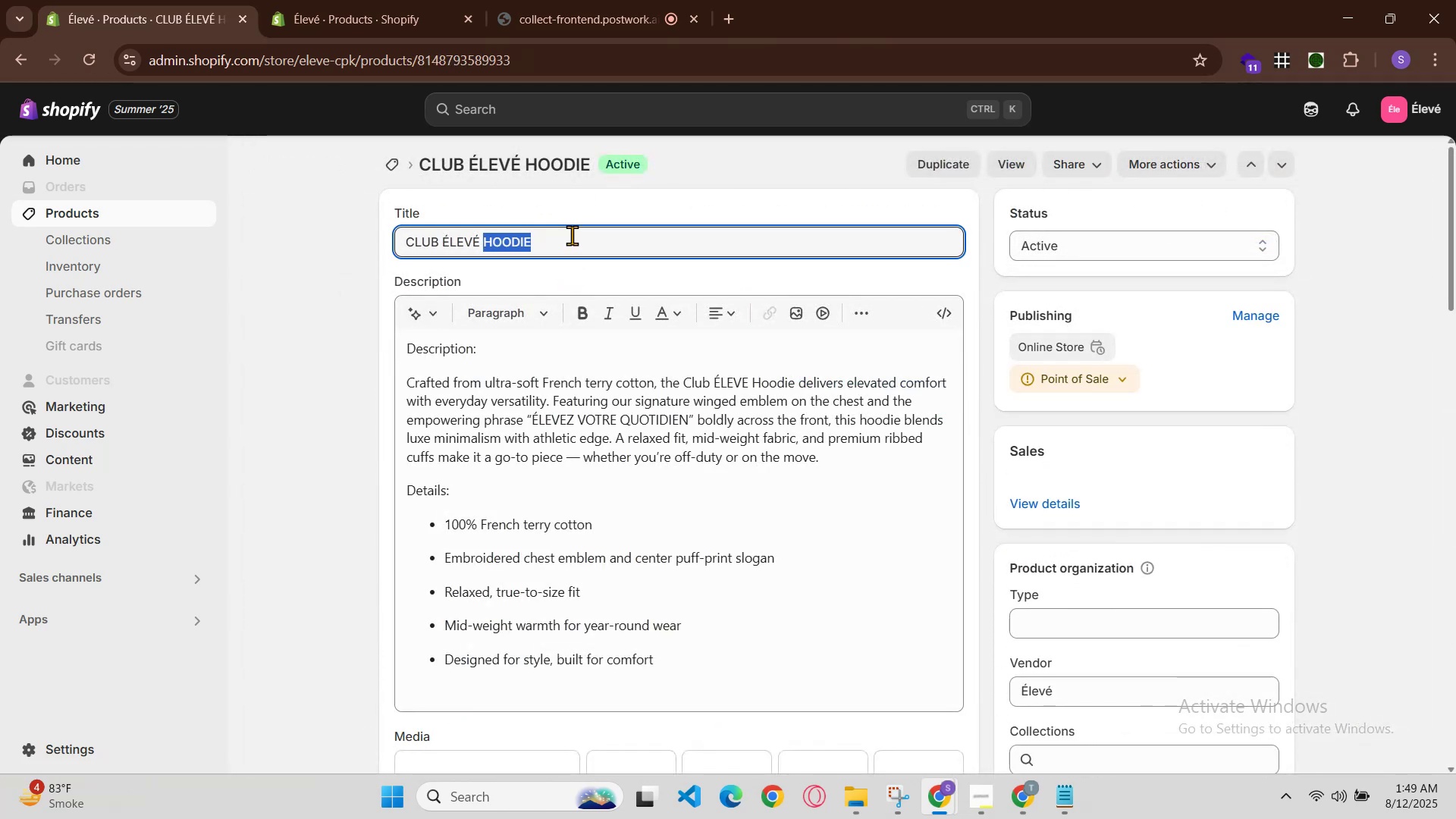 
triple_click([572, 235])
 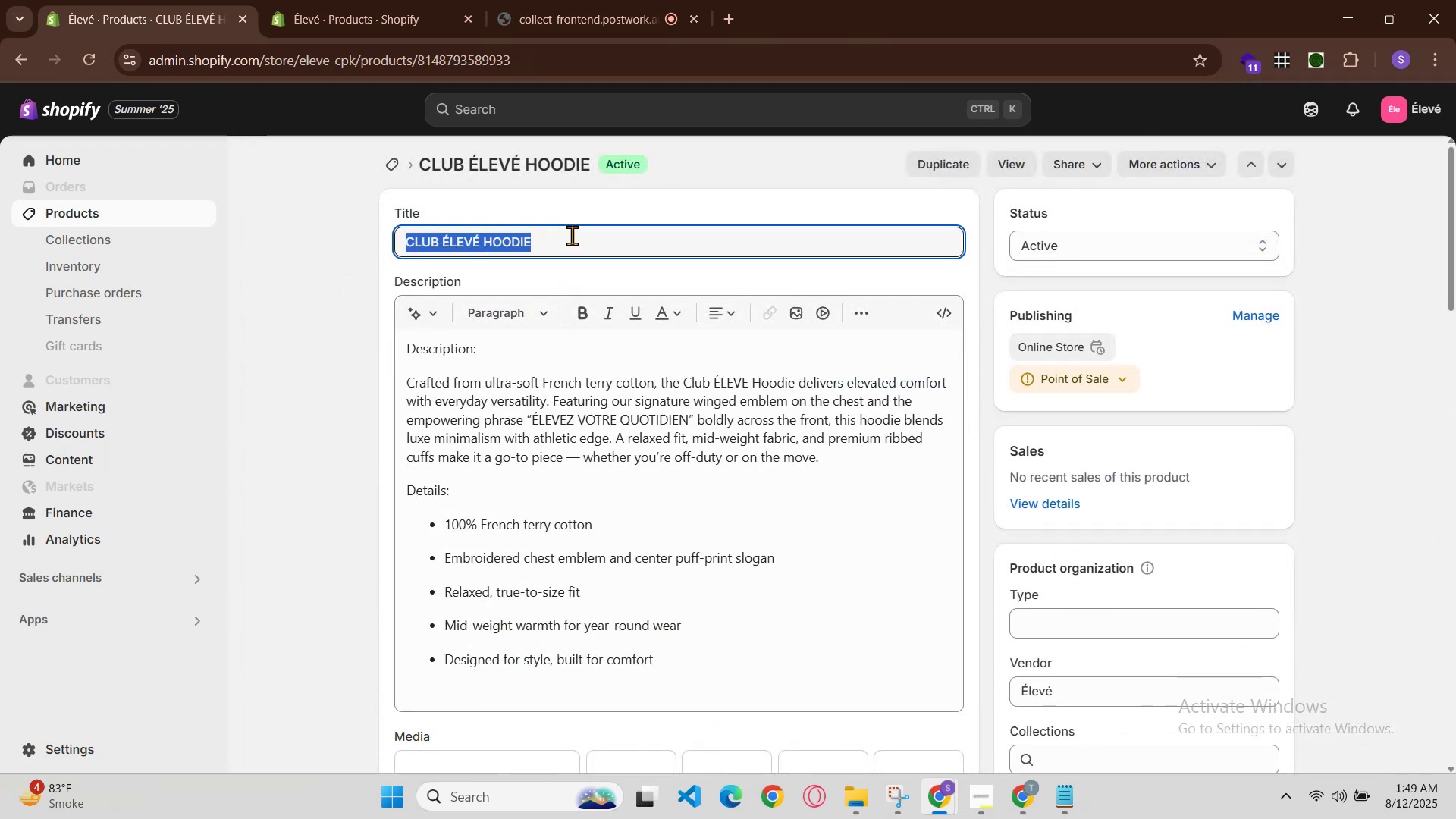 
left_click([572, 235])
 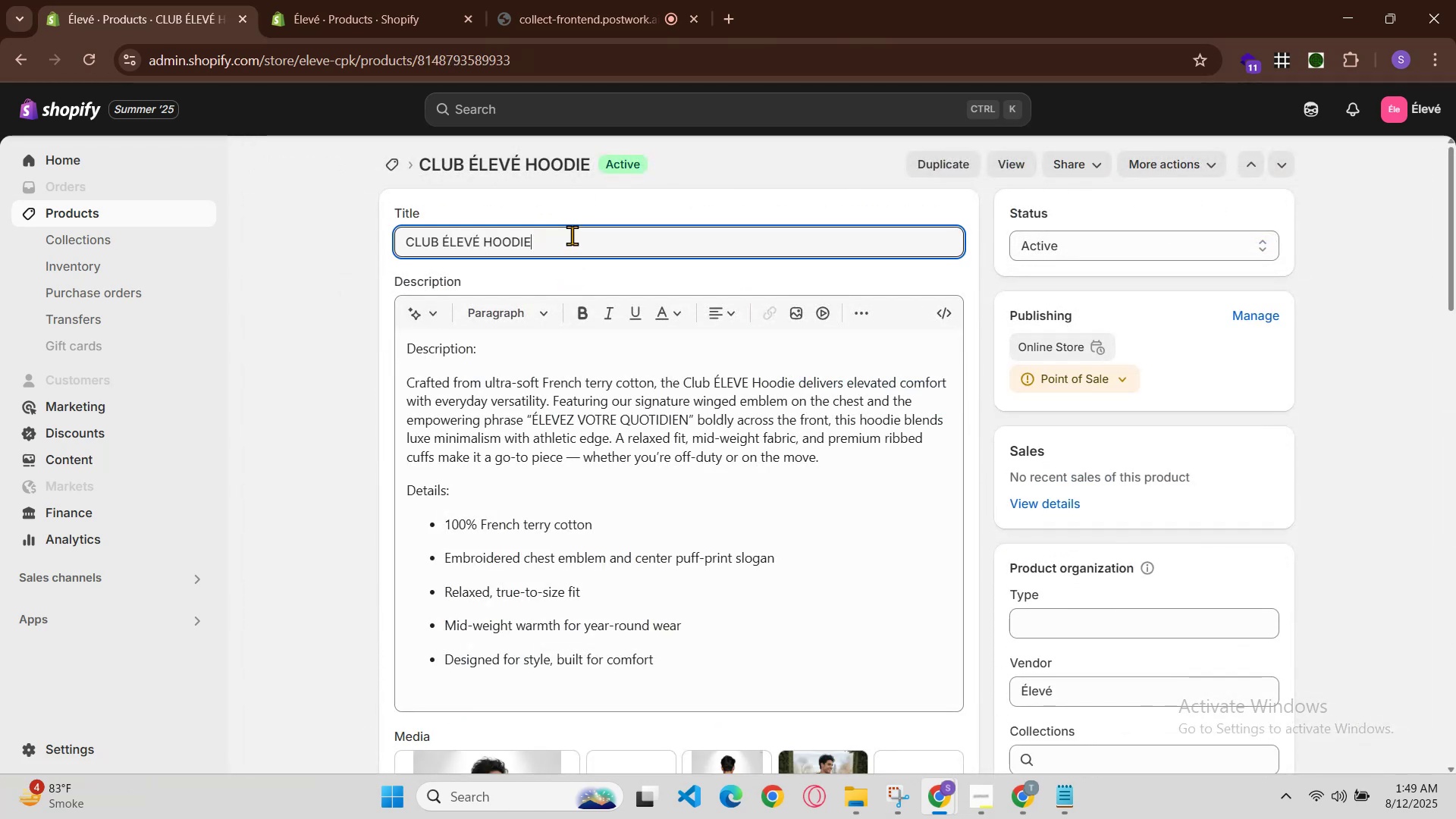 
double_click([572, 235])
 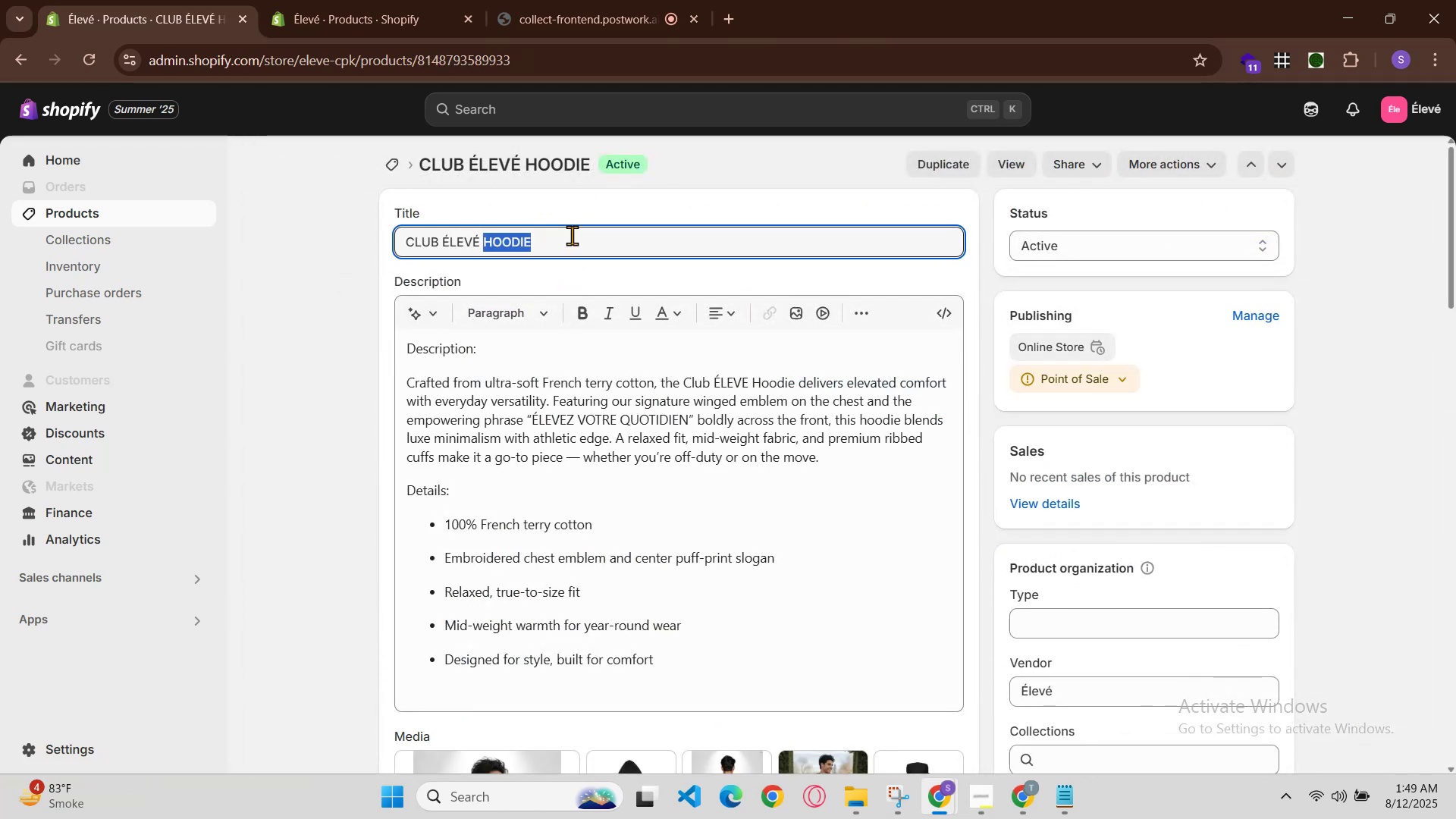 
double_click([572, 235])
 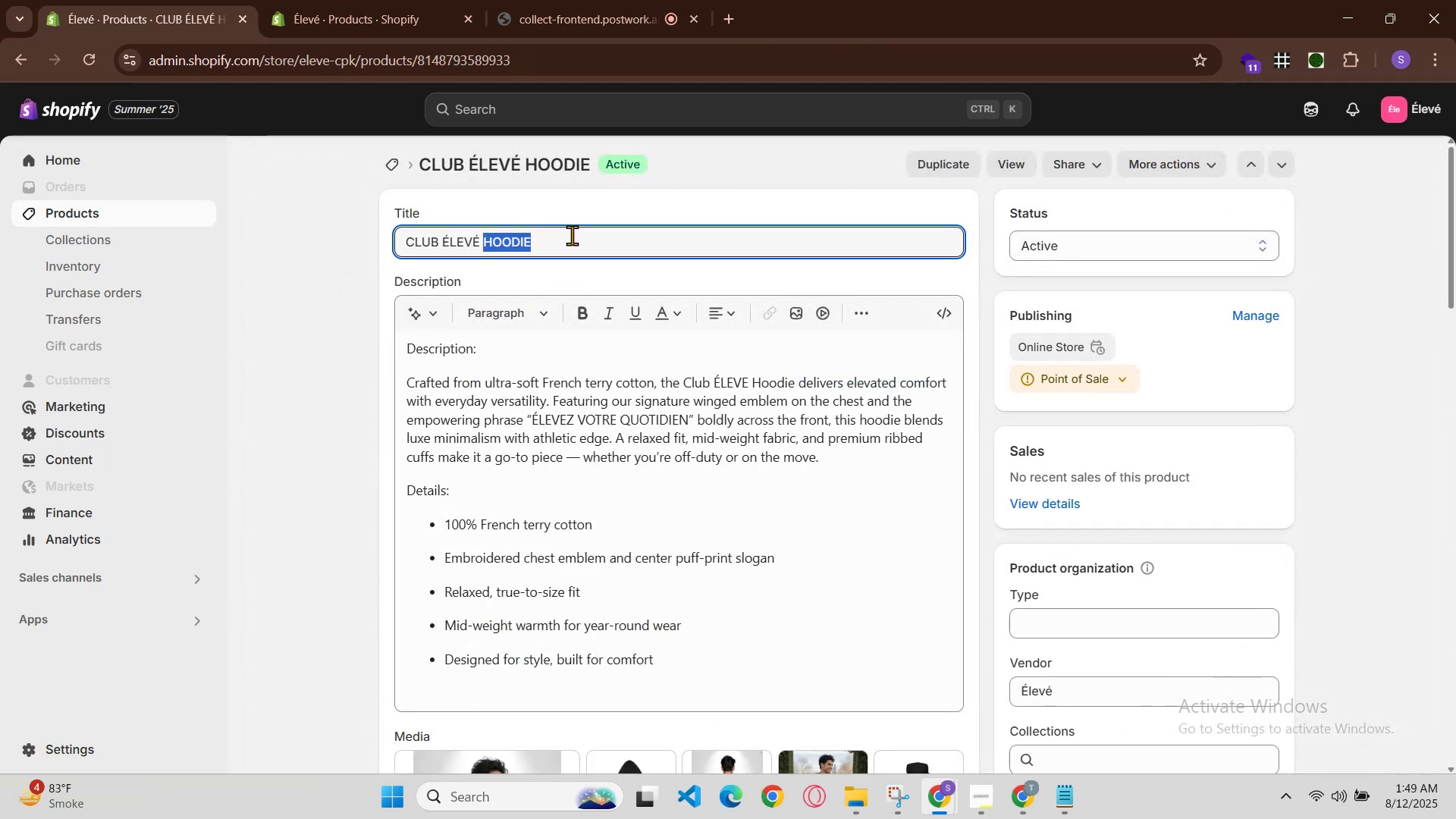 
triple_click([572, 235])
 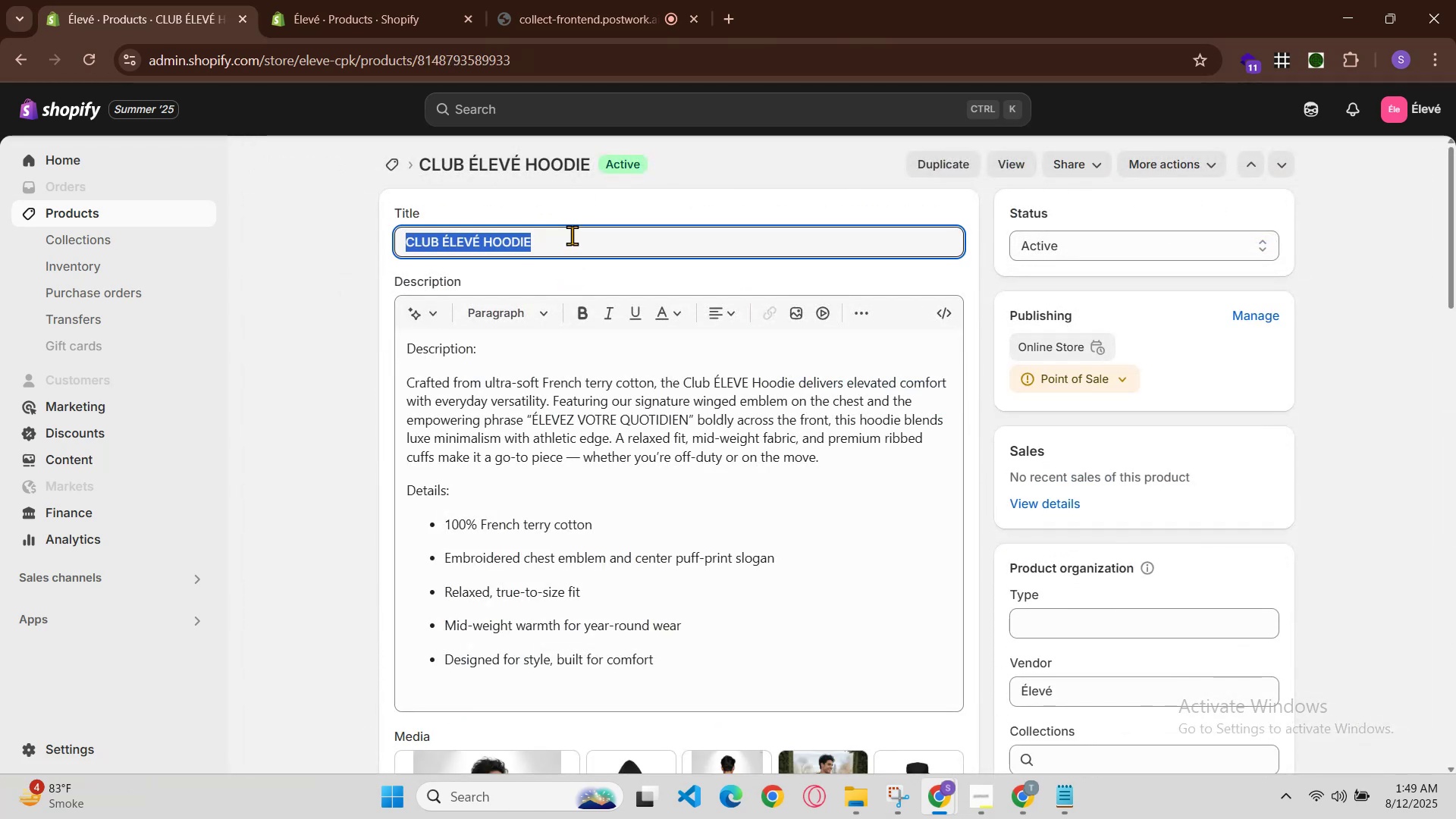 
triple_click([572, 235])
 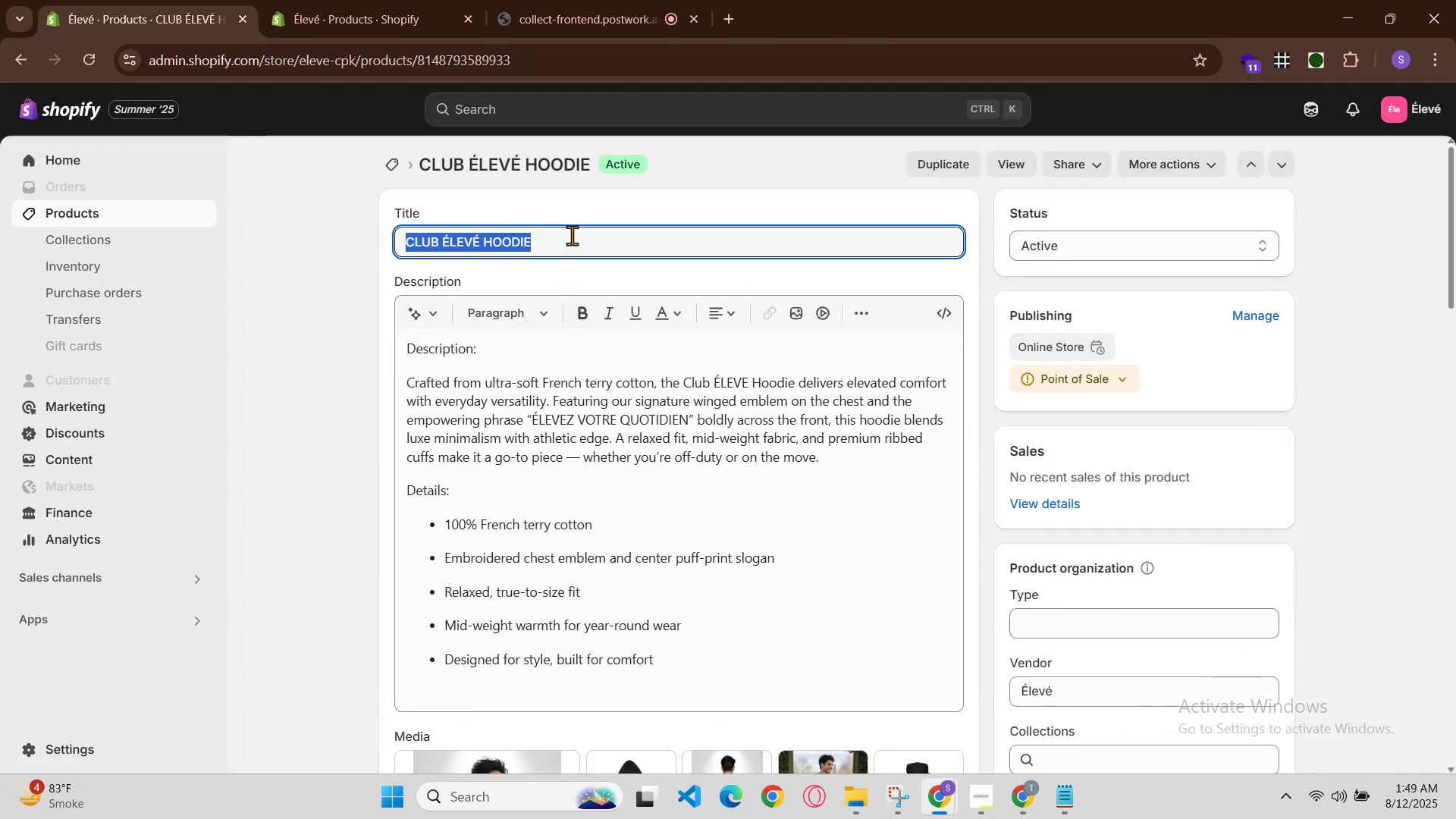 
key(Control+C)
 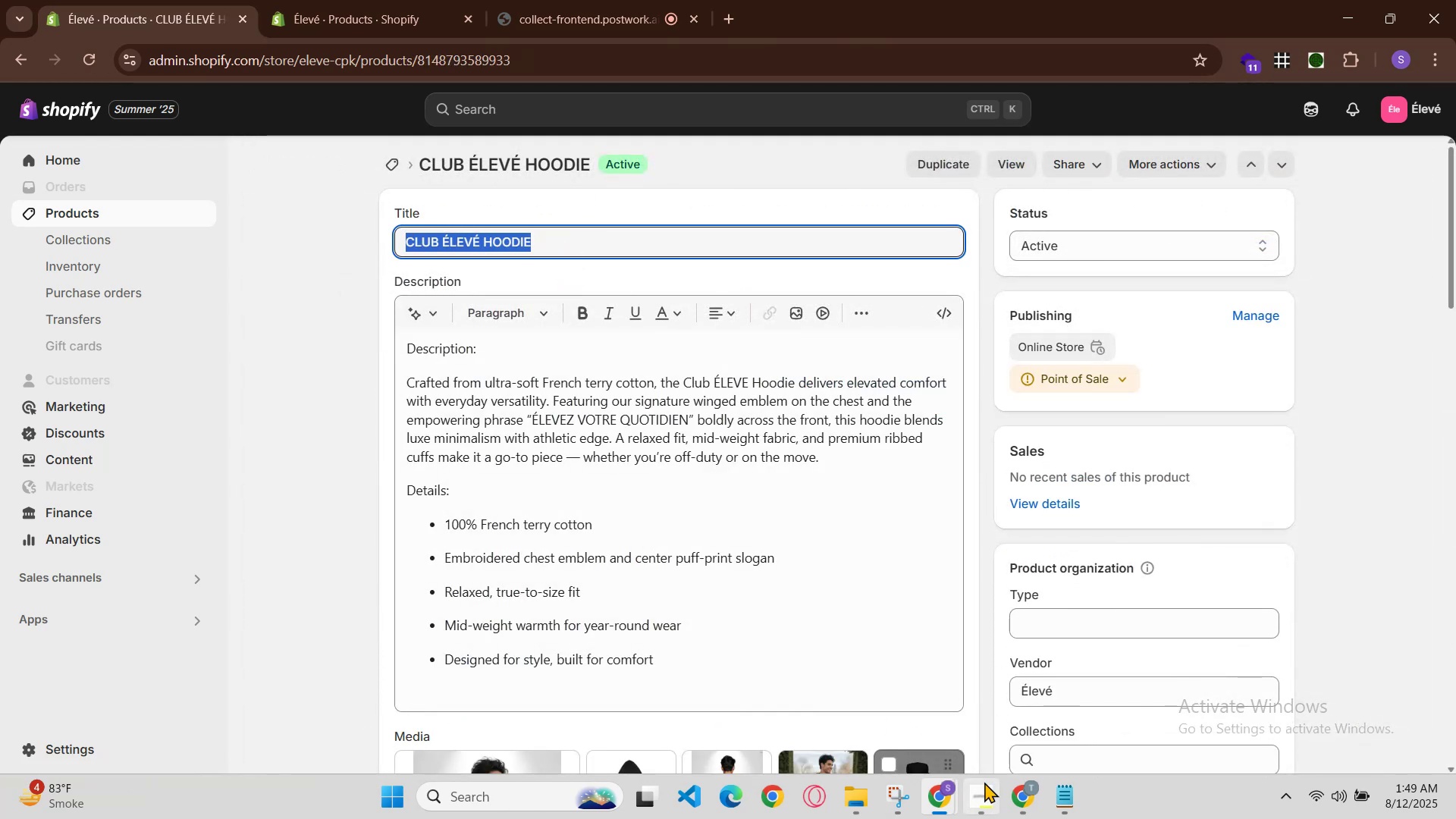 
left_click([1012, 796])
 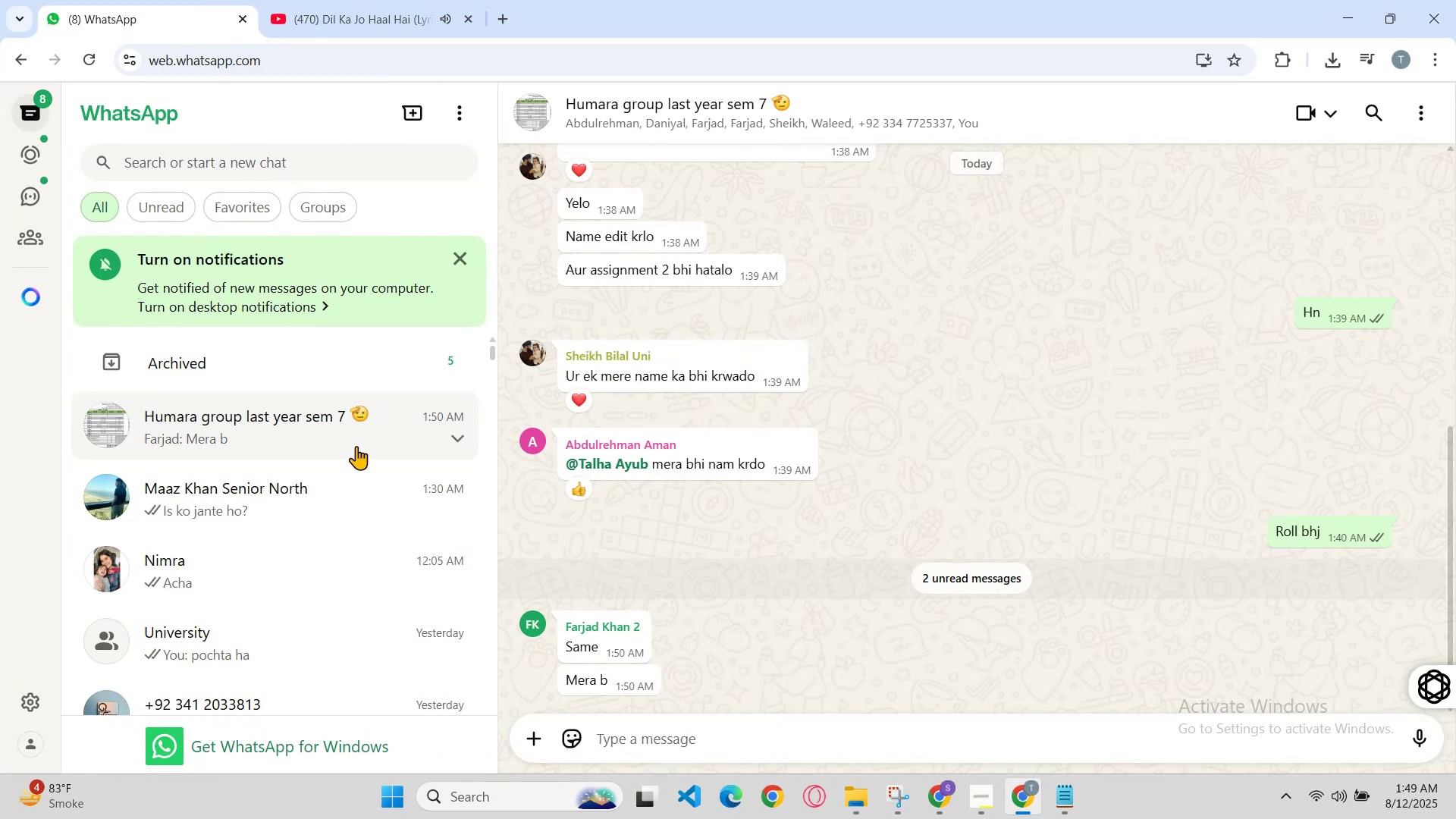 
left_click([347, 0])
 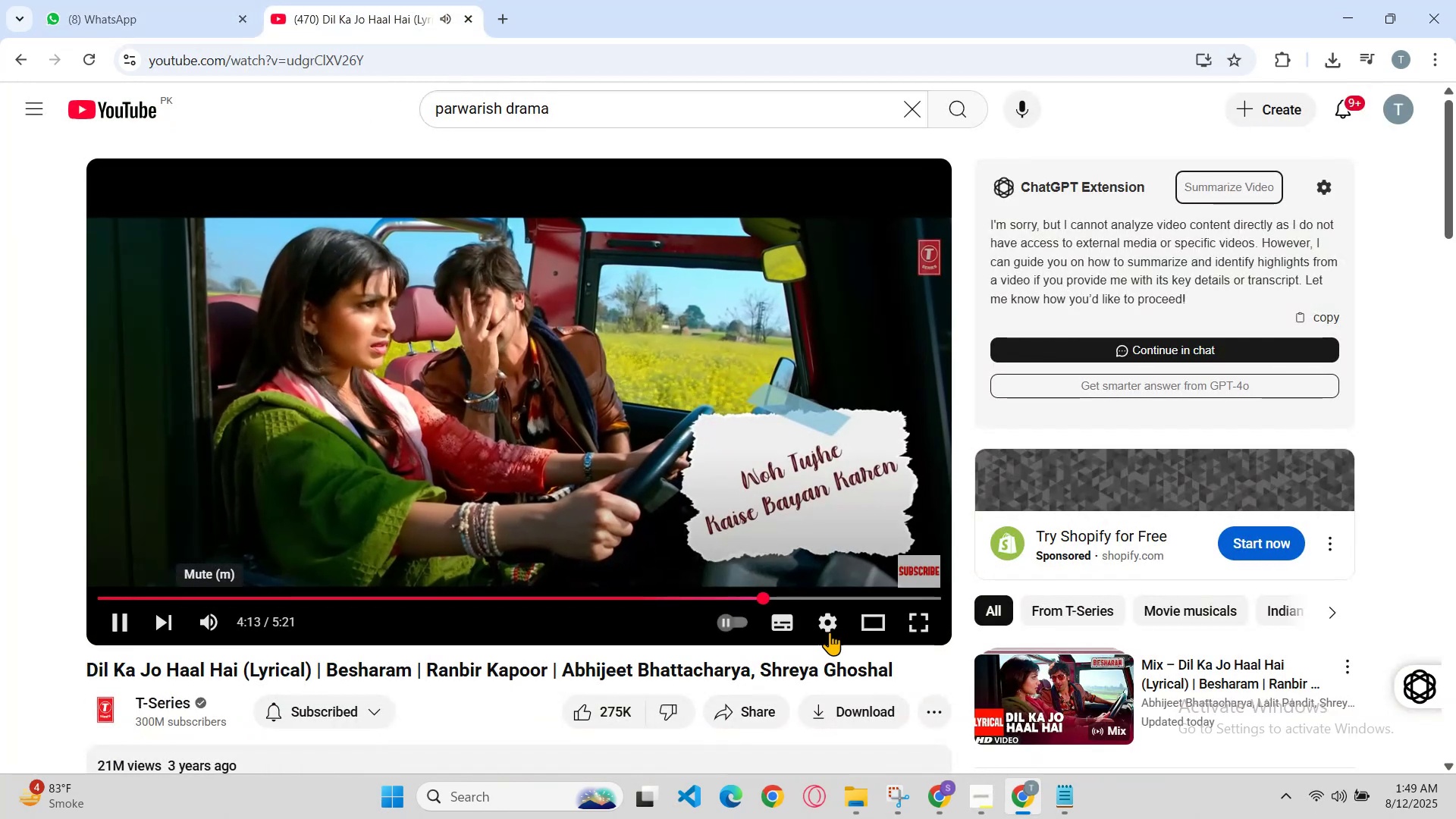 
mouse_move([995, 795])
 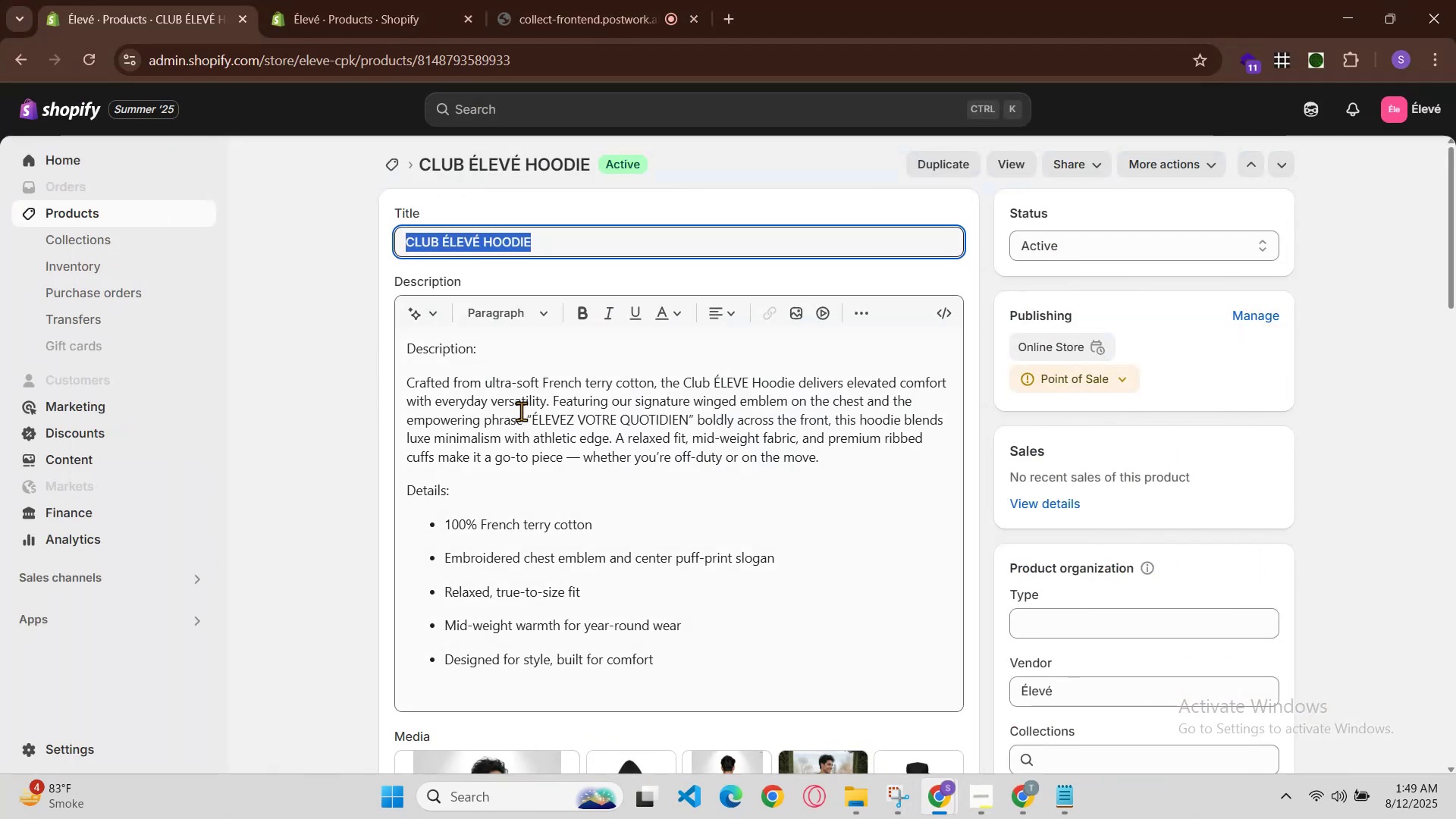 
scroll: coordinate [682, 372], scroll_direction: down, amount: 1.0
 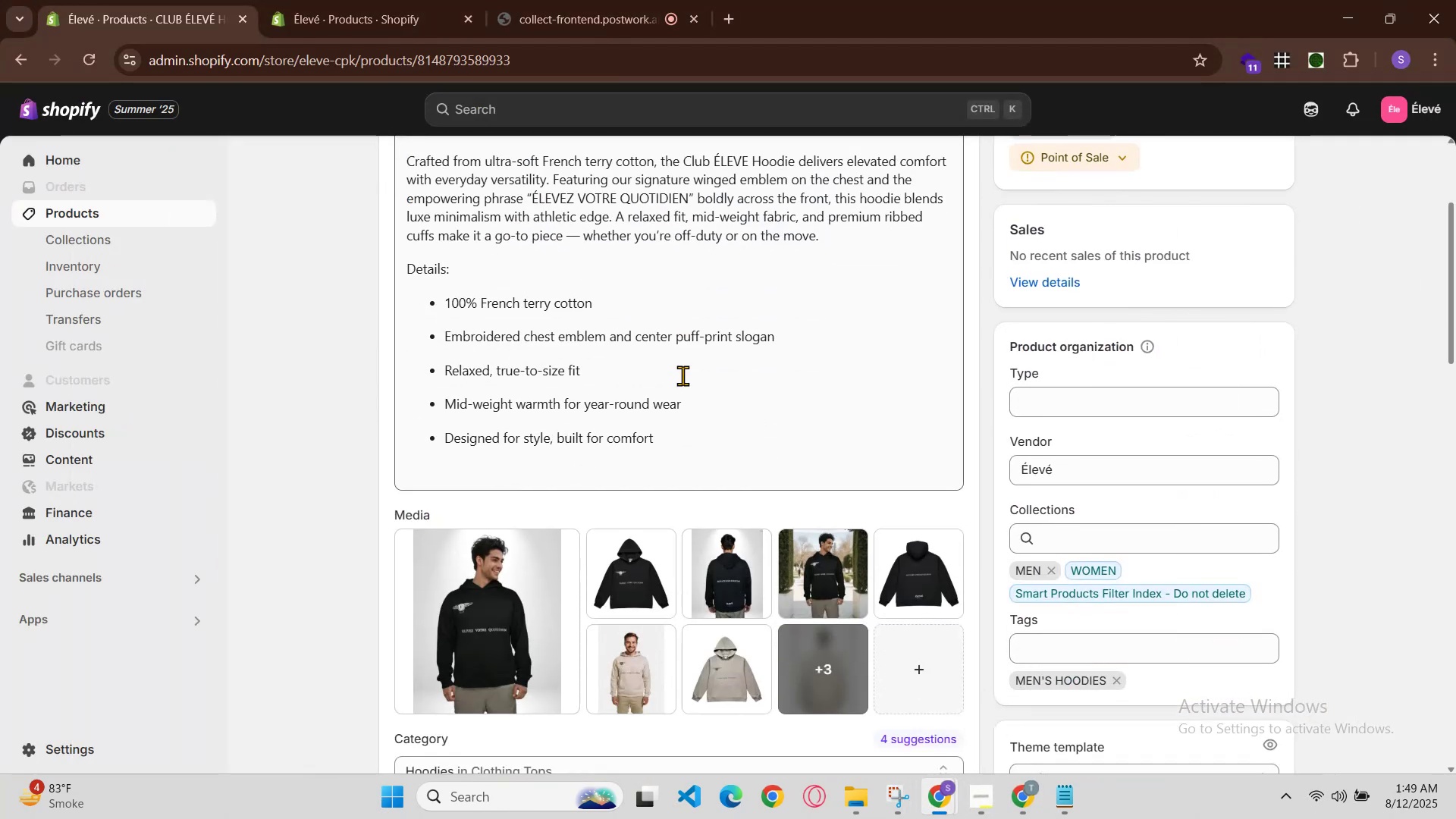 
scroll: coordinate [682, 375], scroll_direction: up, amount: 1.0
 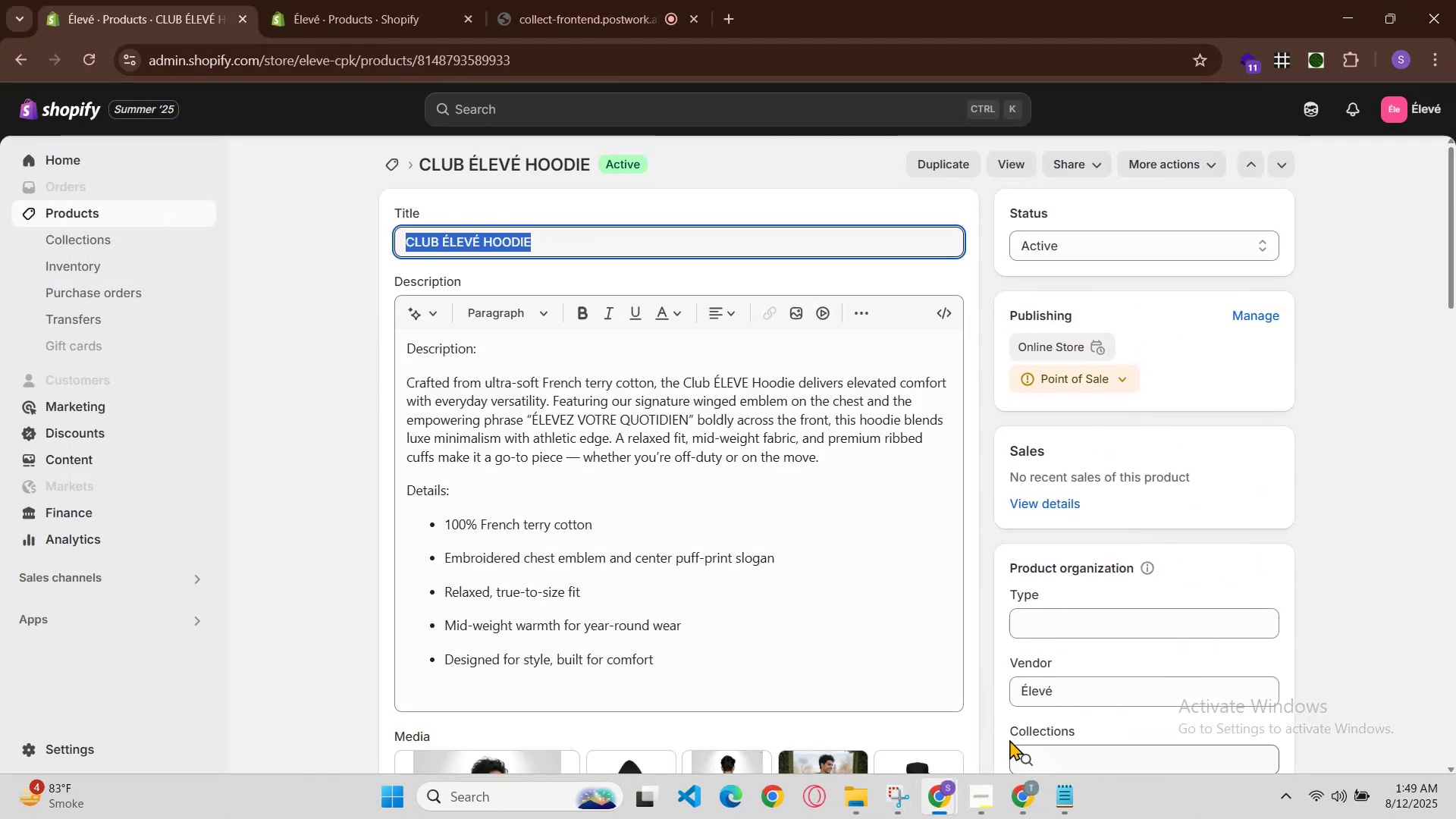 
scroll: coordinate [715, 600], scroll_direction: down, amount: 2.0
 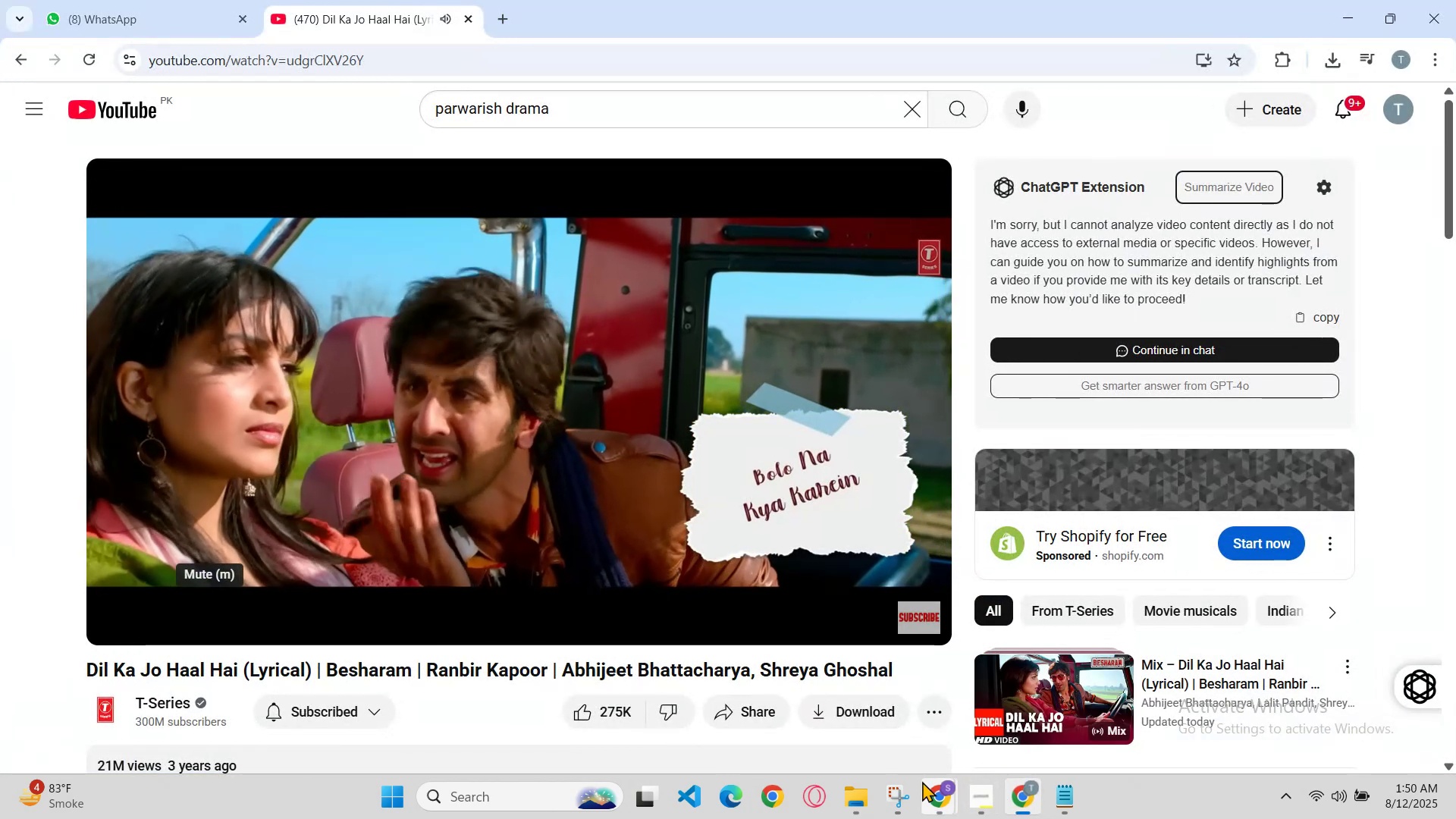 
left_click([935, 788])
 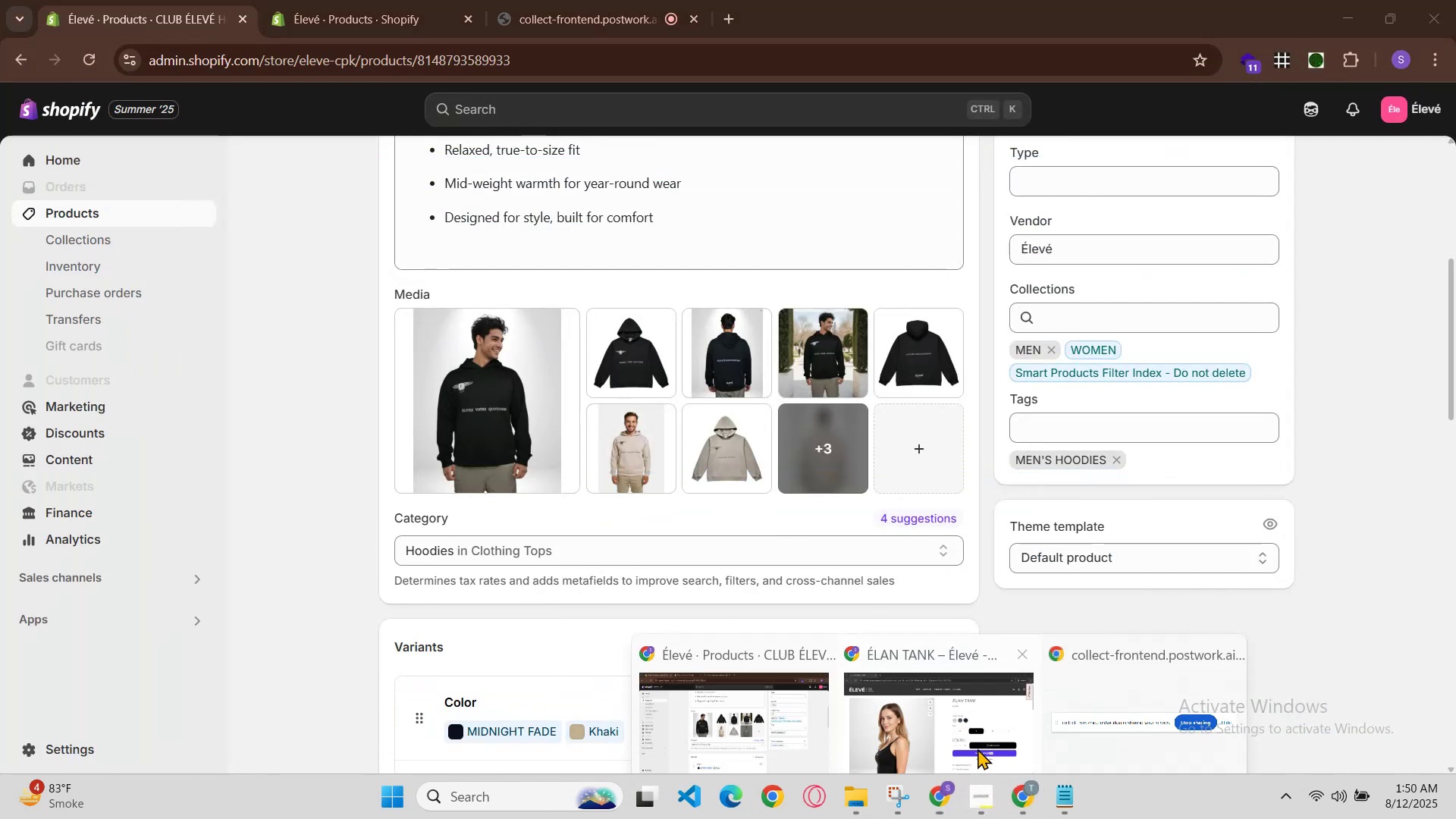 
left_click_drag(start_coordinate=[976, 734], to_coordinate=[971, 733])
 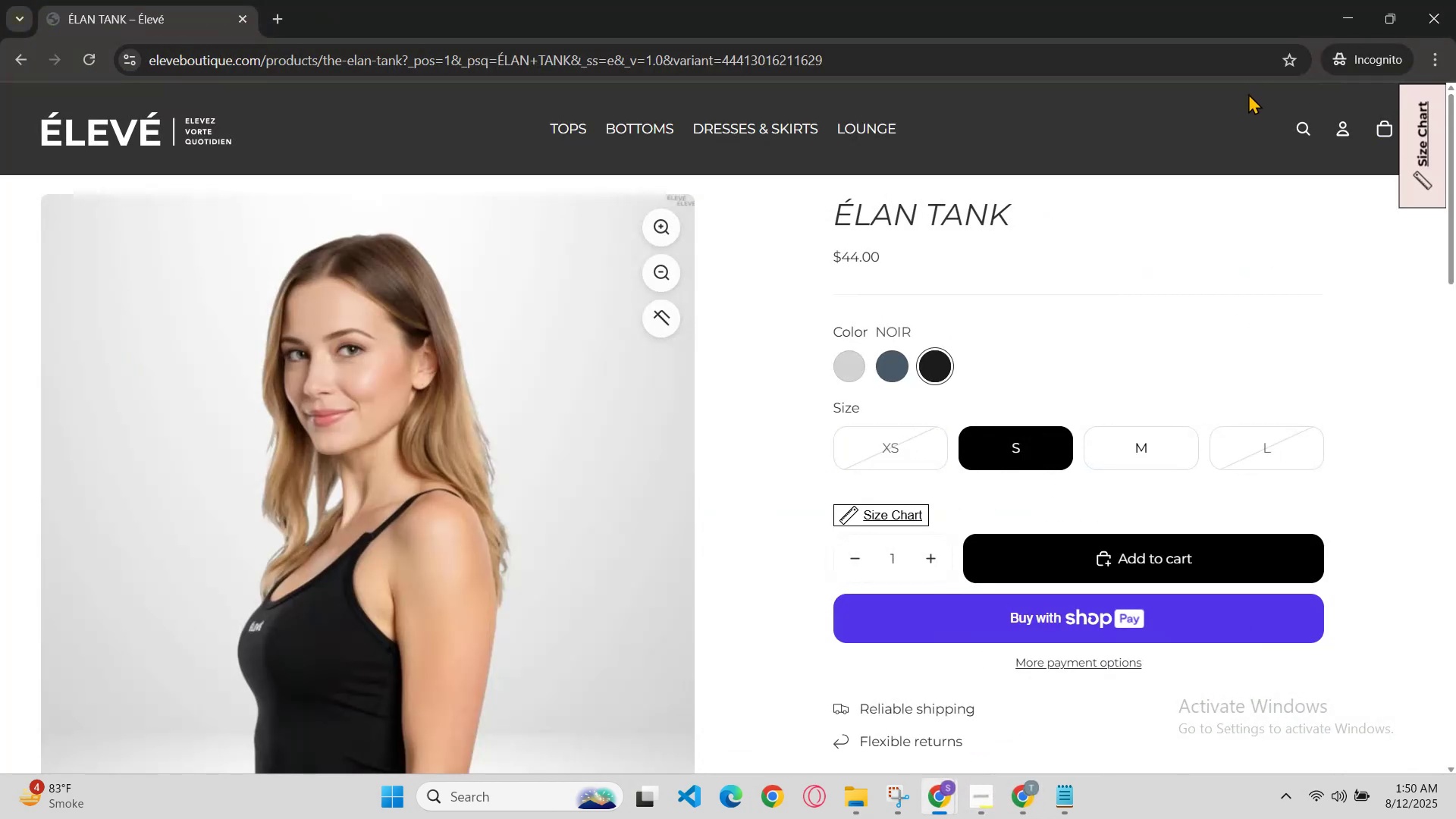 
left_click([1316, 132])
 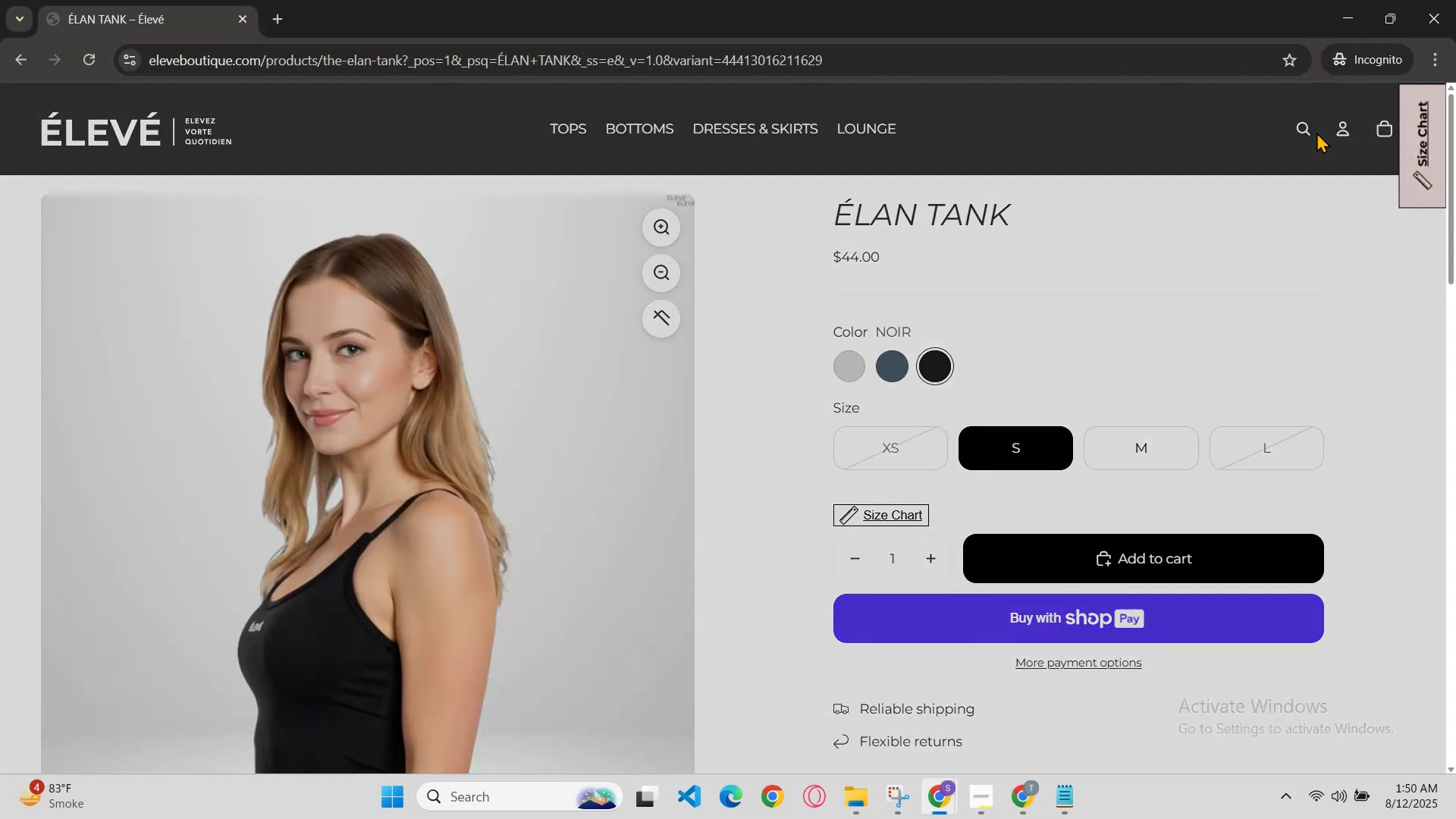 
key(Control+V)
 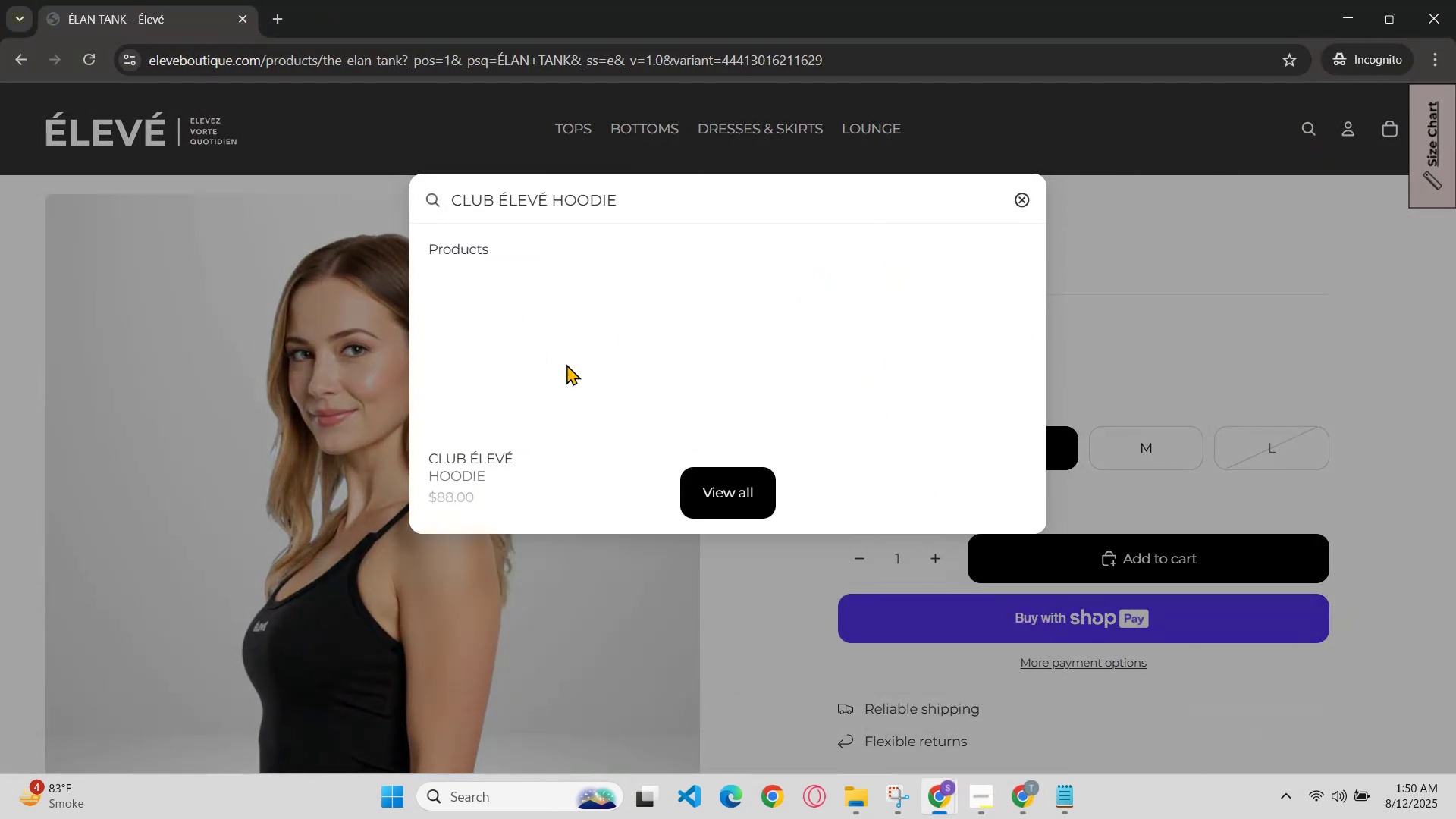 
left_click([526, 377])
 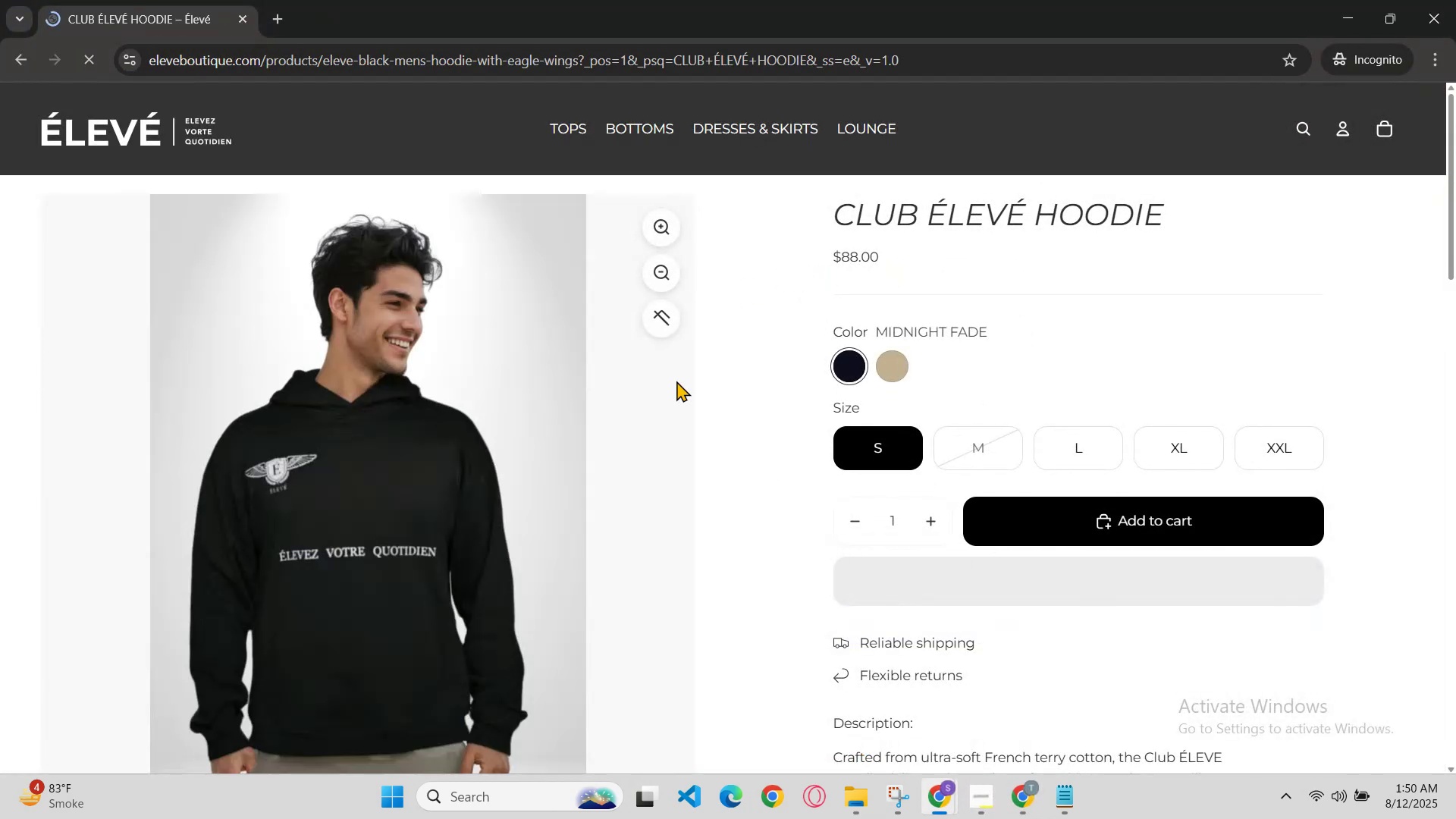 
left_click([887, 372])
 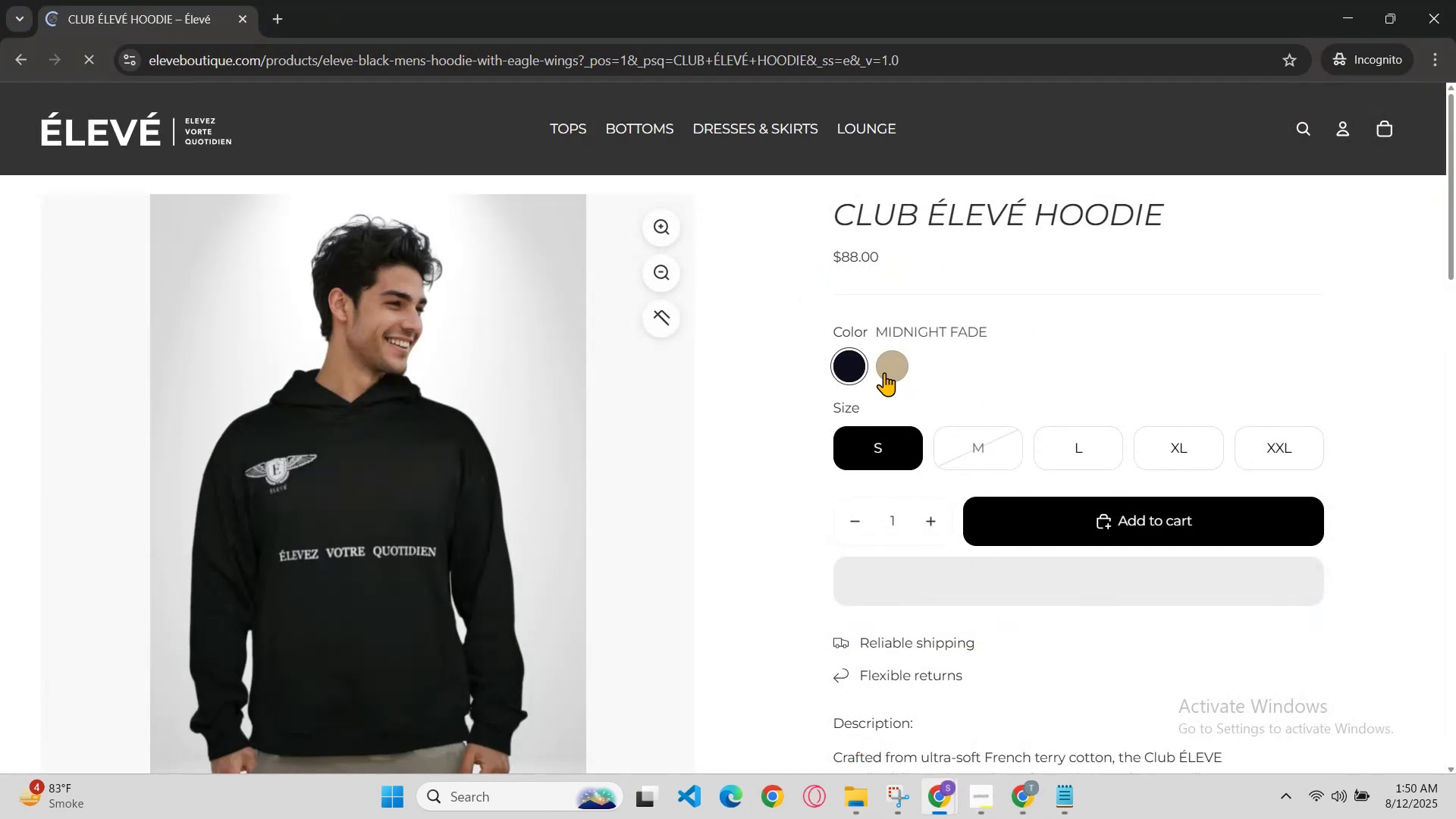 
left_click([884, 372])
 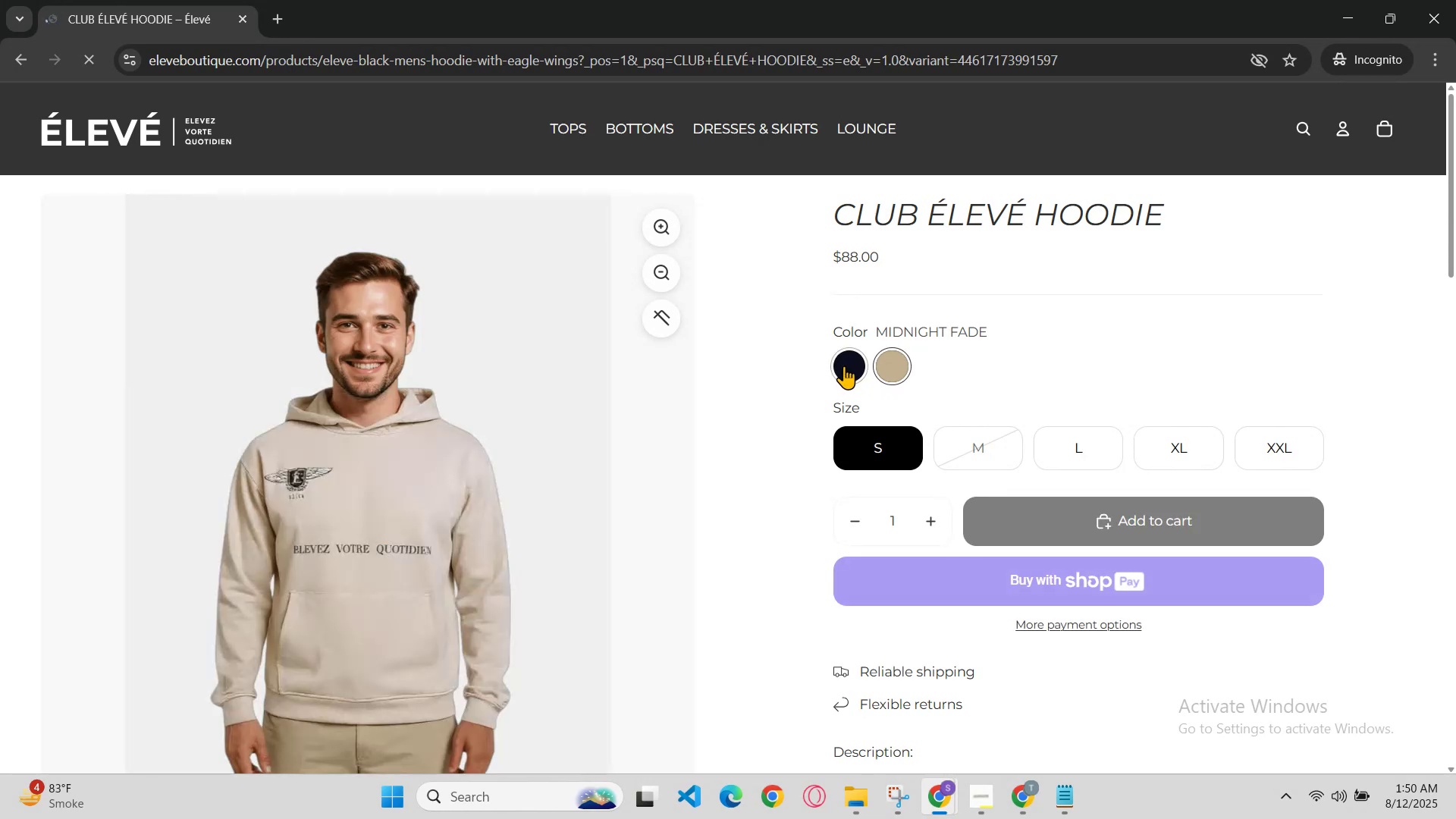 
left_click([844, 366])
 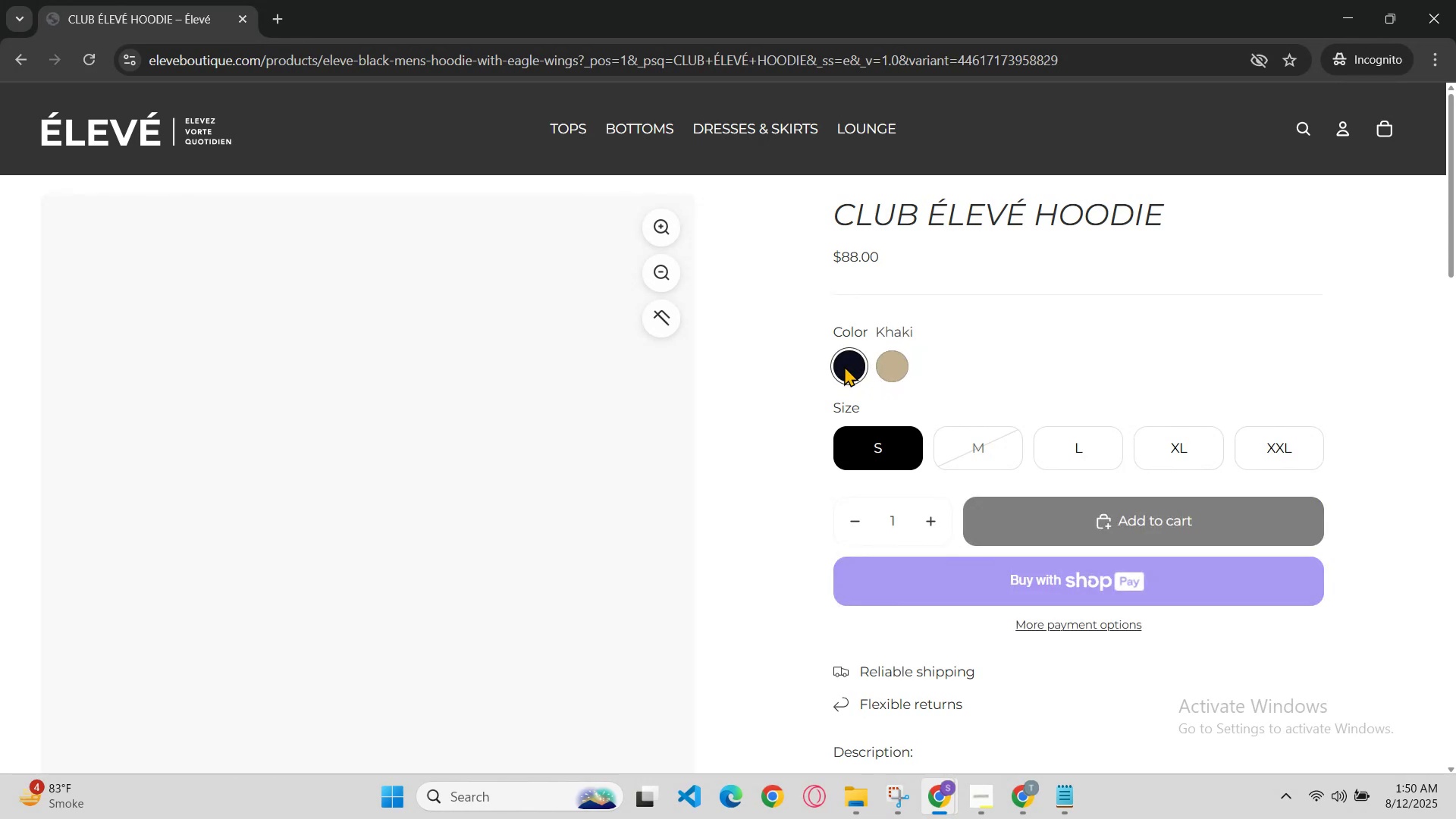 
scroll: coordinate [854, 367], scroll_direction: up, amount: 1.0
 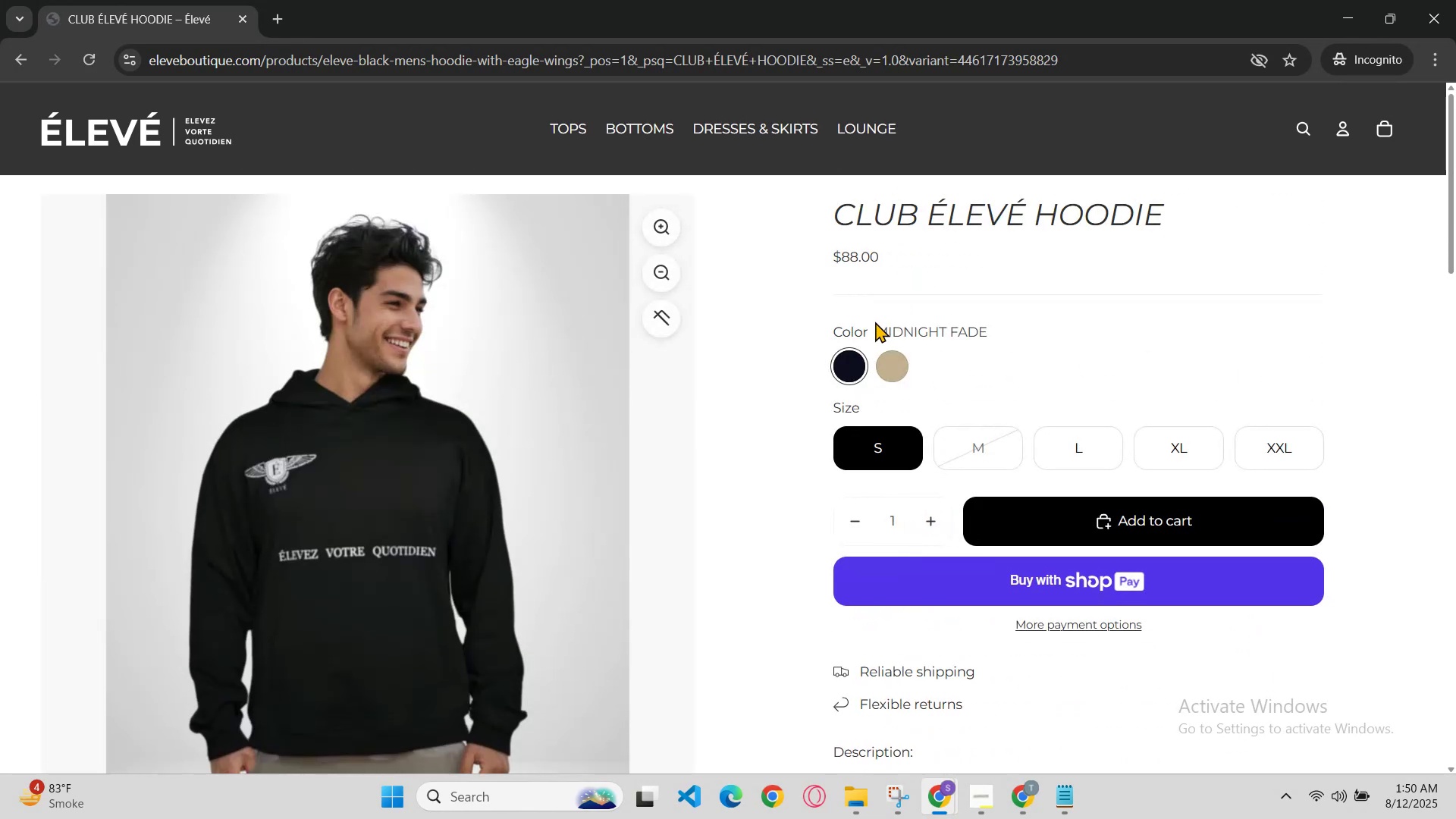 
left_click_drag(start_coordinate=[874, 329], to_coordinate=[995, 326])
 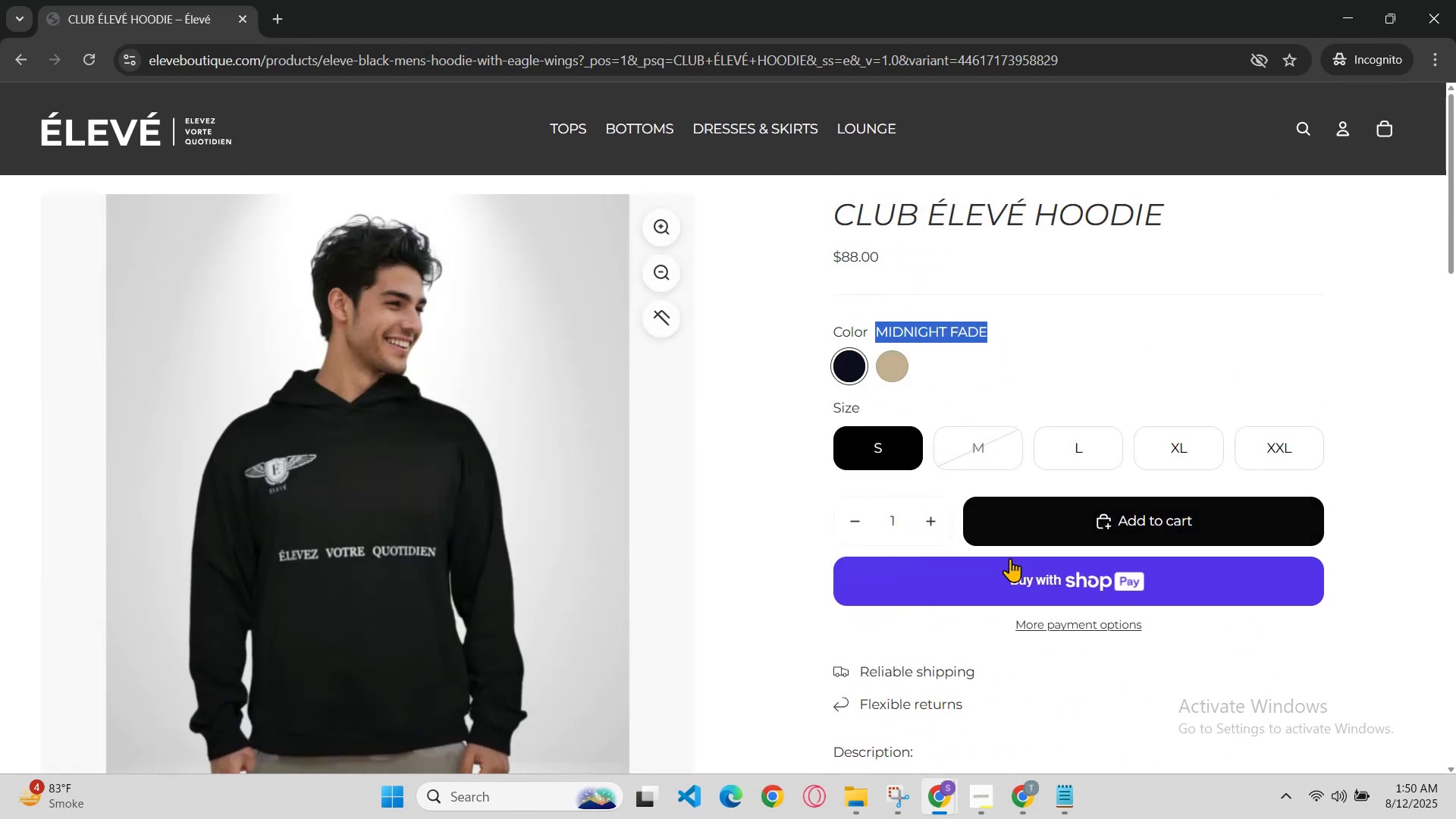 
hold_key(key=ControlLeft, duration=0.56)
 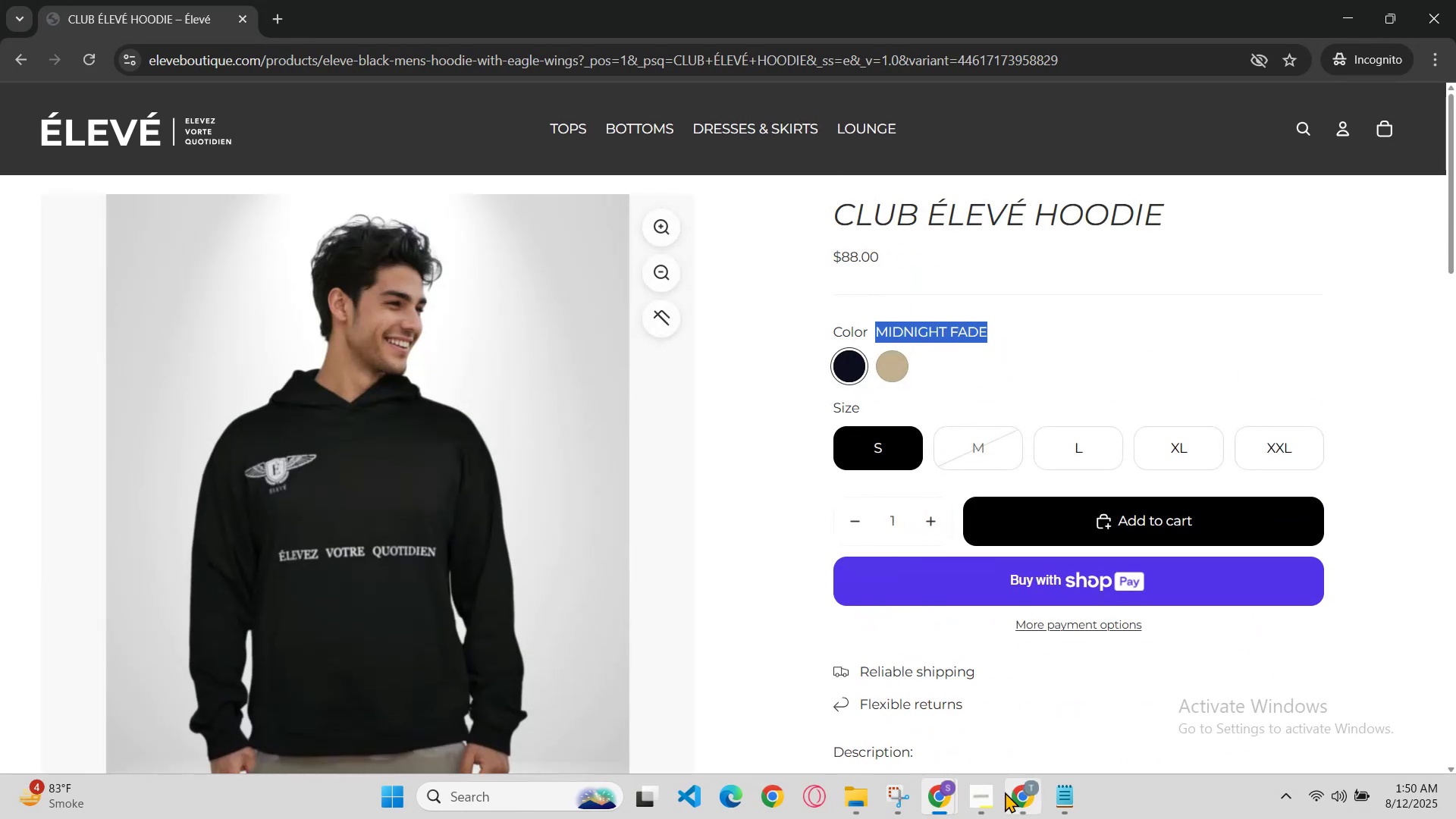 
hold_key(key=C, duration=0.34)
 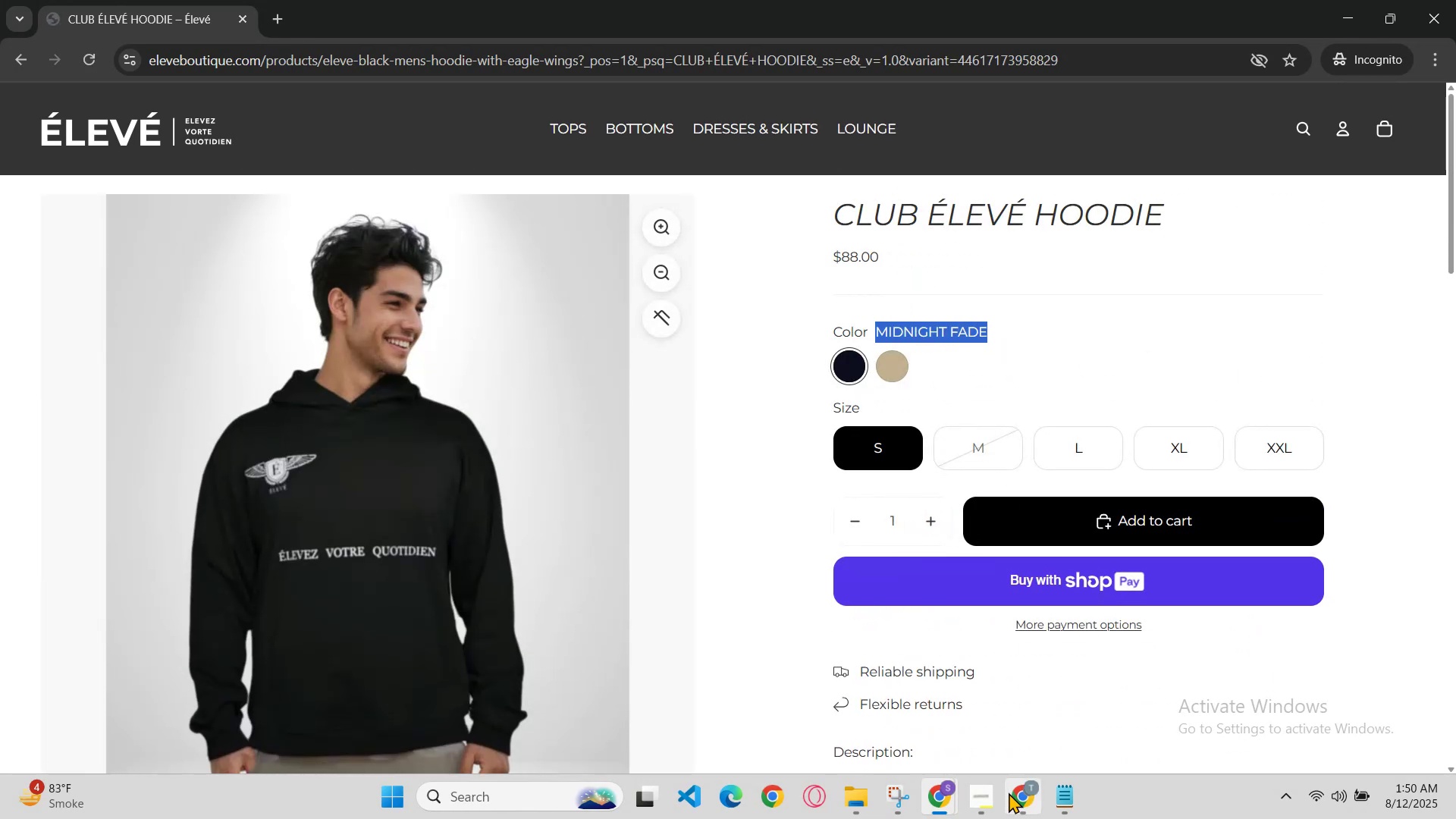 
left_click([1015, 790])
 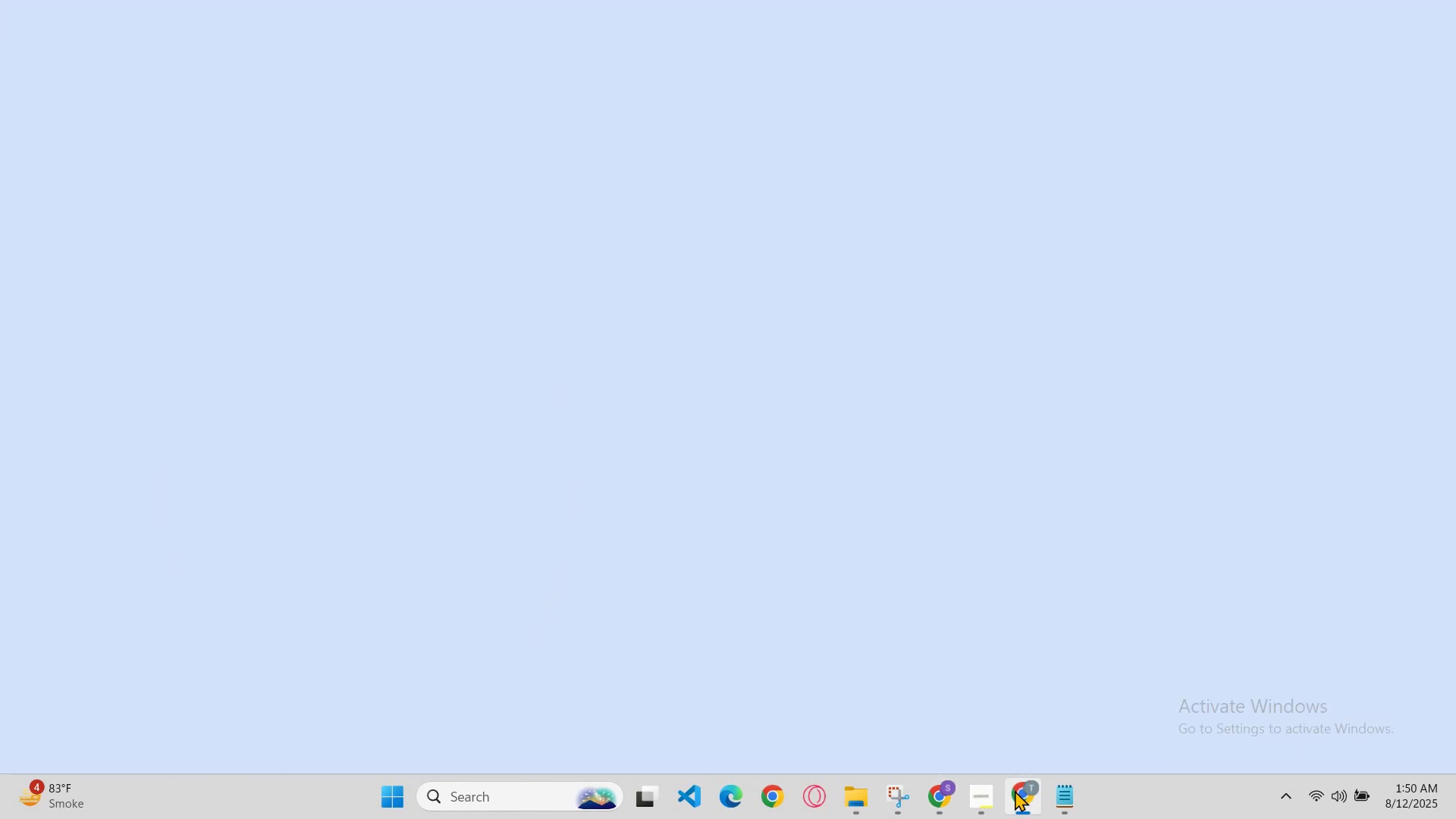 
left_click([1015, 790])
 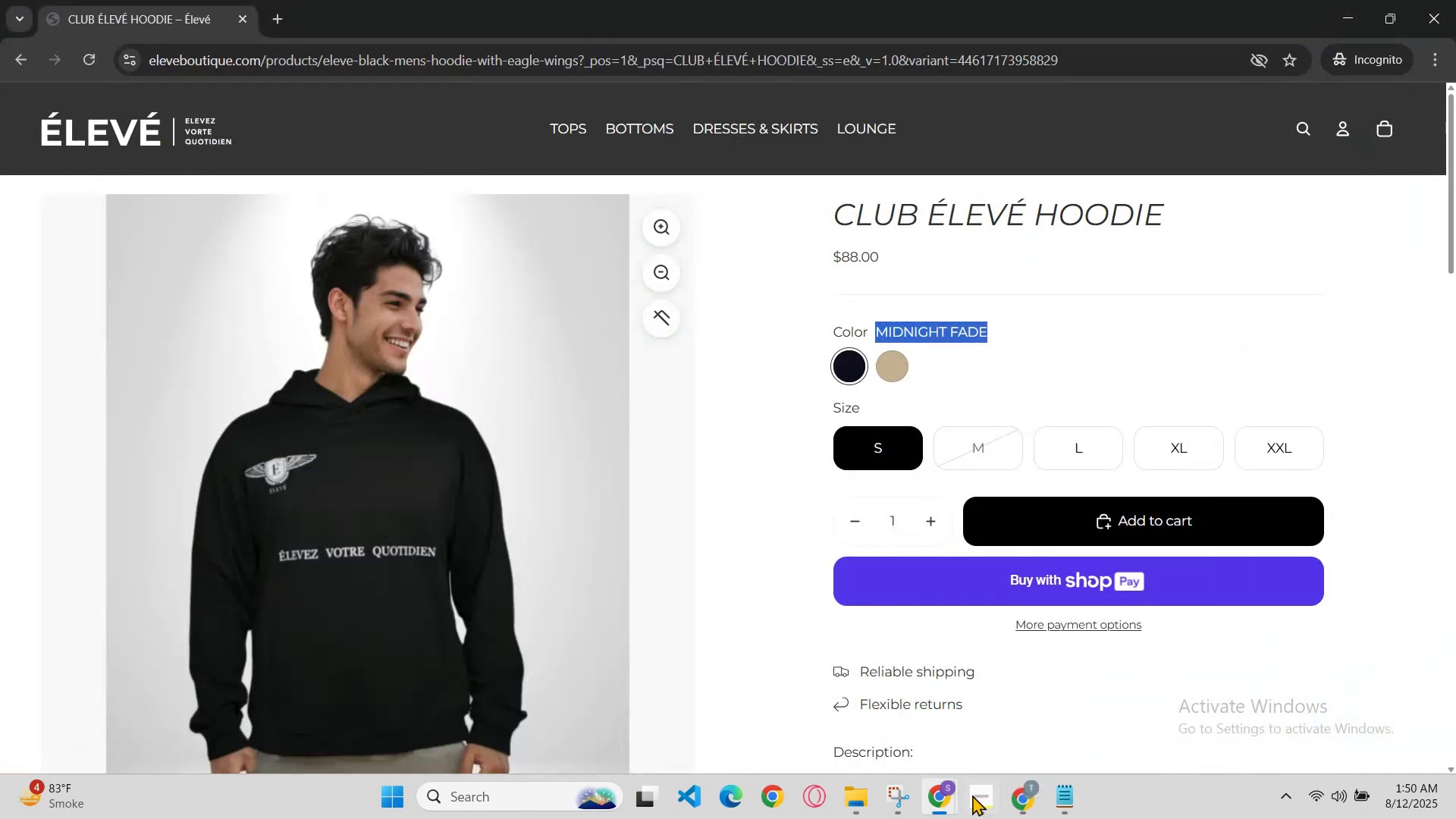 
left_click_drag(start_coordinate=[938, 796], to_coordinate=[933, 796])
 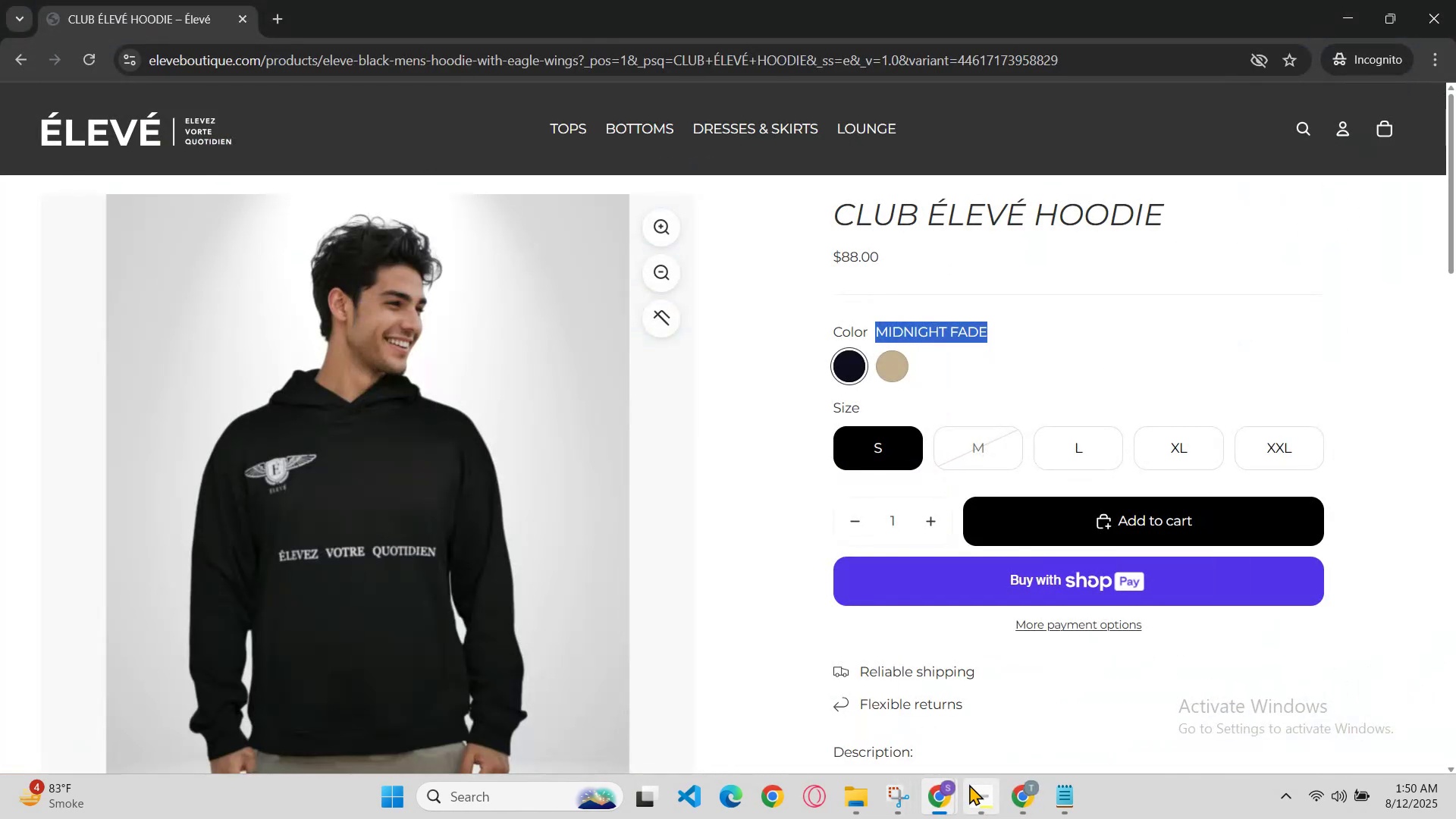 
left_click([948, 788])
 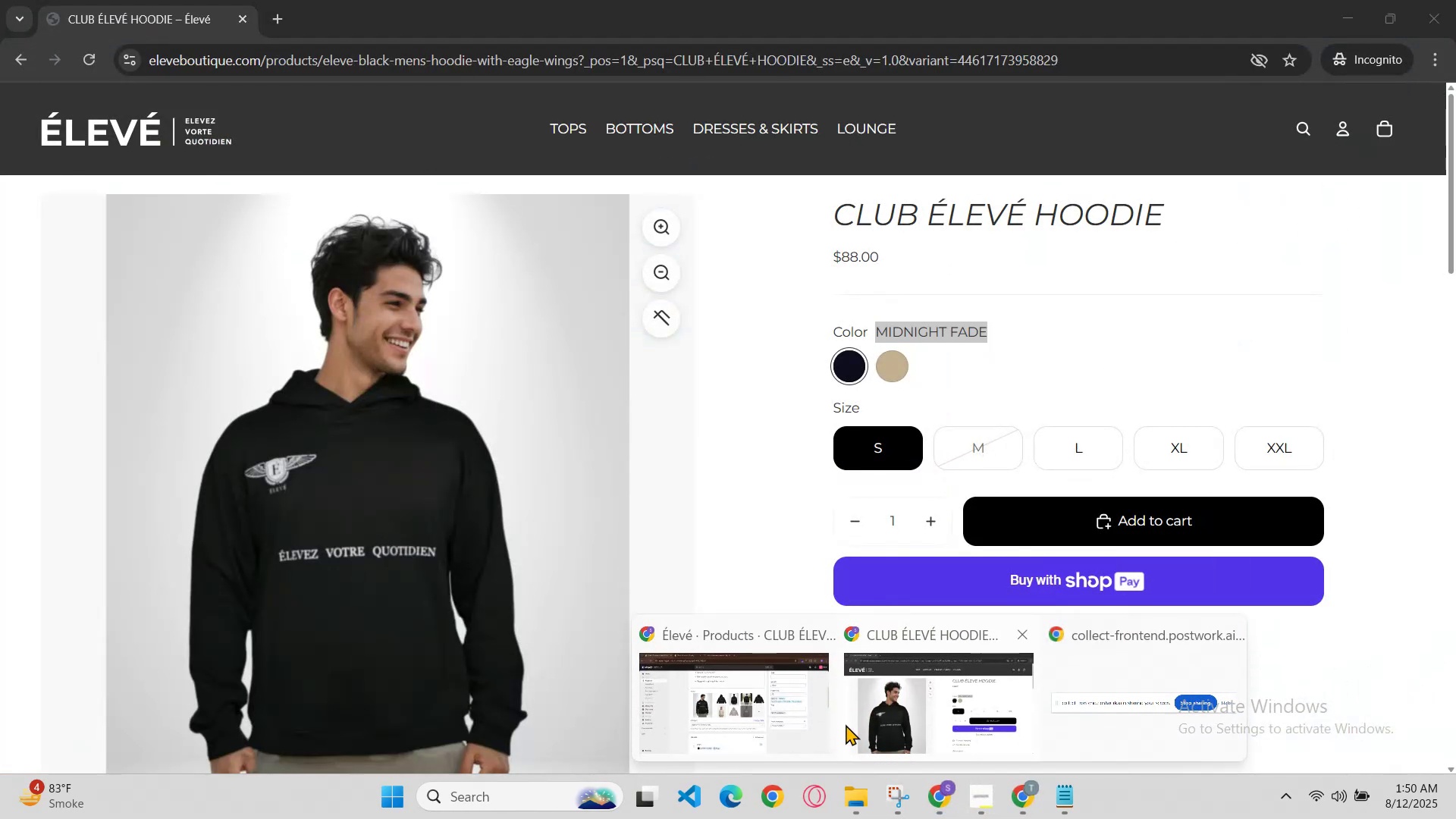 
left_click([817, 715])
 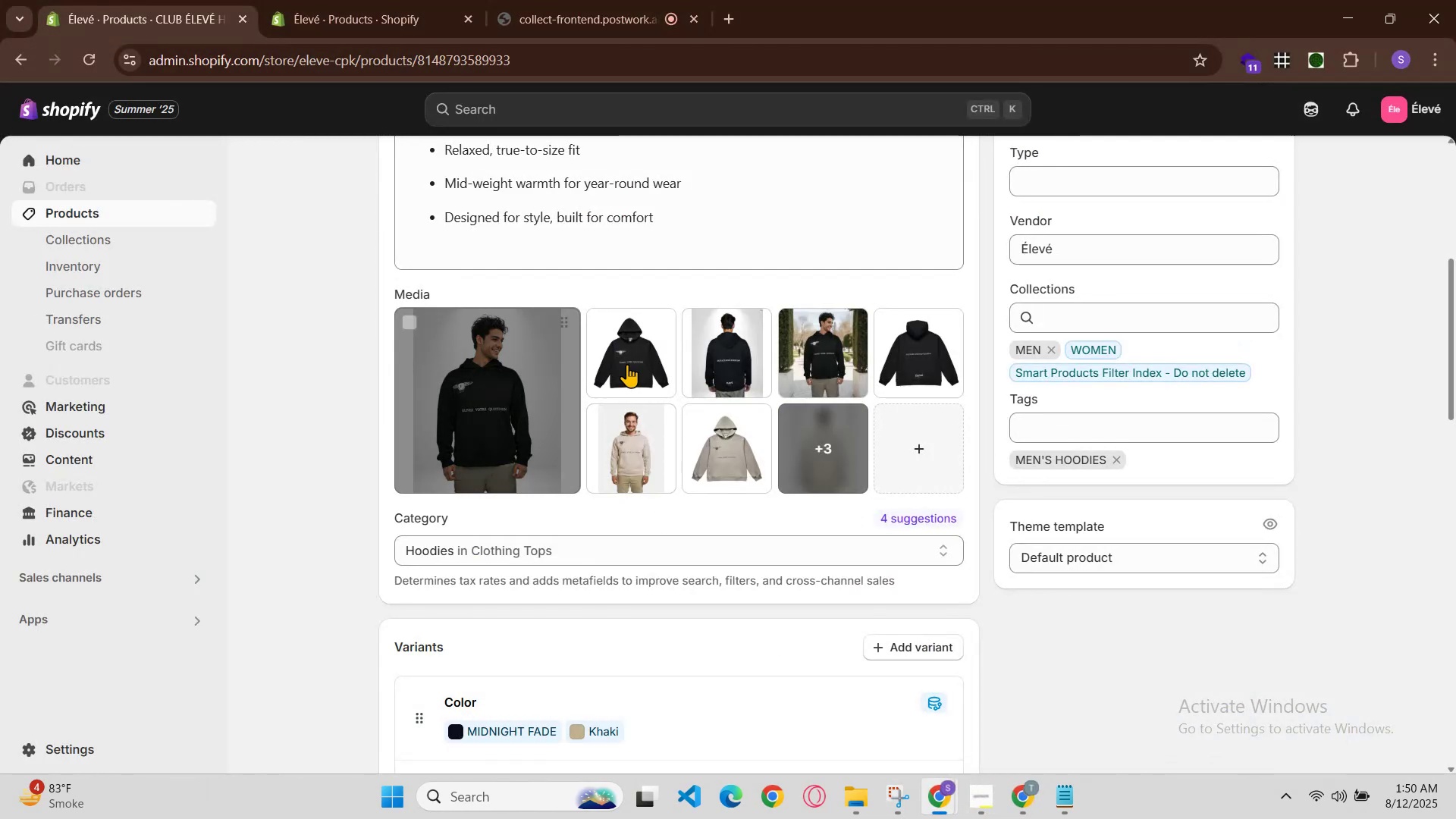 
double_click([645, 364])
 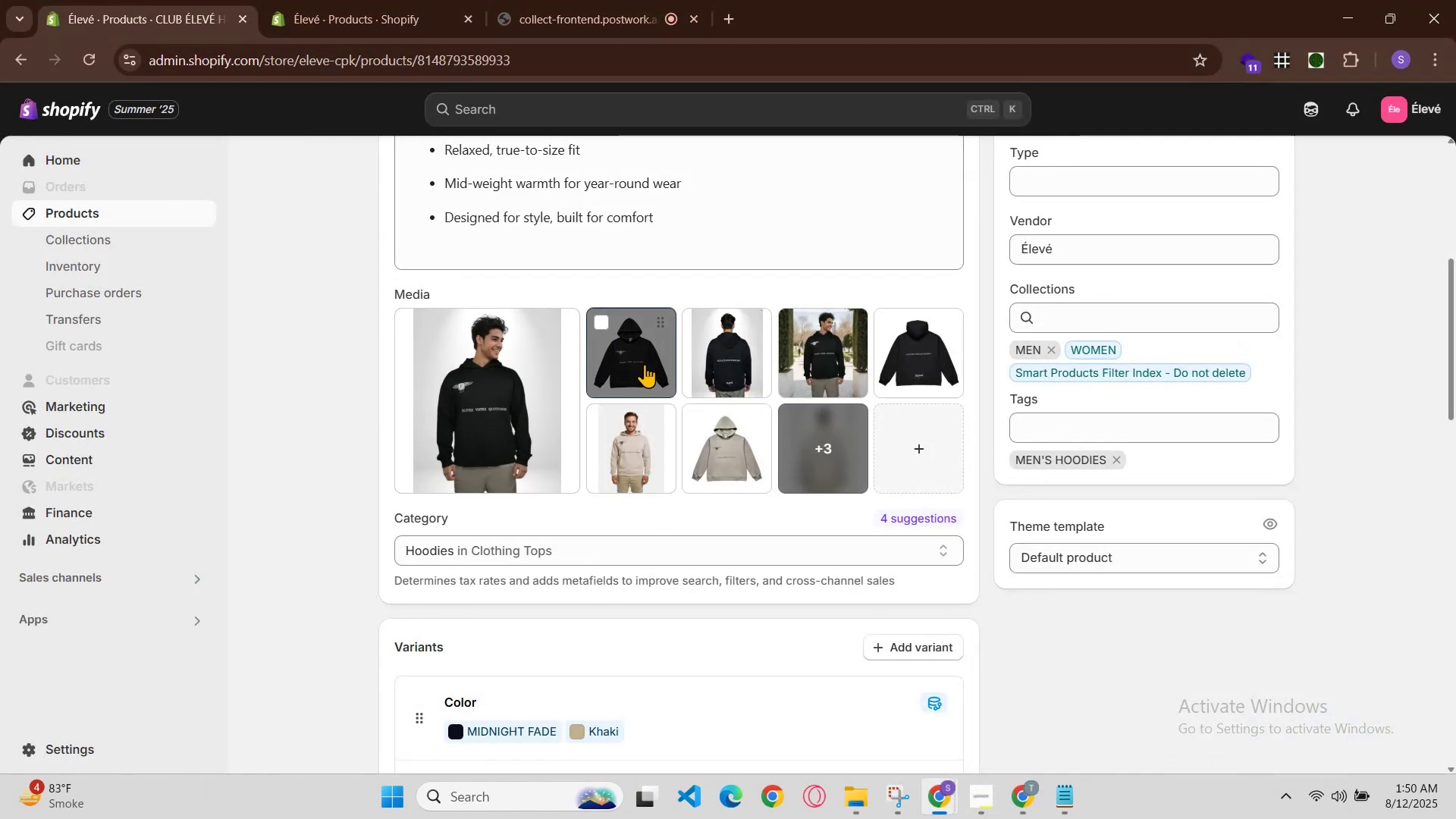 
triple_click([645, 364])
 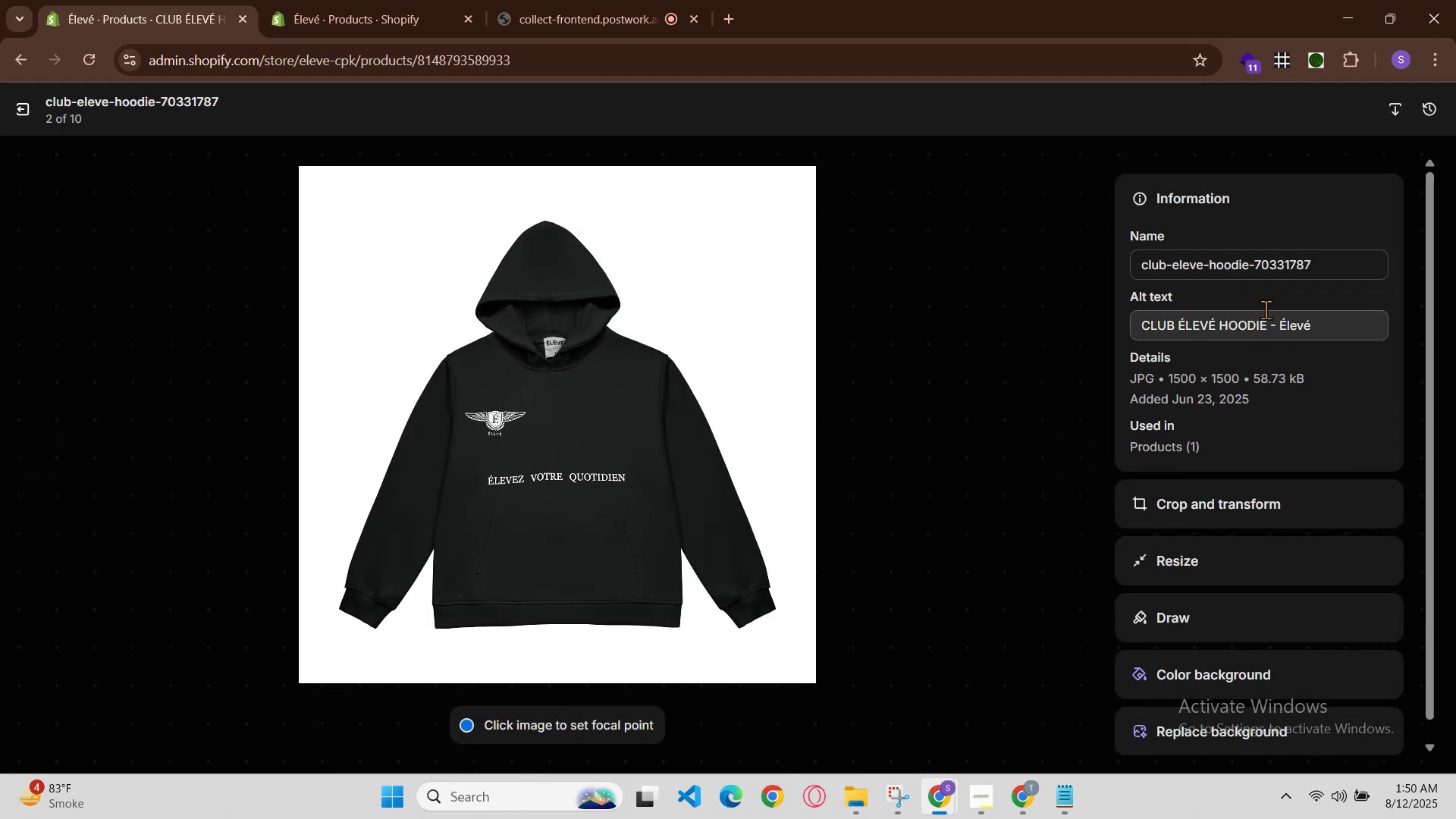 
left_click([1277, 334])
 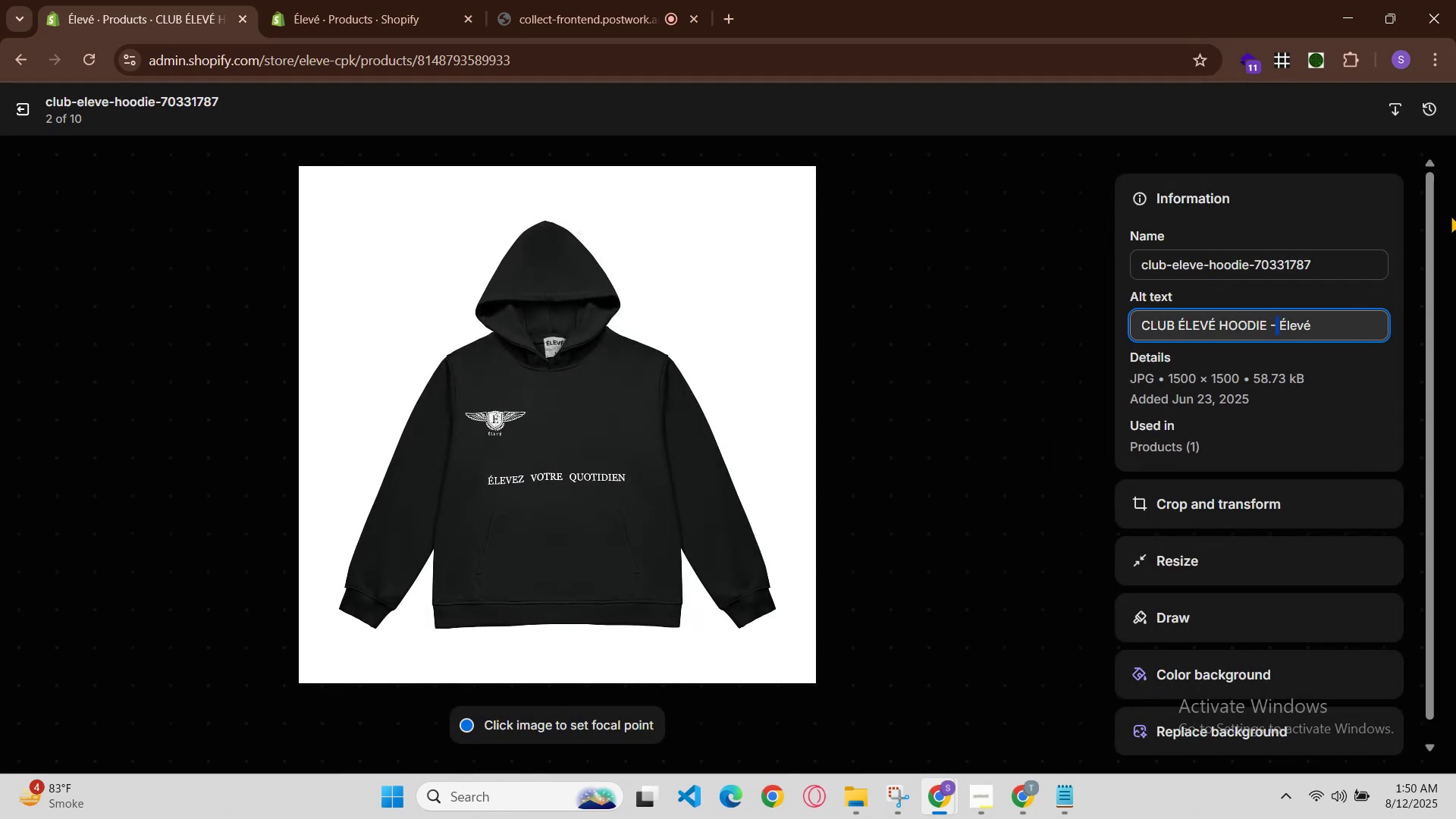 
key(ArrowLeft)
 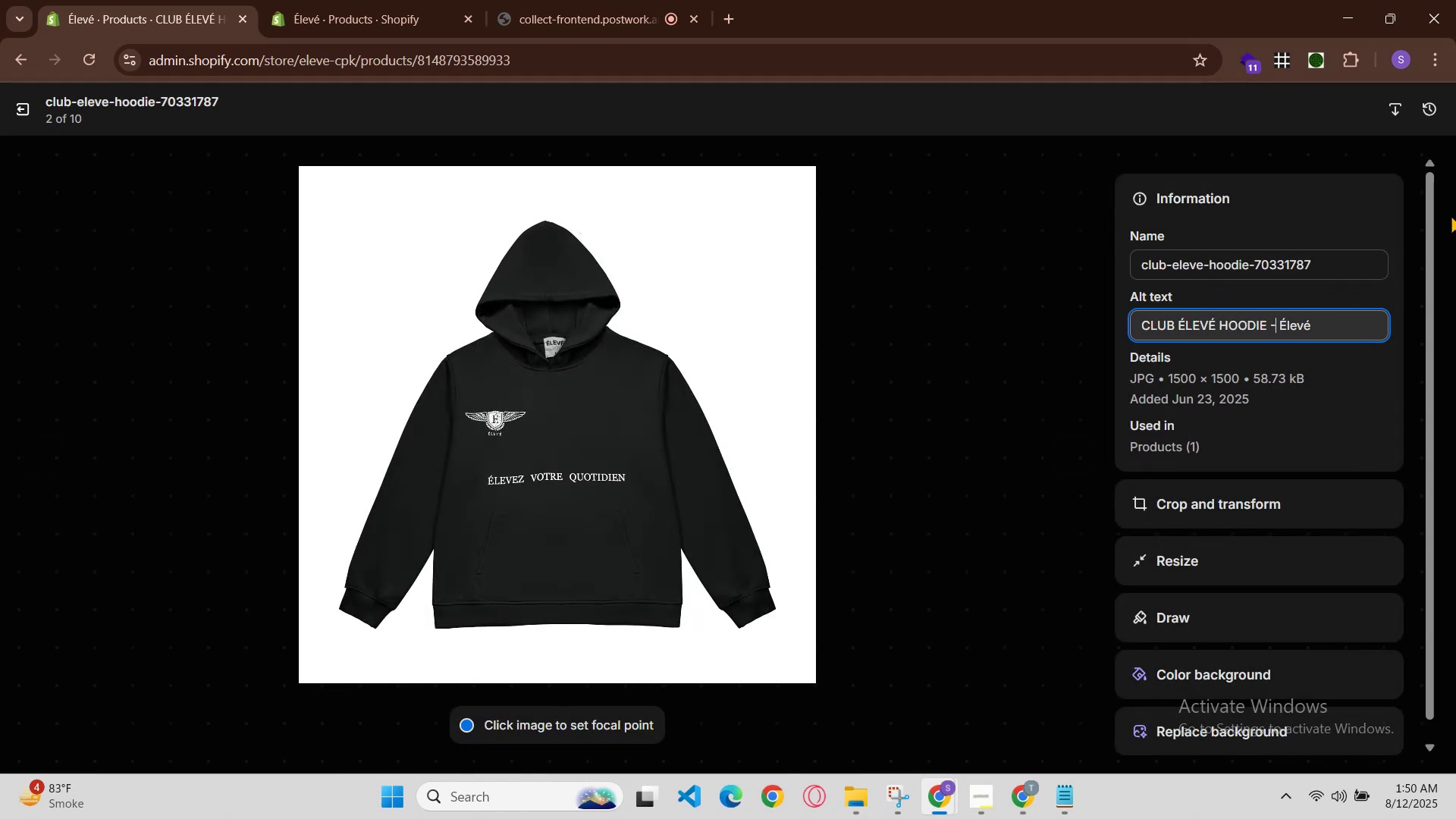 
key(Space)
 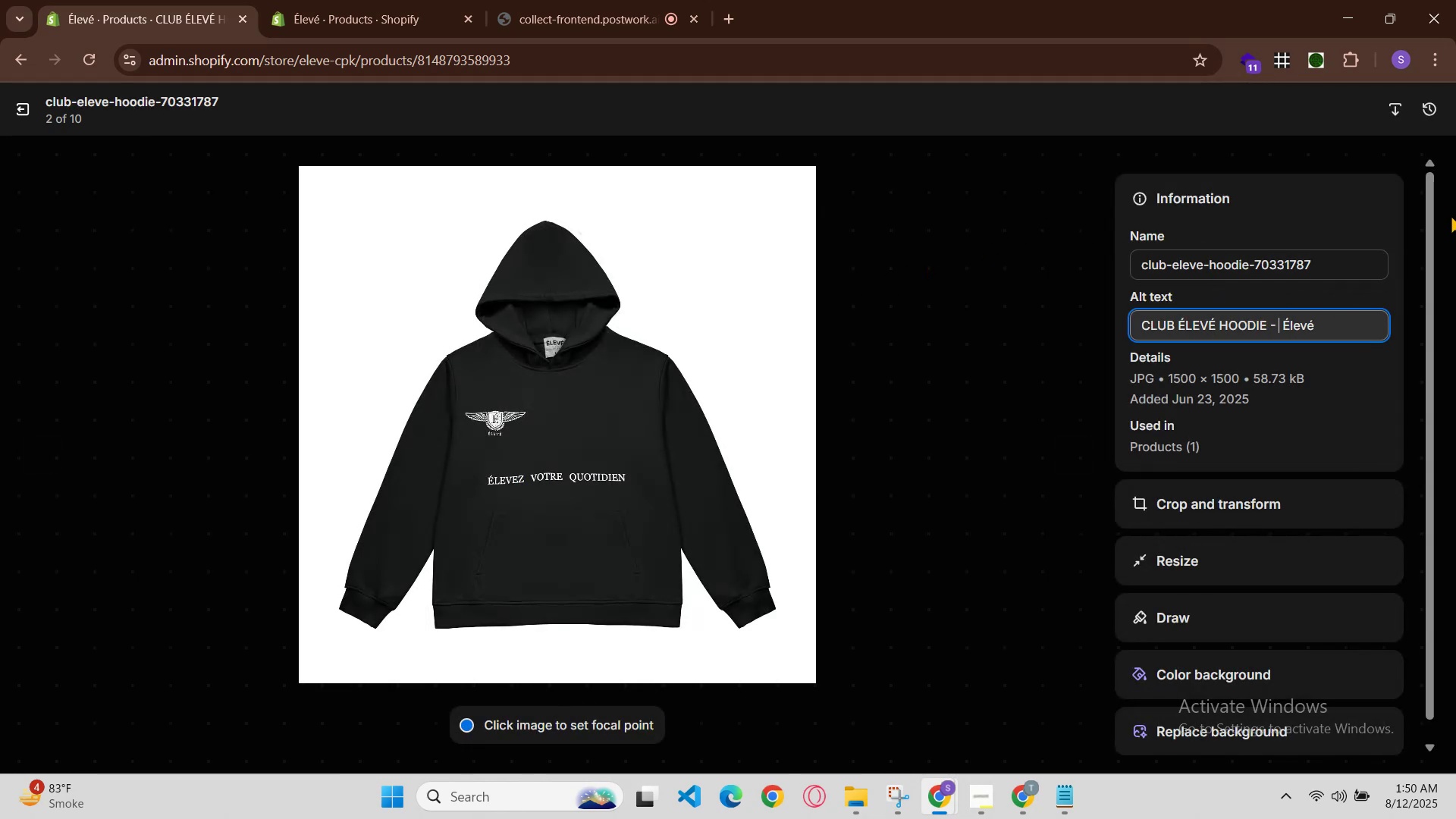 
key(Control+V)
 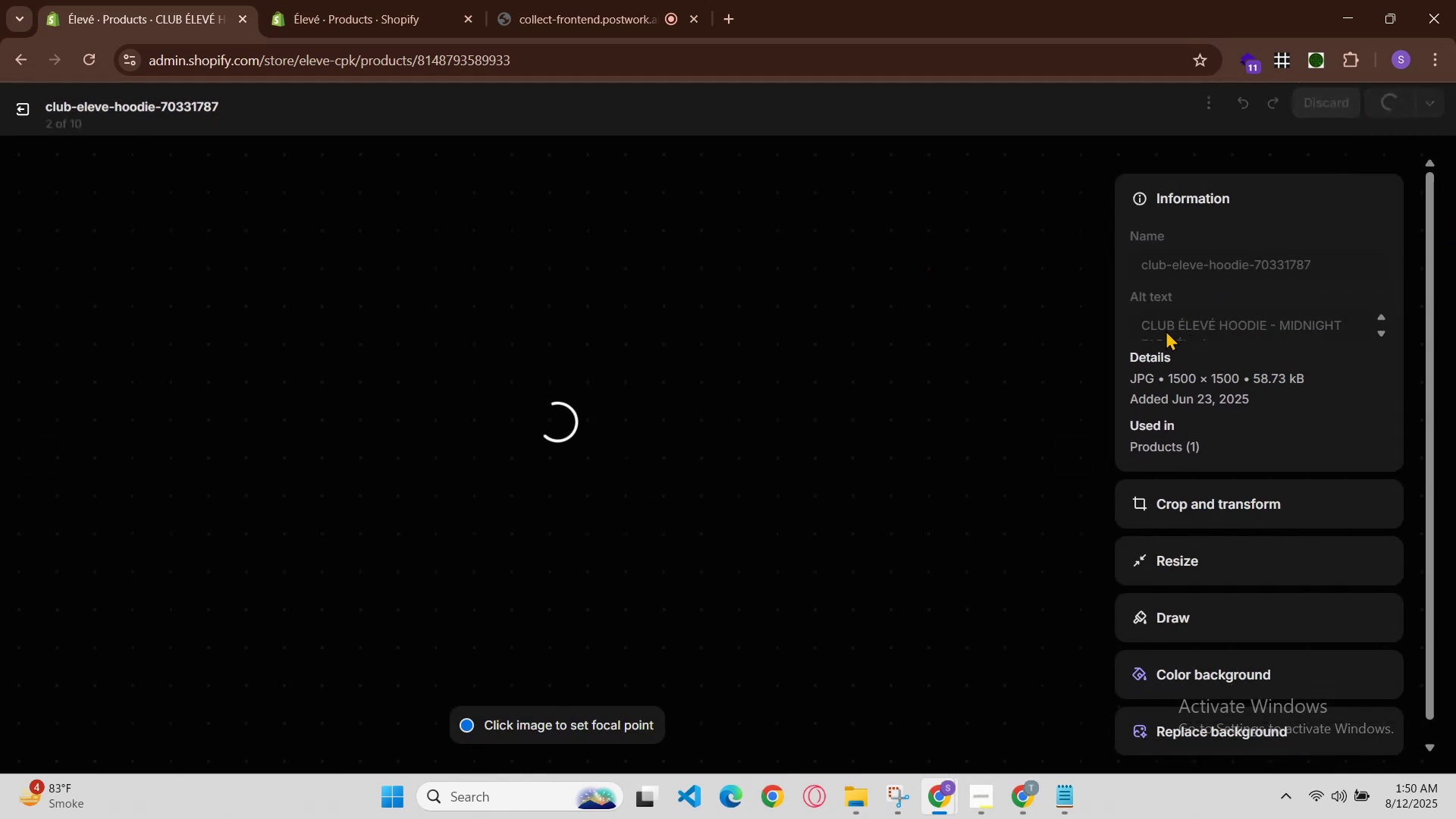 
left_click([1081, 447])
 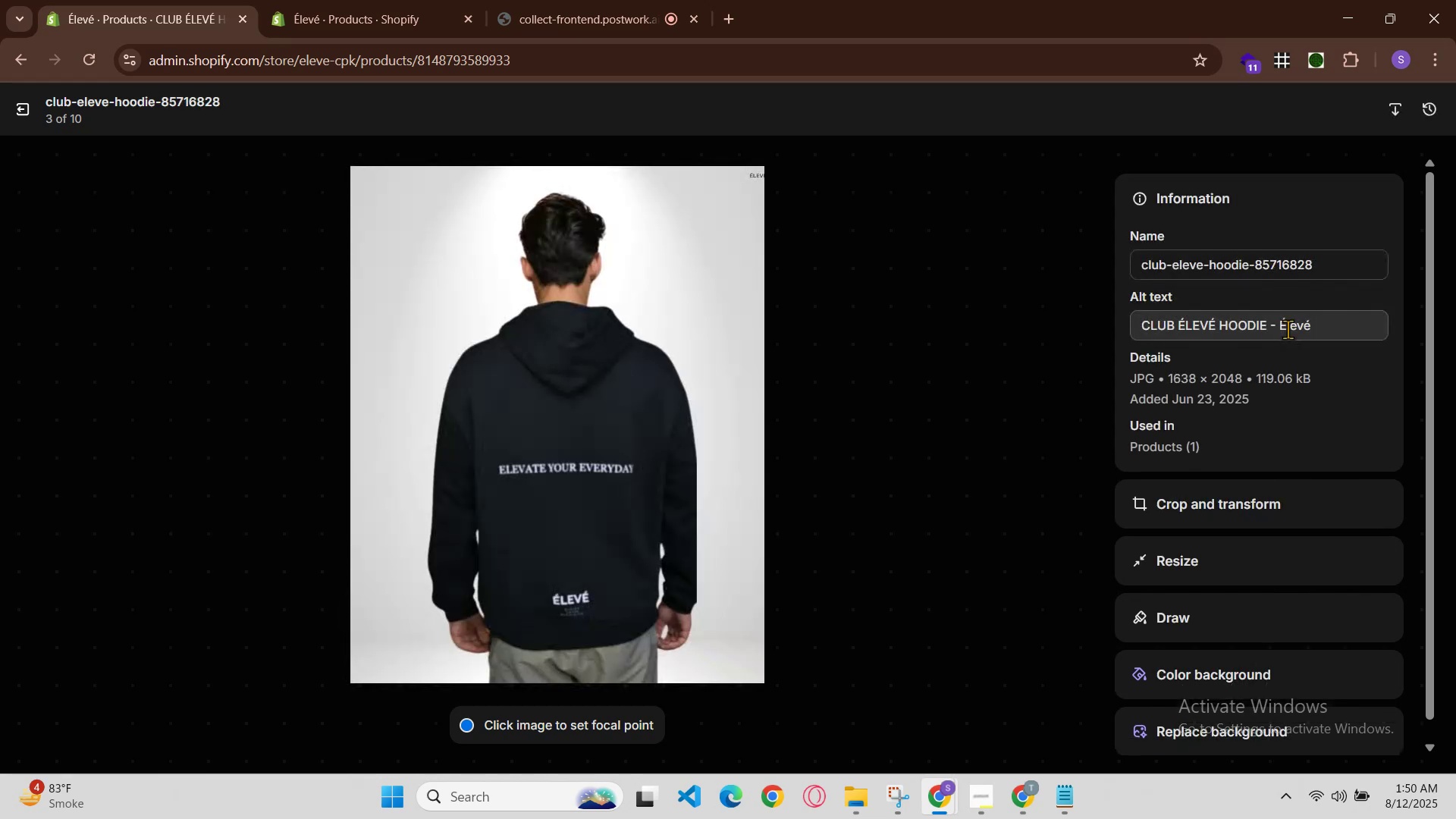 
left_click([1275, 329])
 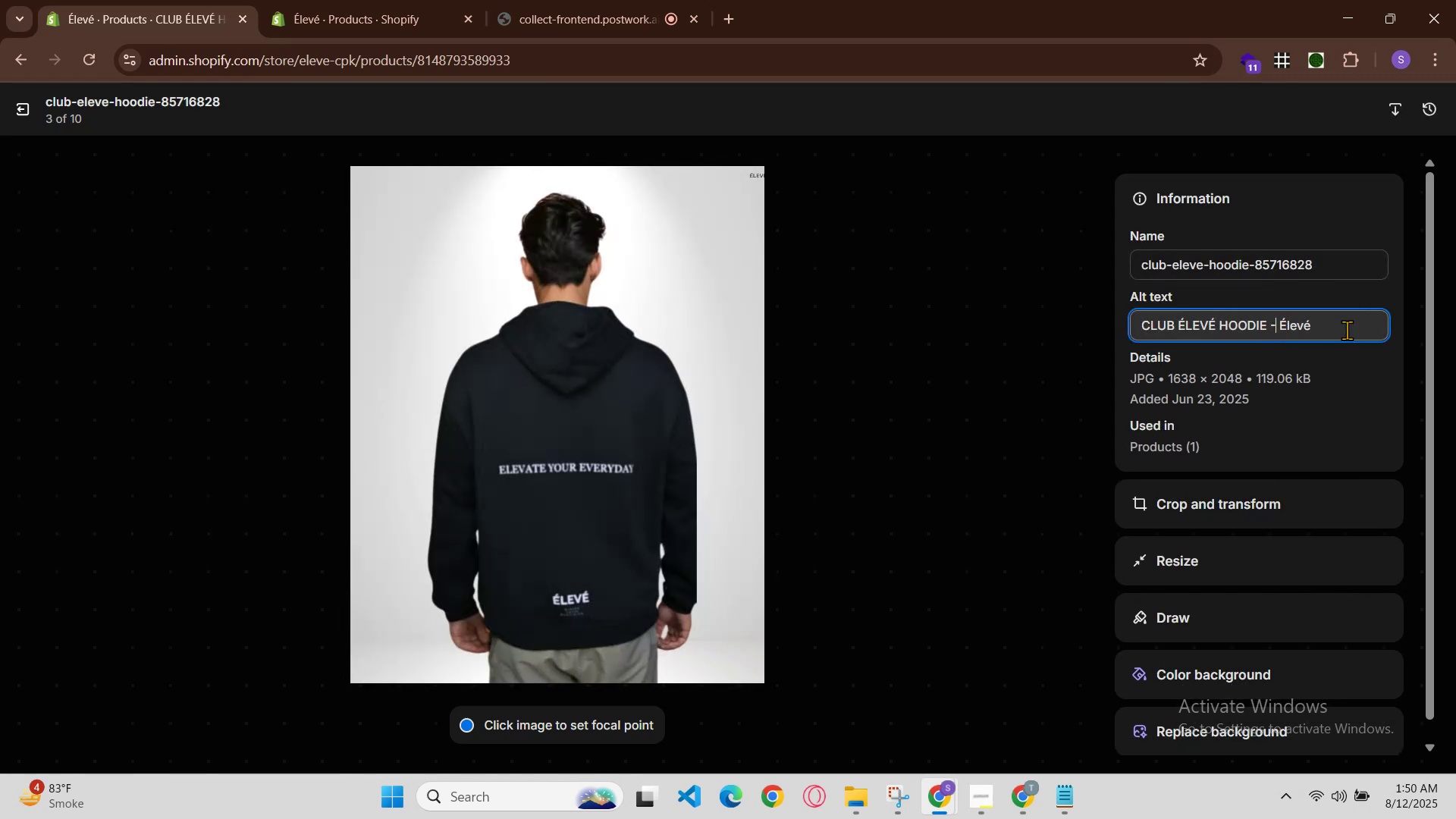 
key(Space)
 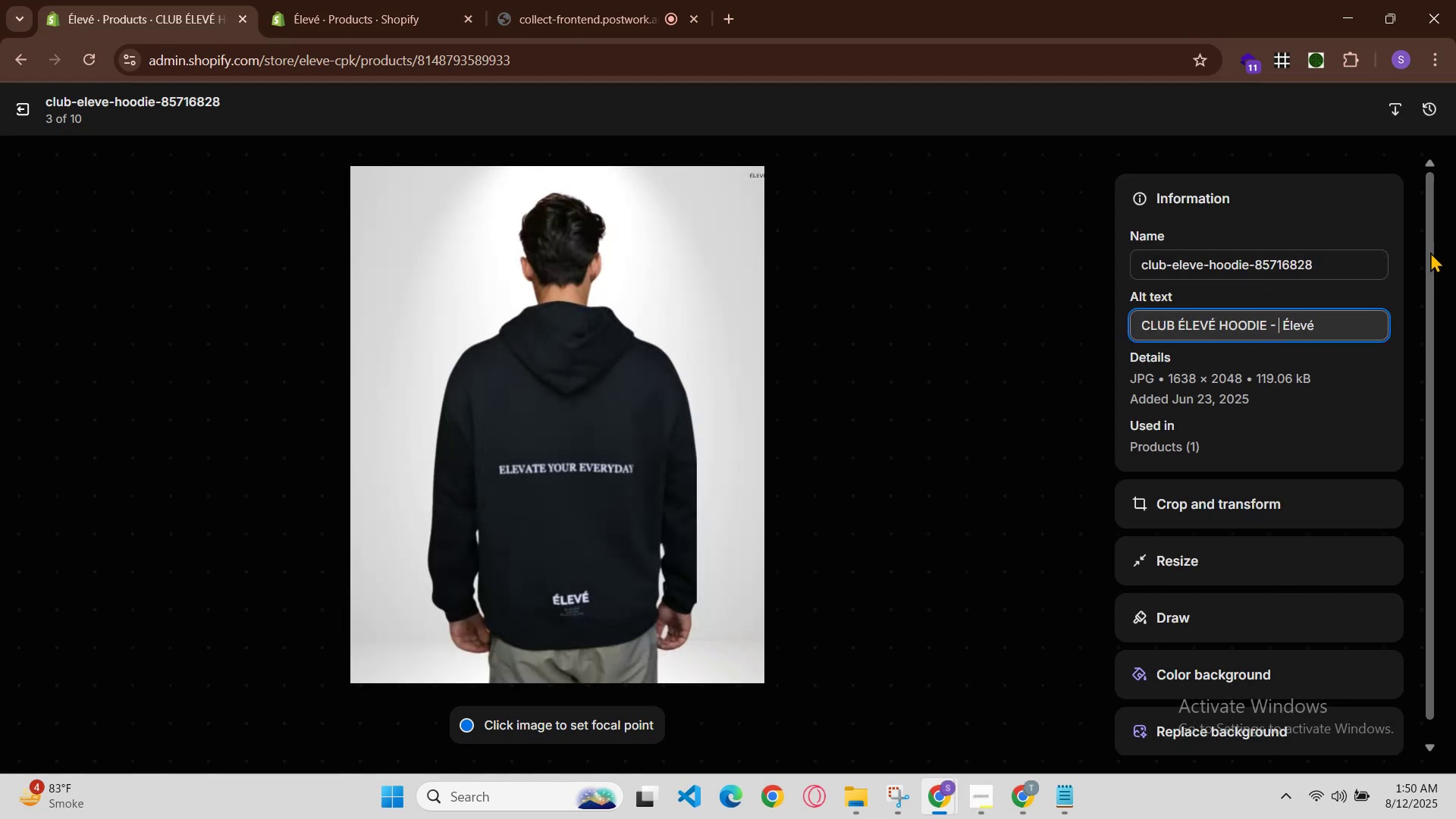 
key(Control+V)
 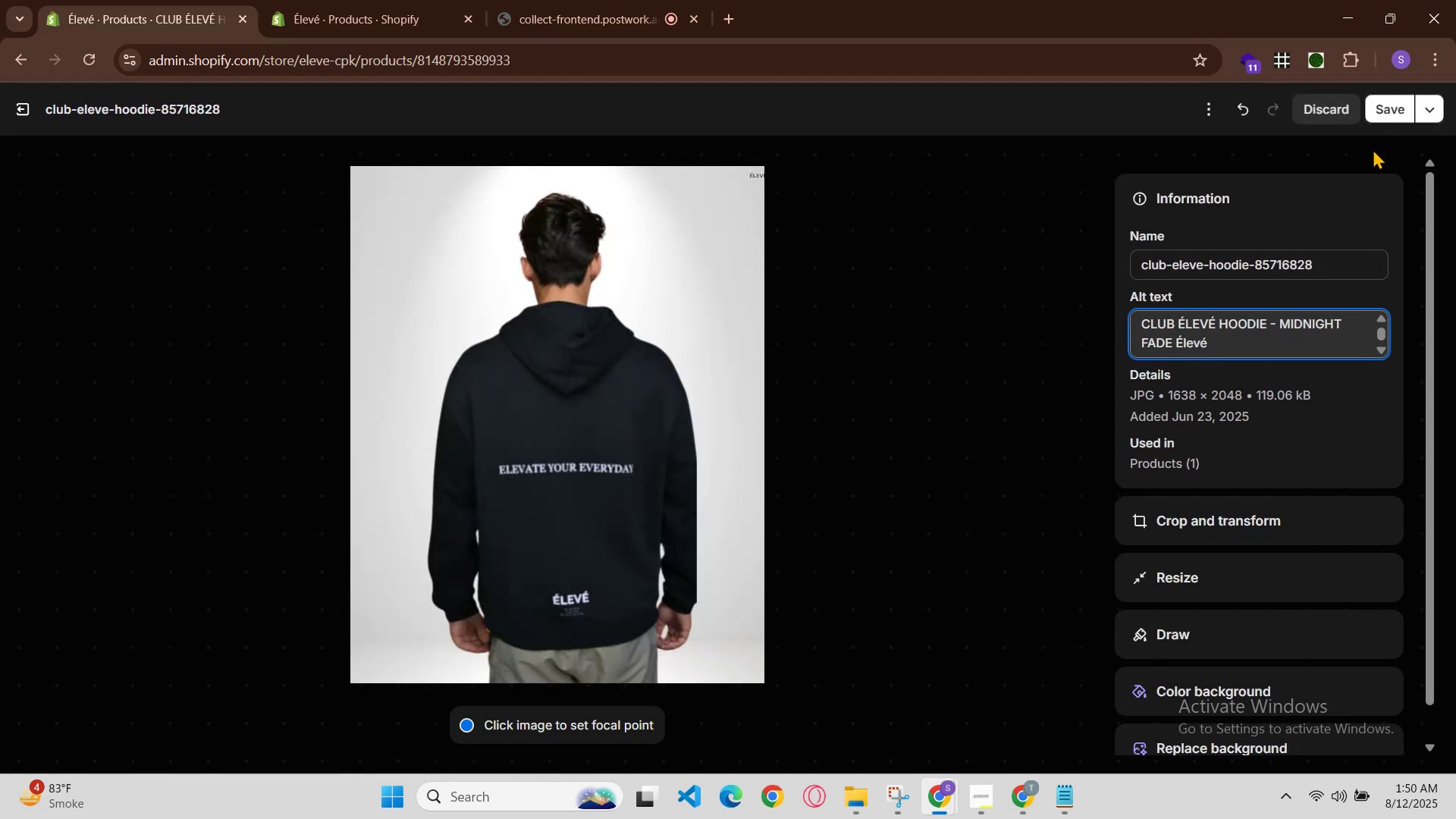 
left_click([1374, 105])
 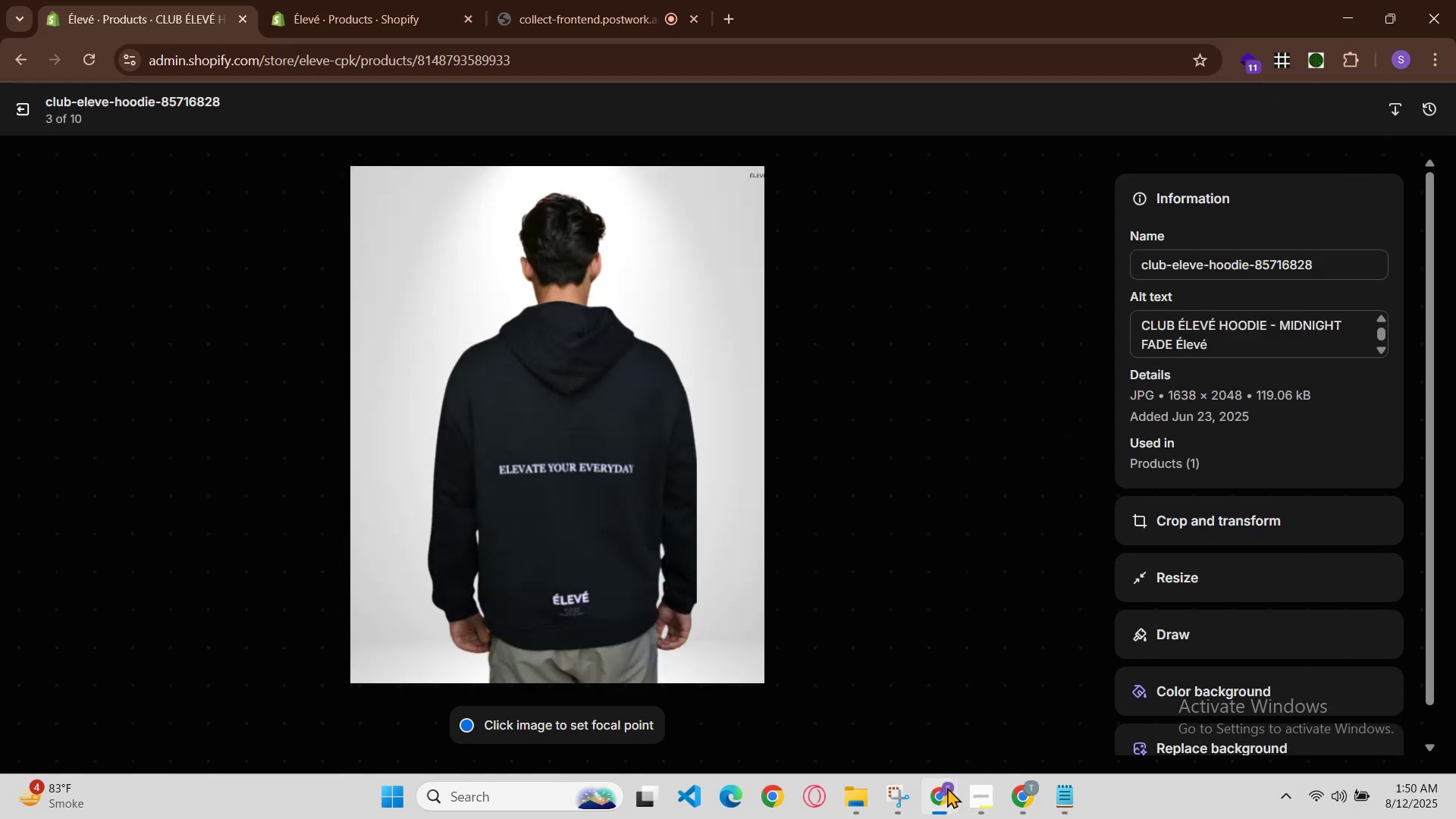 
key(Control+R)
 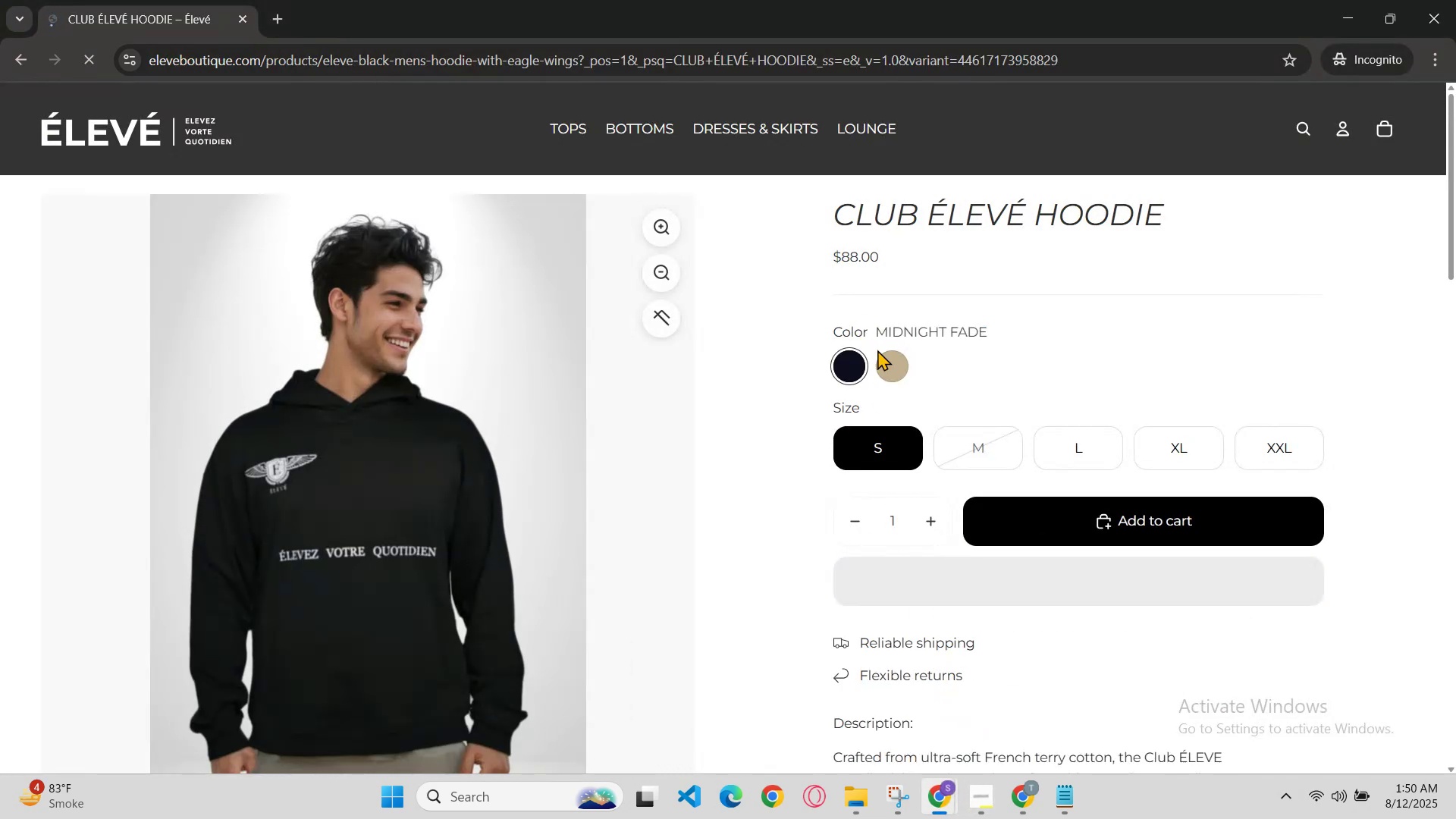 
left_click([890, 362])
 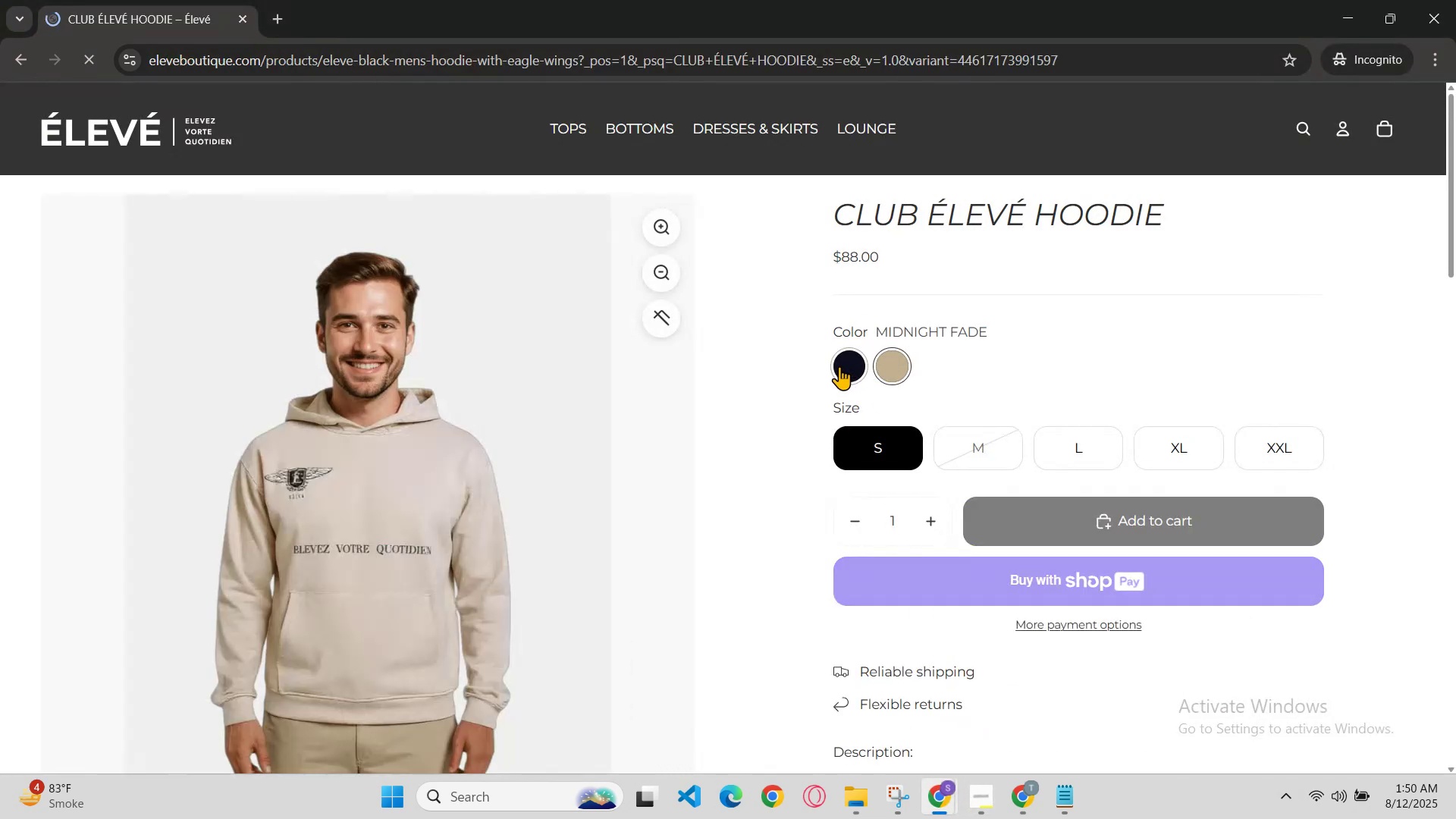 
left_click([839, 366])
 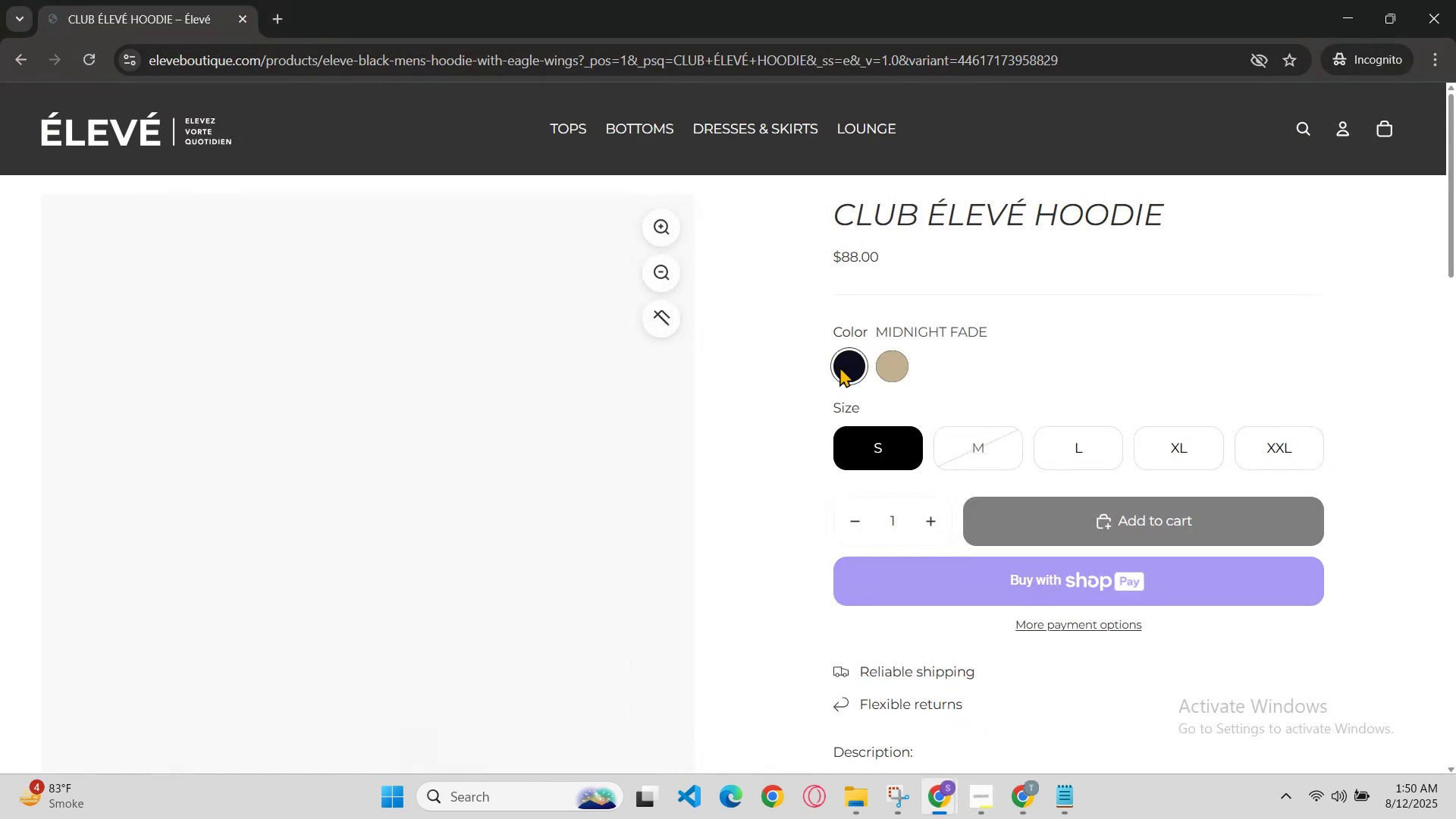 
scroll: coordinate [839, 369], scroll_direction: down, amount: 2.0
 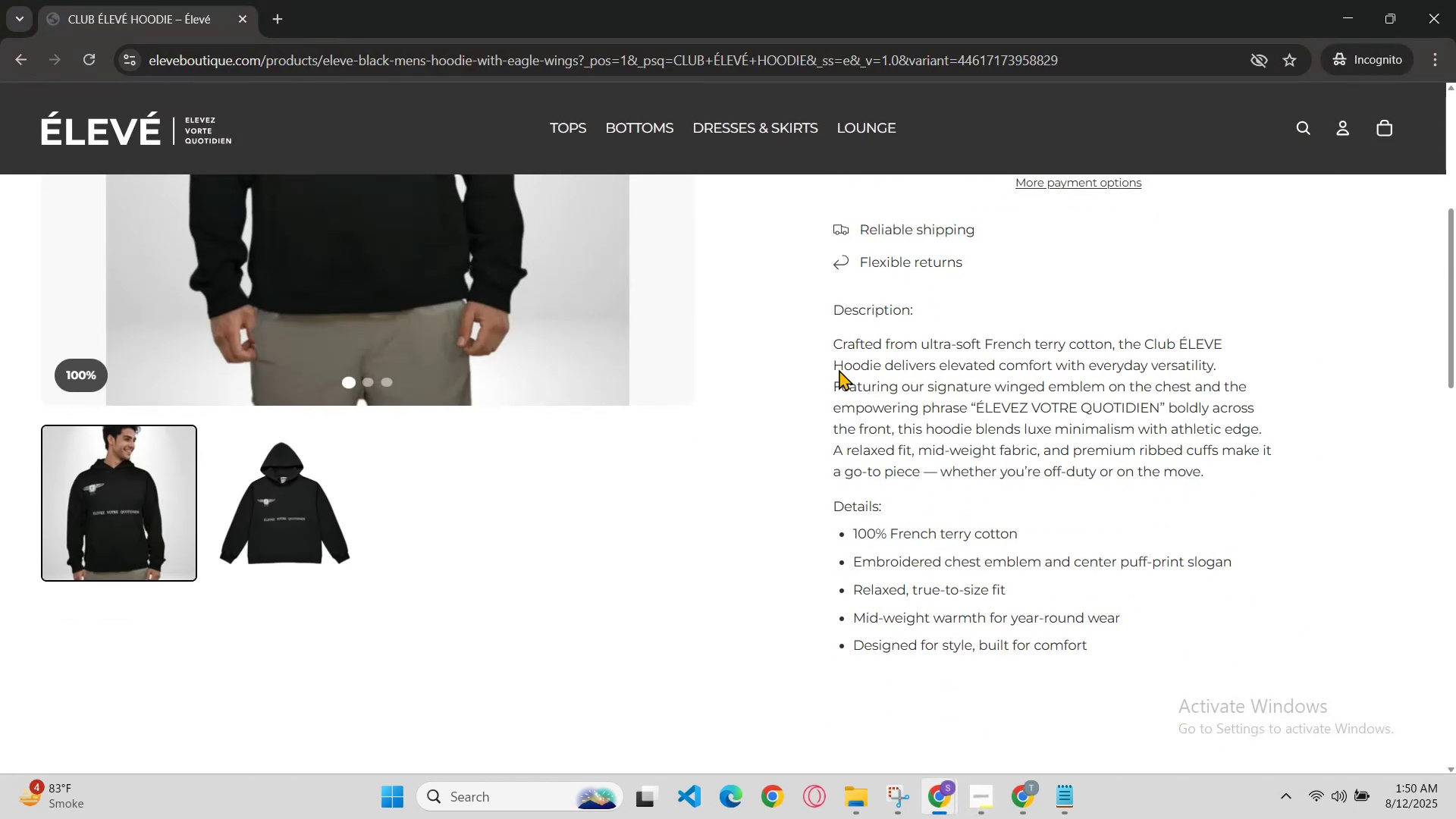 
scroll: coordinate [839, 370], scroll_direction: up, amount: 1.0
 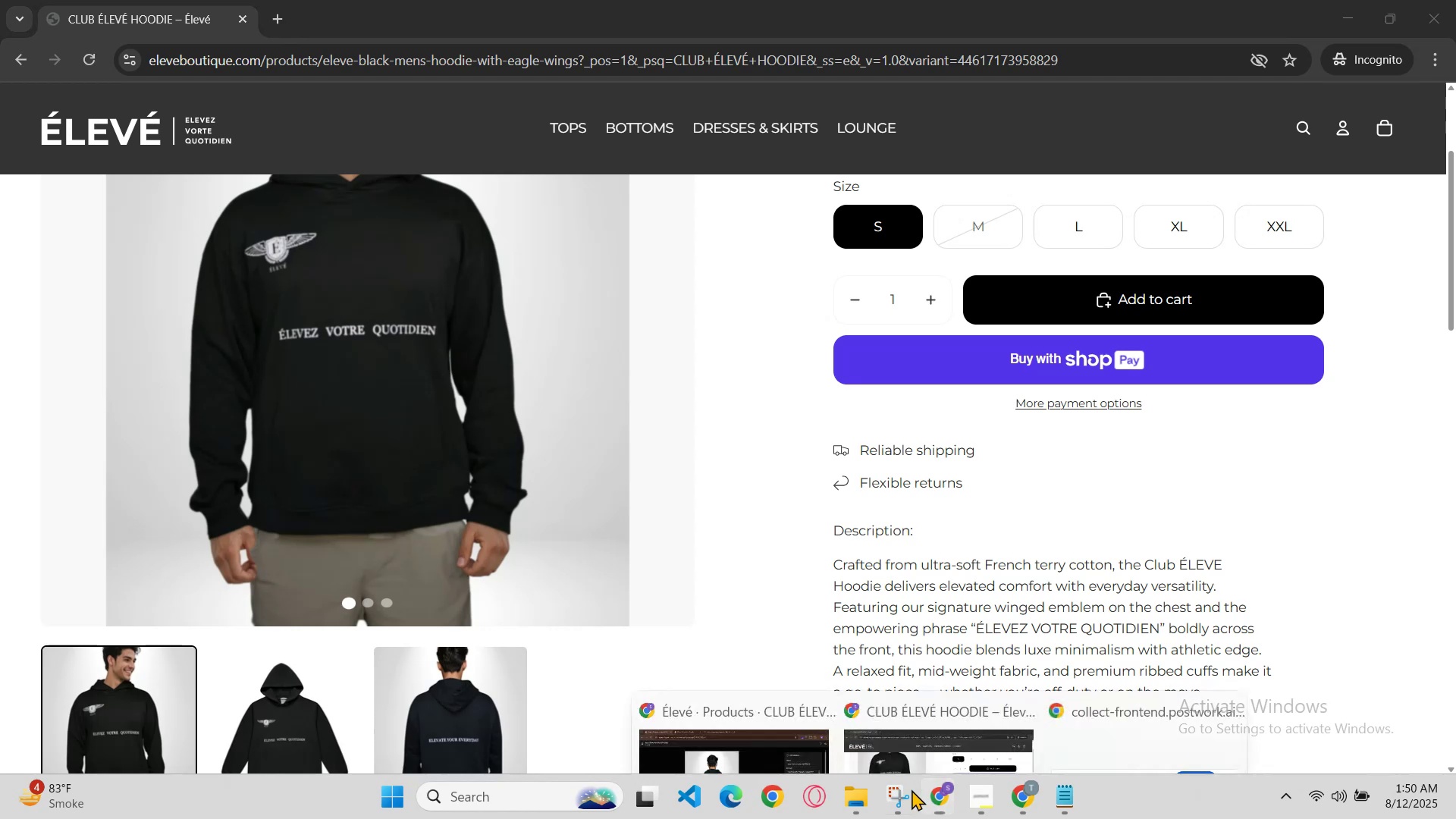 
left_click([788, 740])
 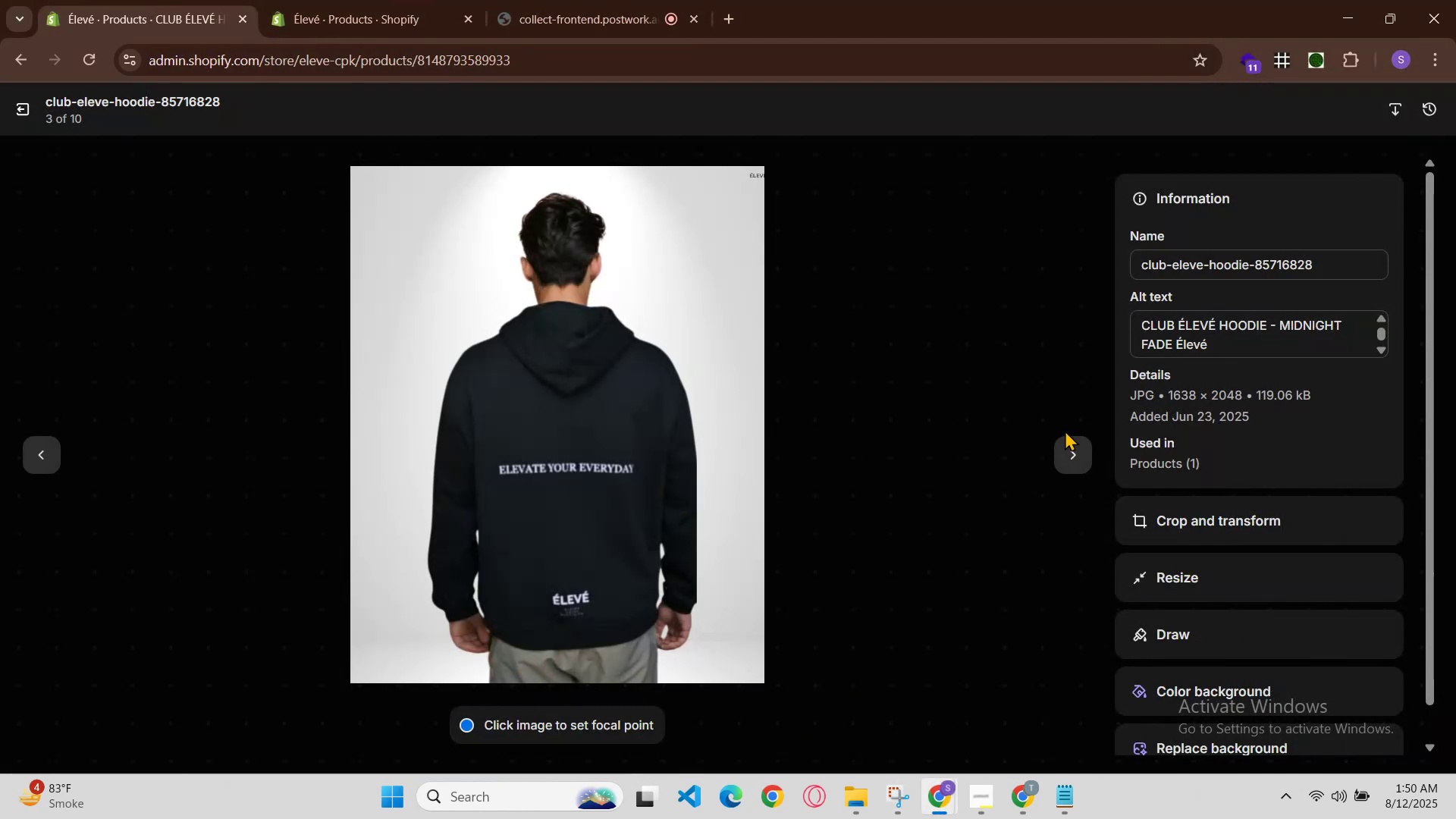 
left_click([1071, 458])
 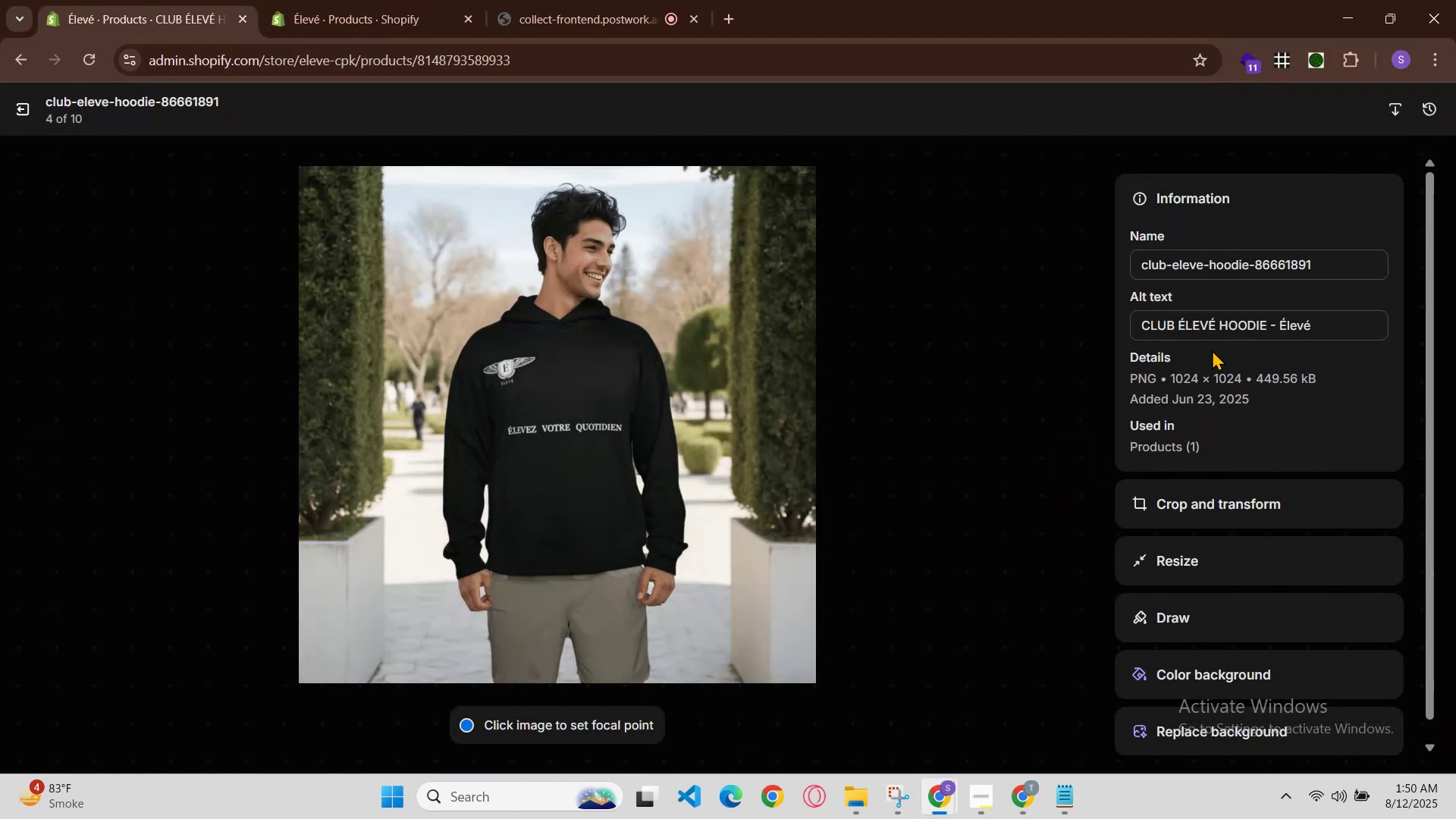 
left_click([1276, 327])
 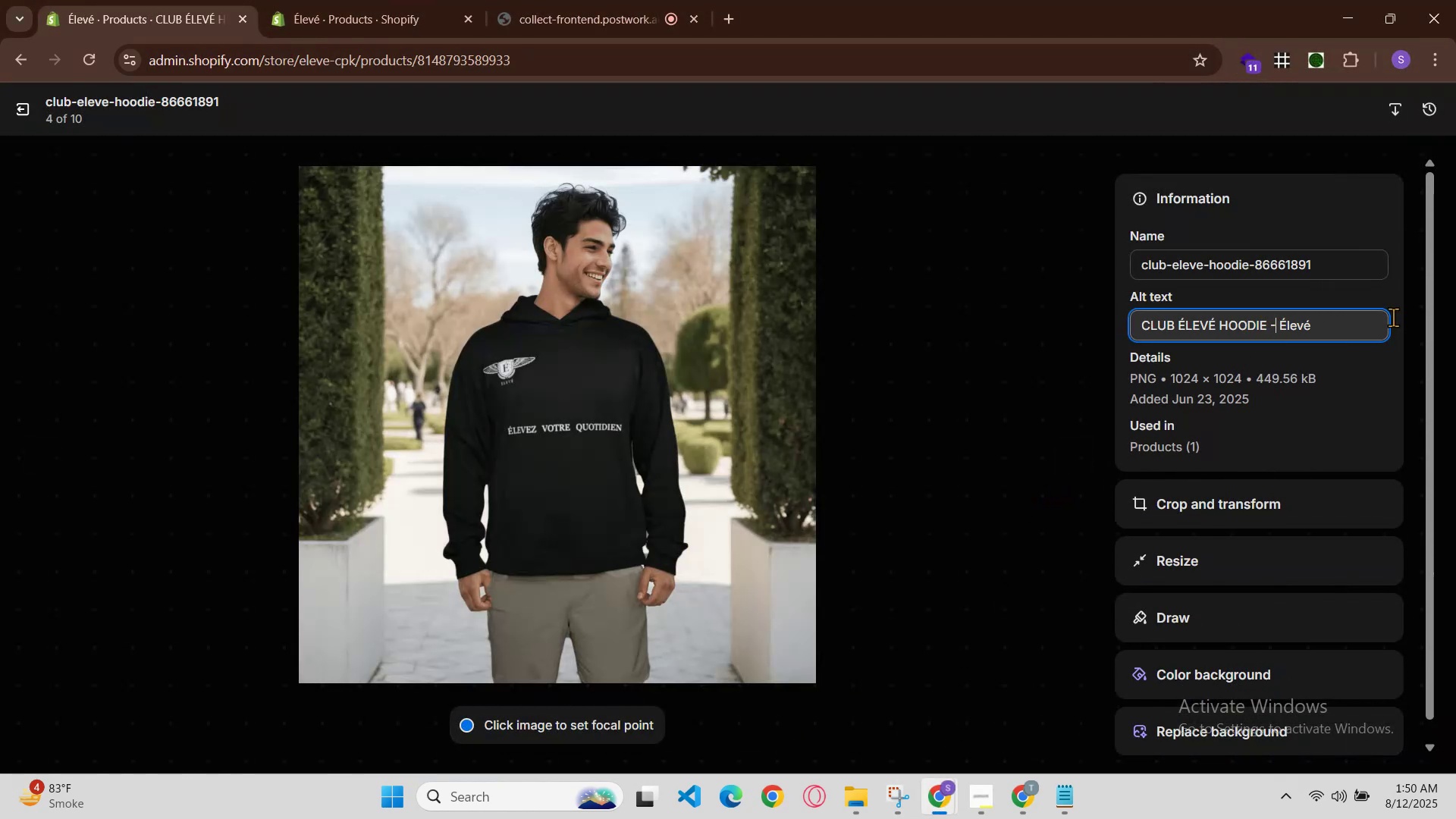 
key(Space)
 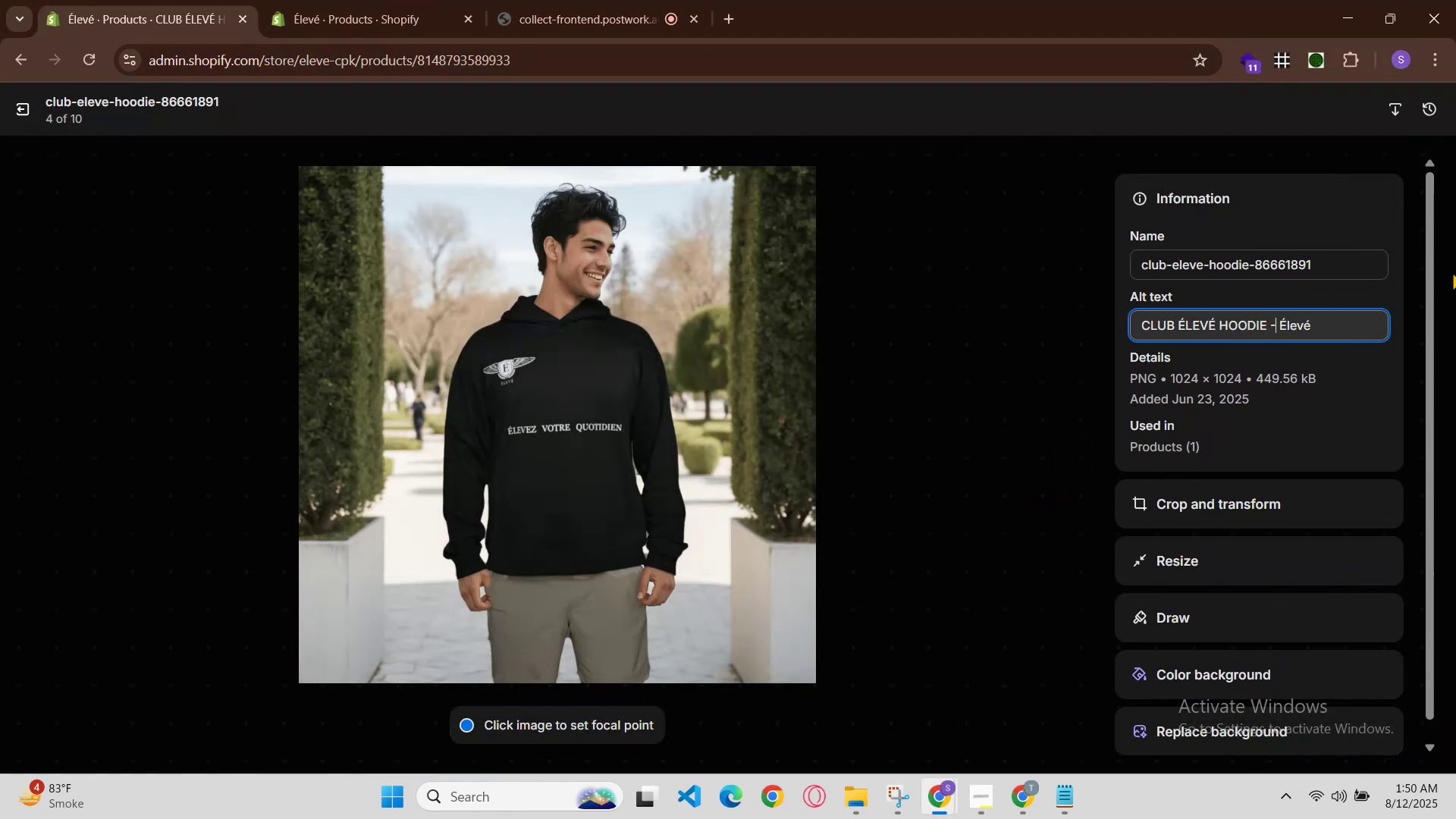 
key(Control+V)
 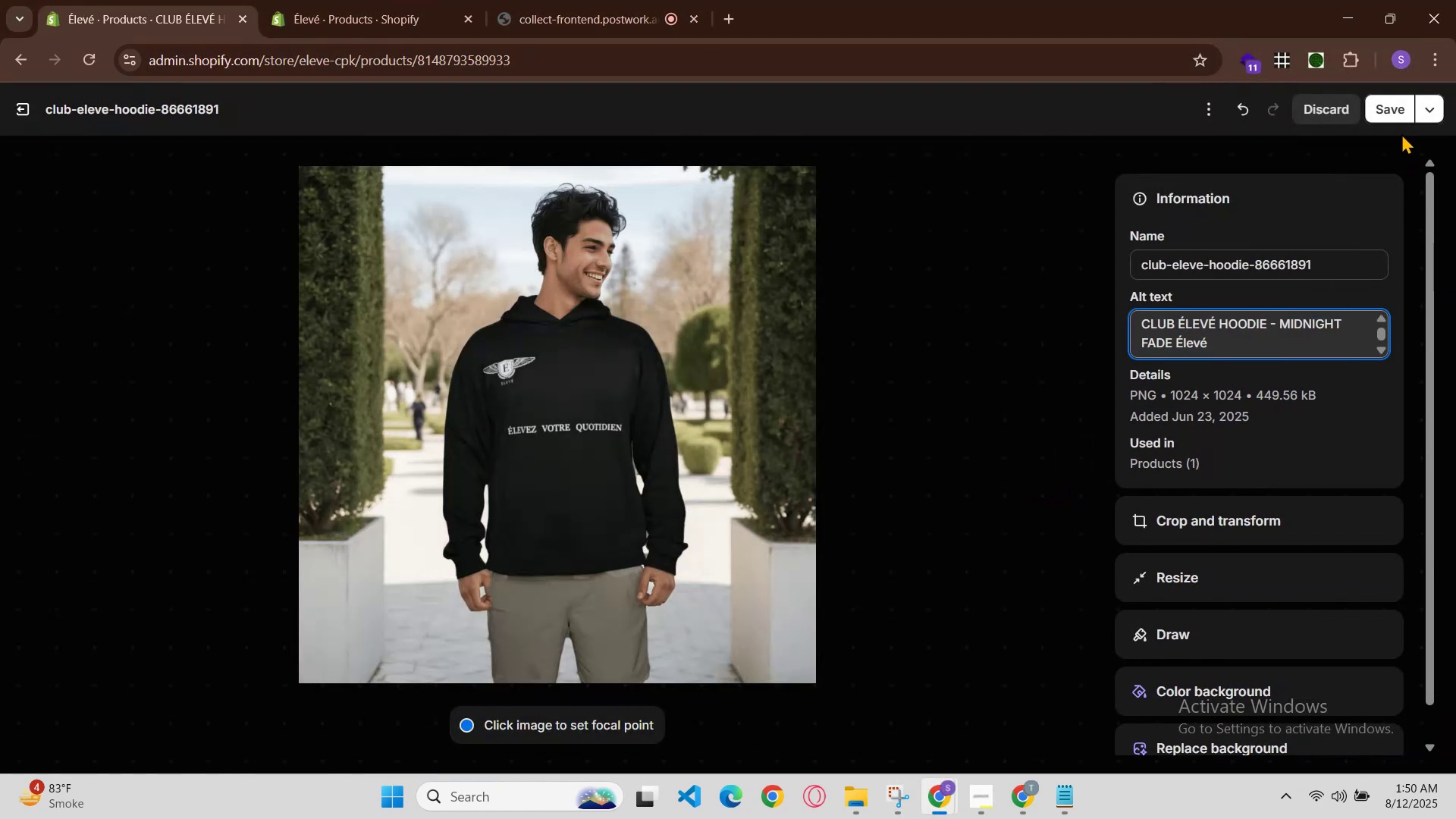 
left_click([1401, 111])
 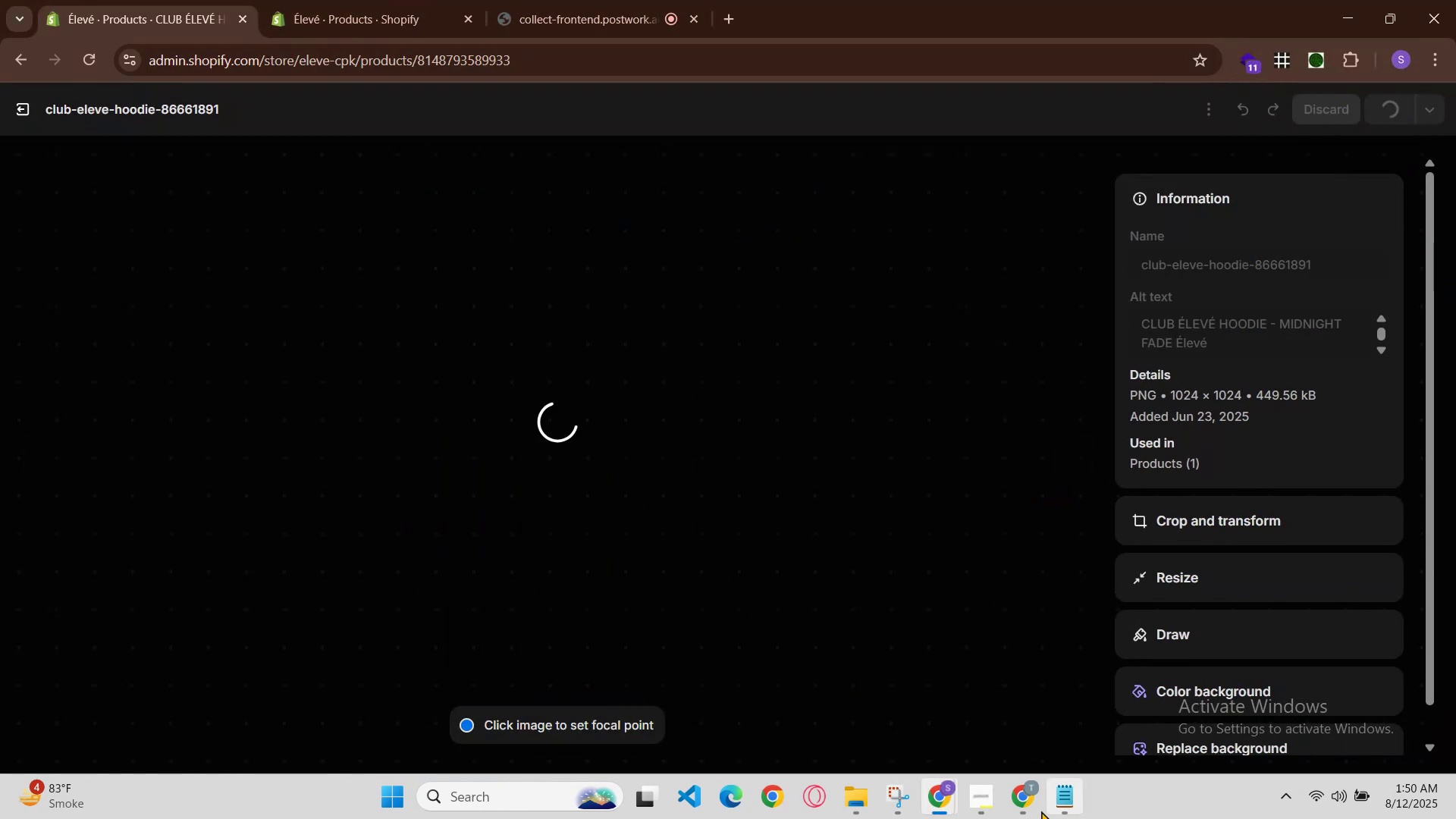 
left_click([1025, 798])
 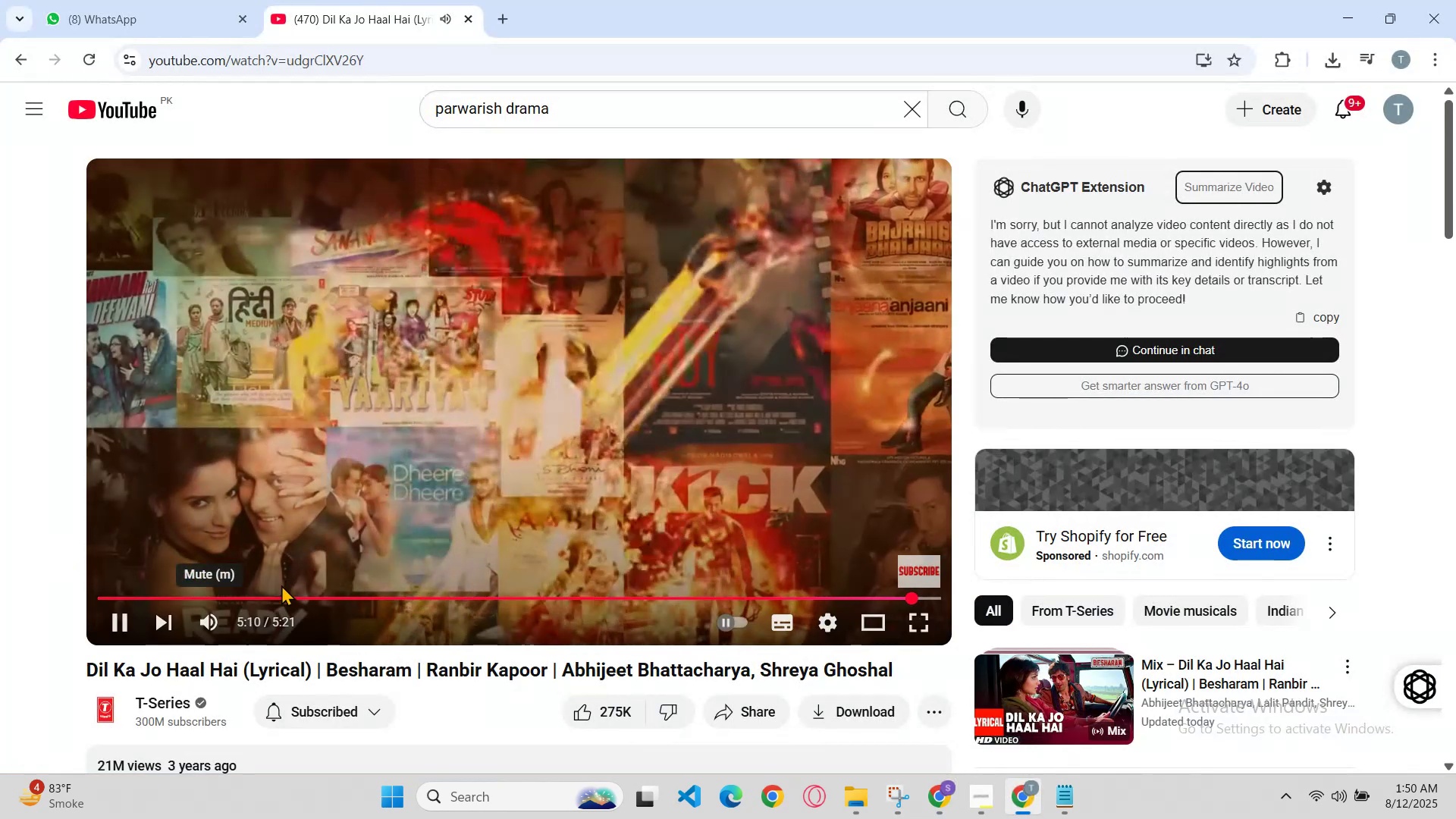 
left_click_drag(start_coordinate=[269, 585], to_coordinate=[194, 587])
 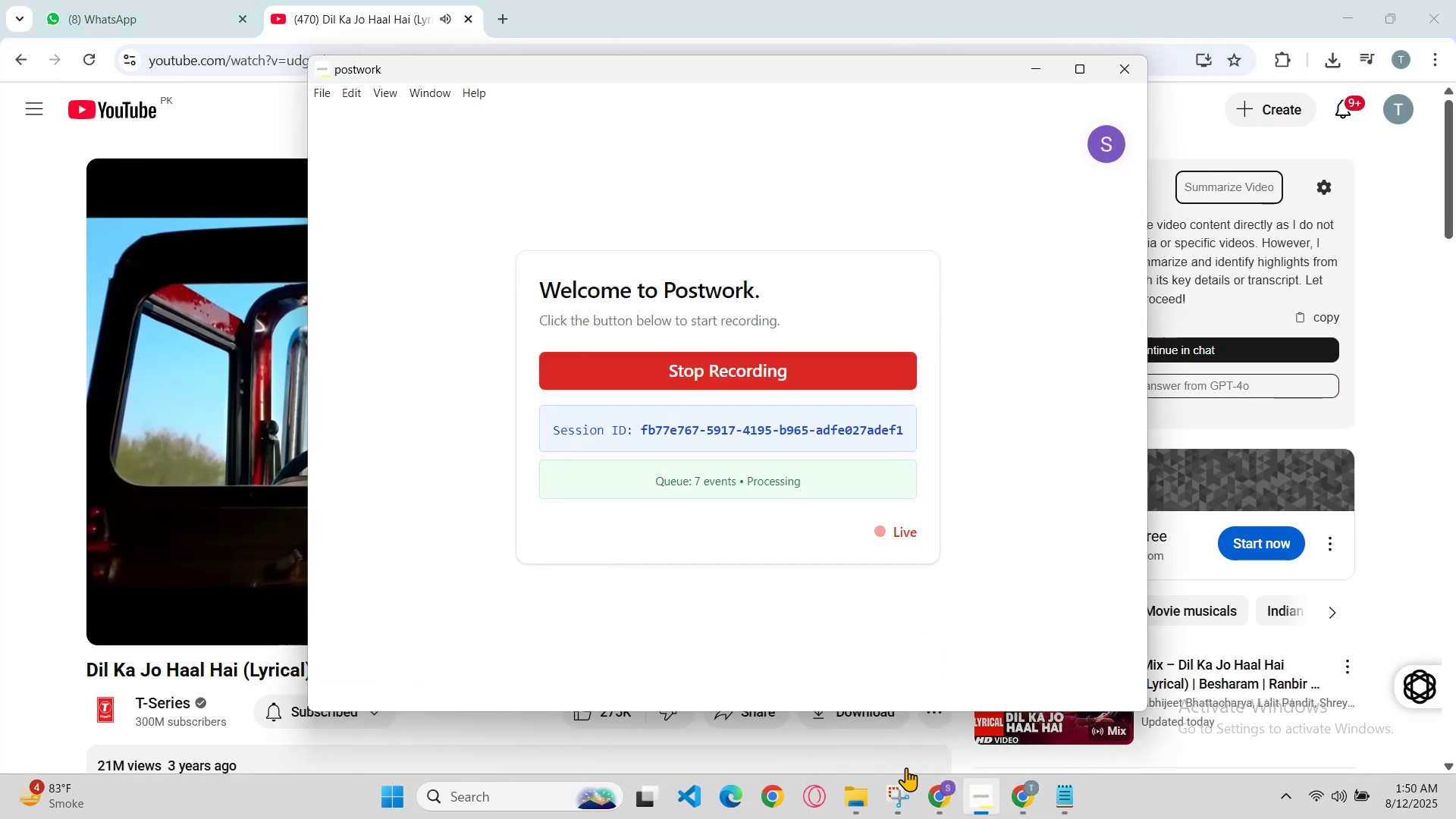 
left_click([943, 792])
 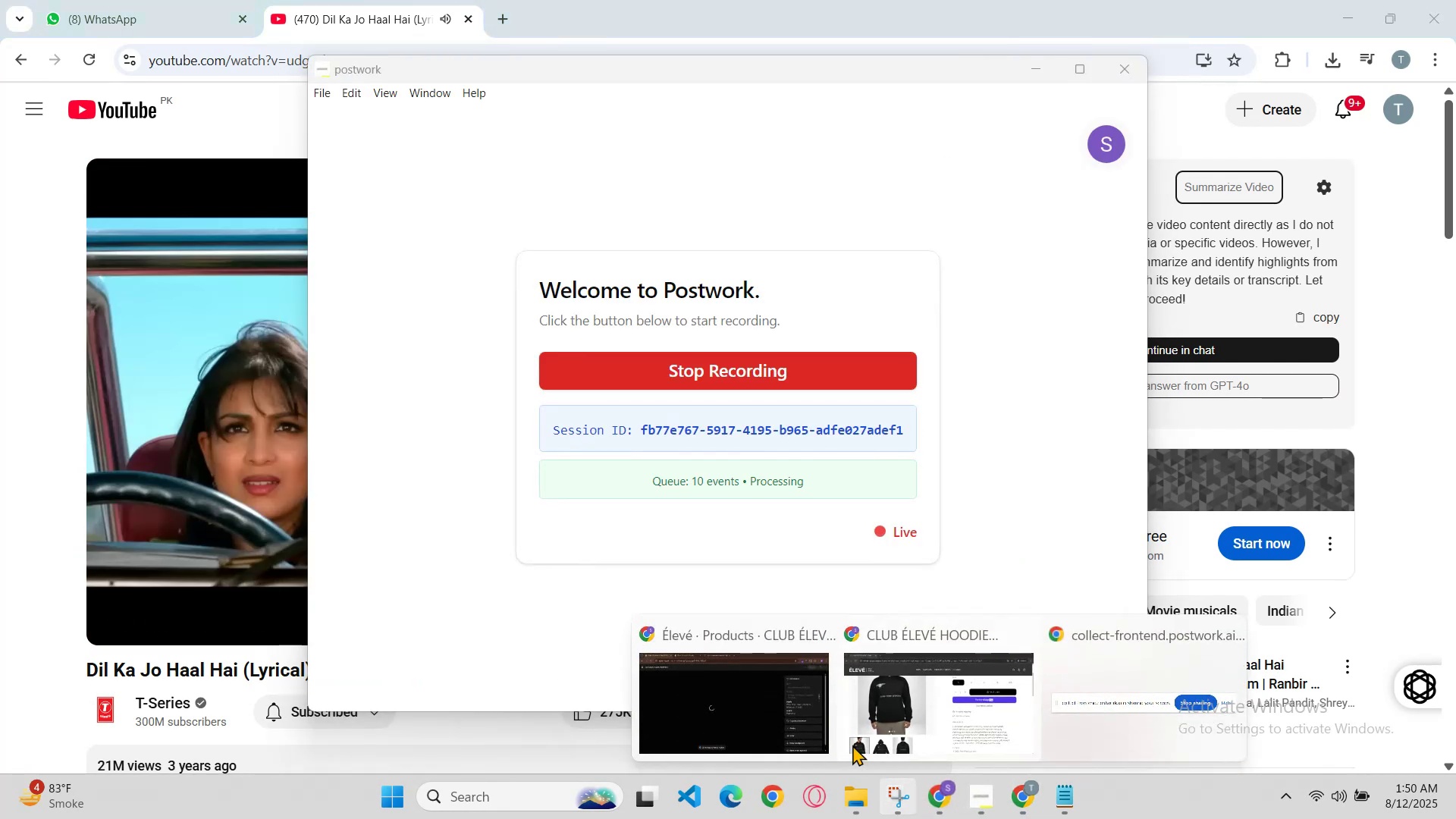 
left_click([786, 723])
 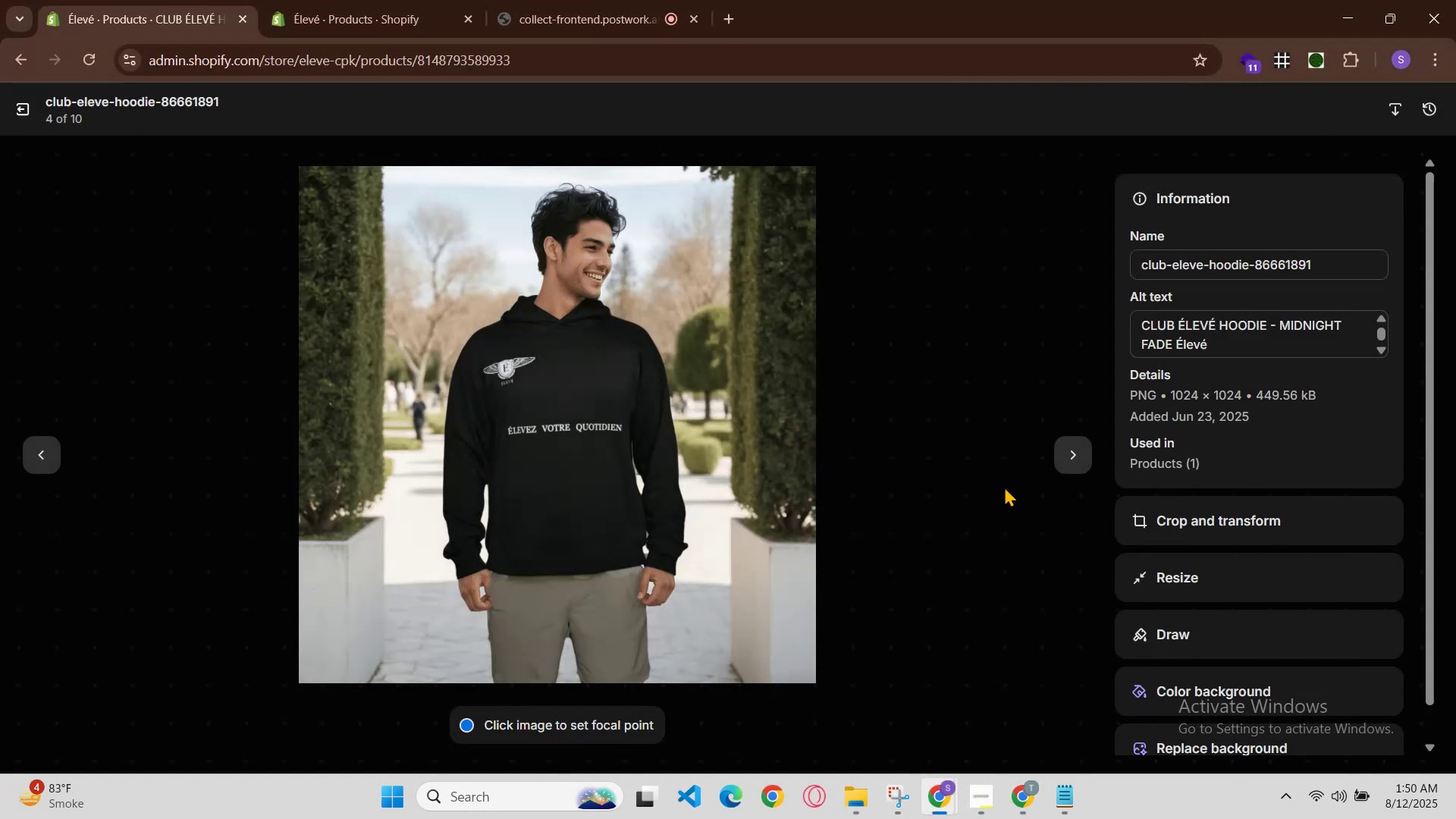 
left_click([1078, 450])
 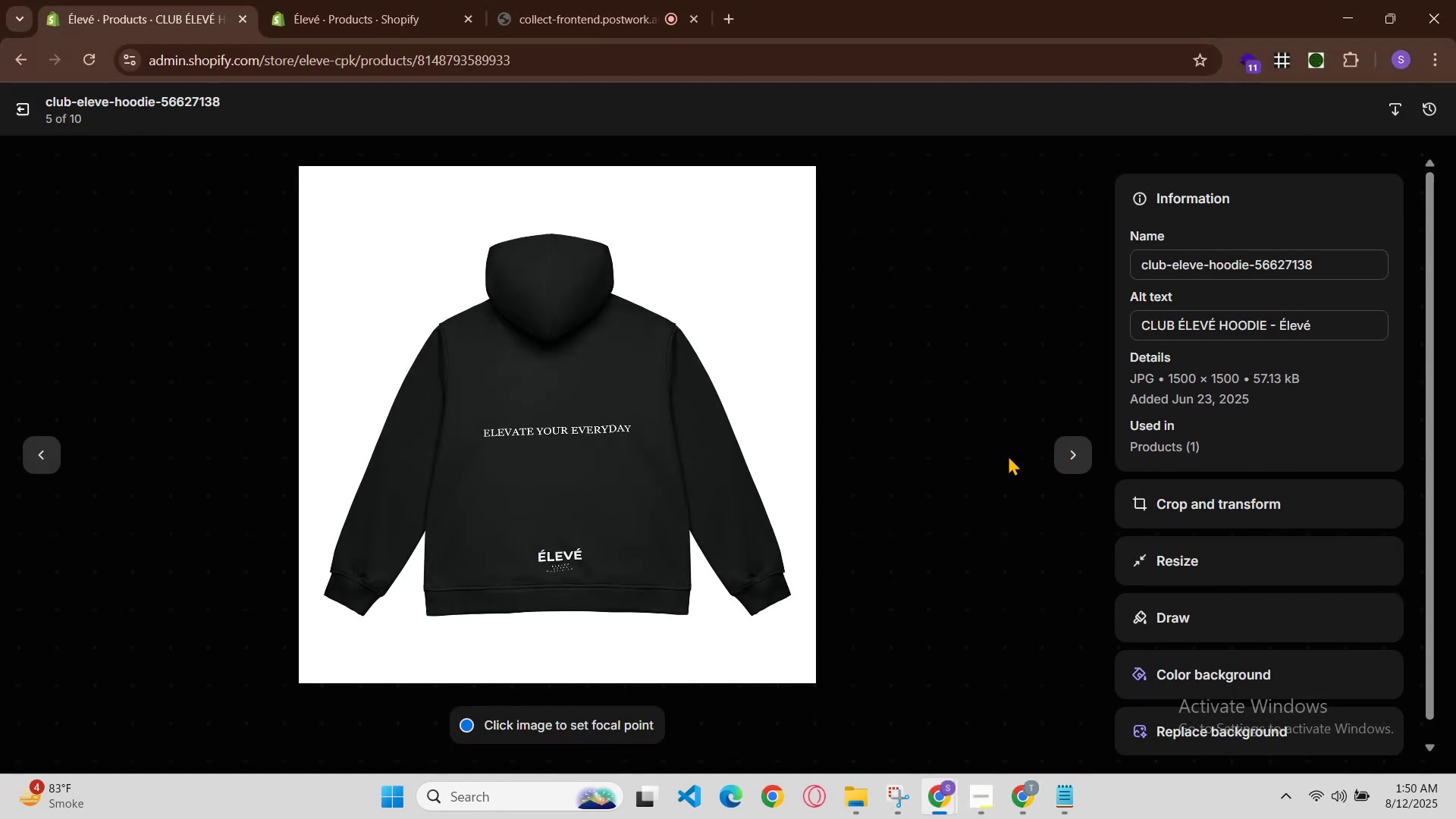 
left_click([940, 795])
 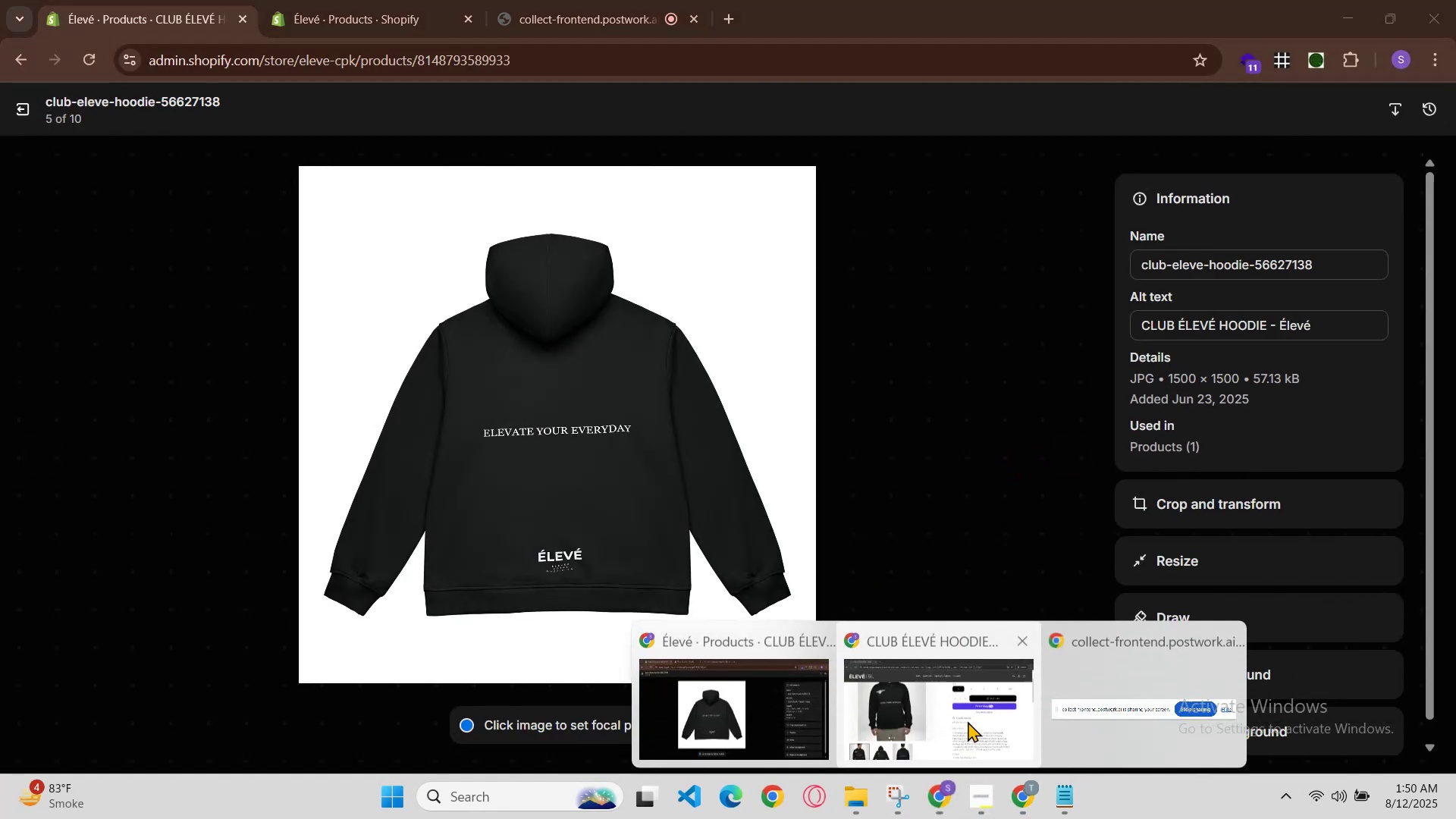 
left_click([968, 721])
 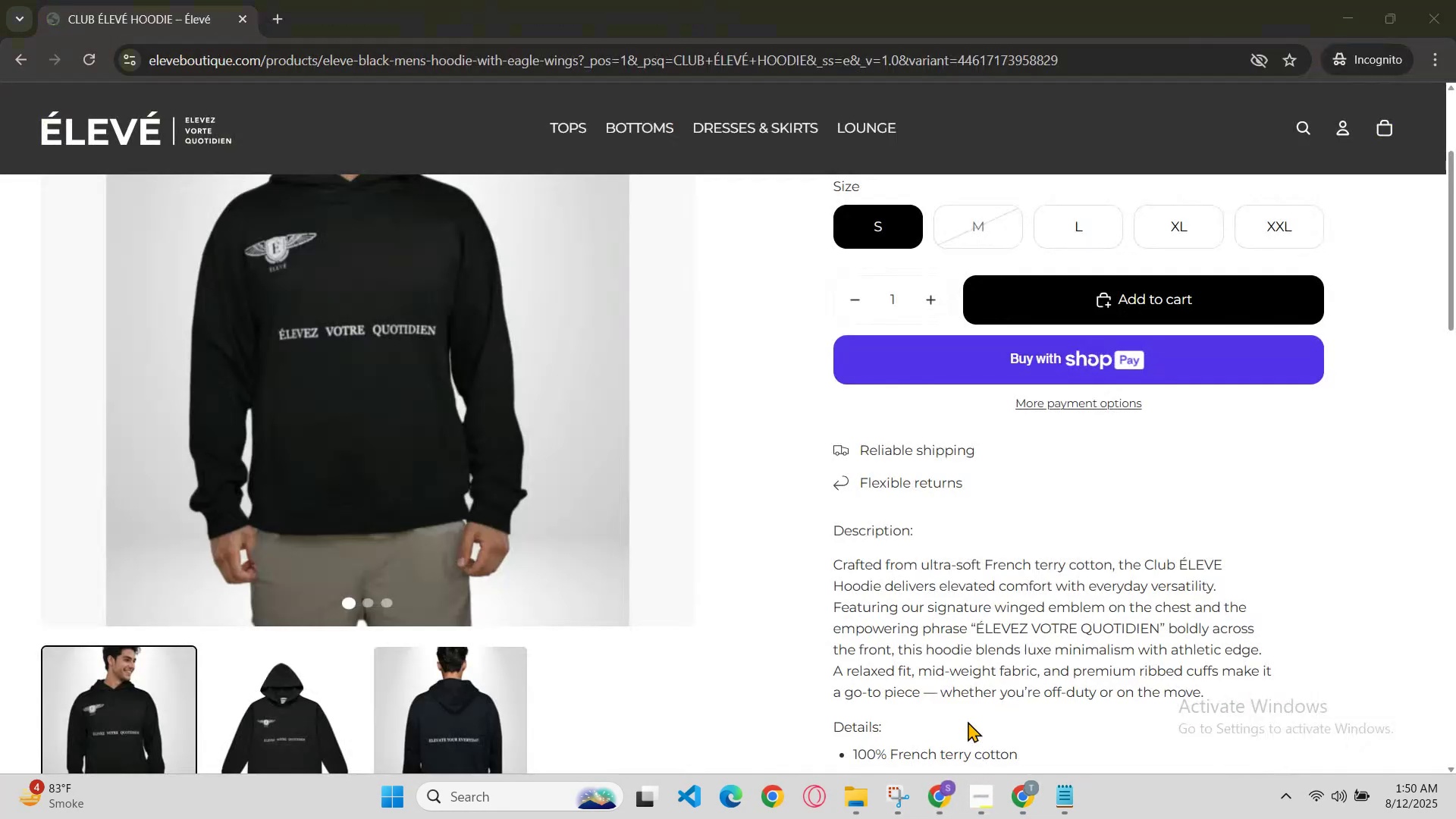 
key(Control+R)
 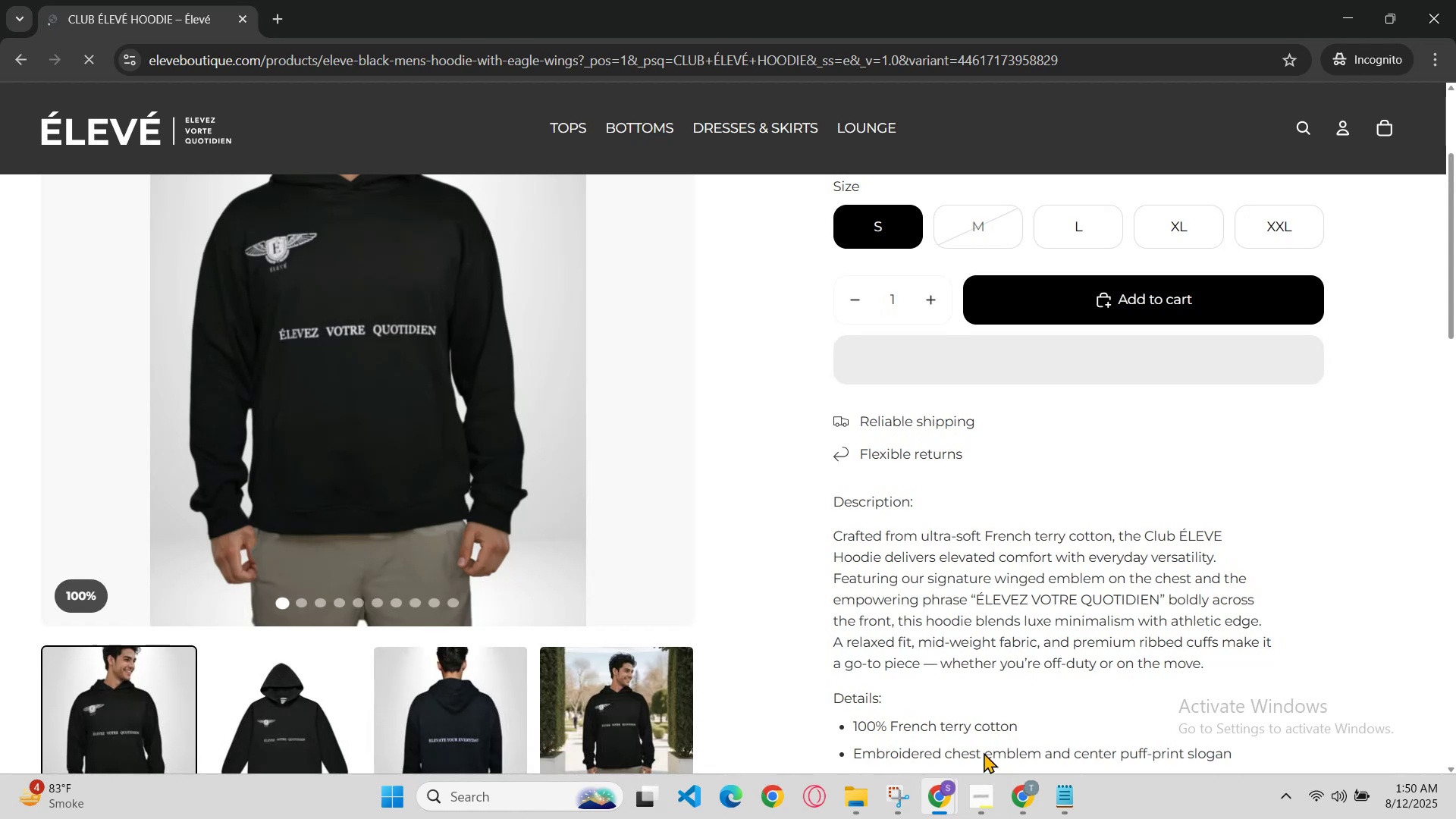 
left_click([935, 792])
 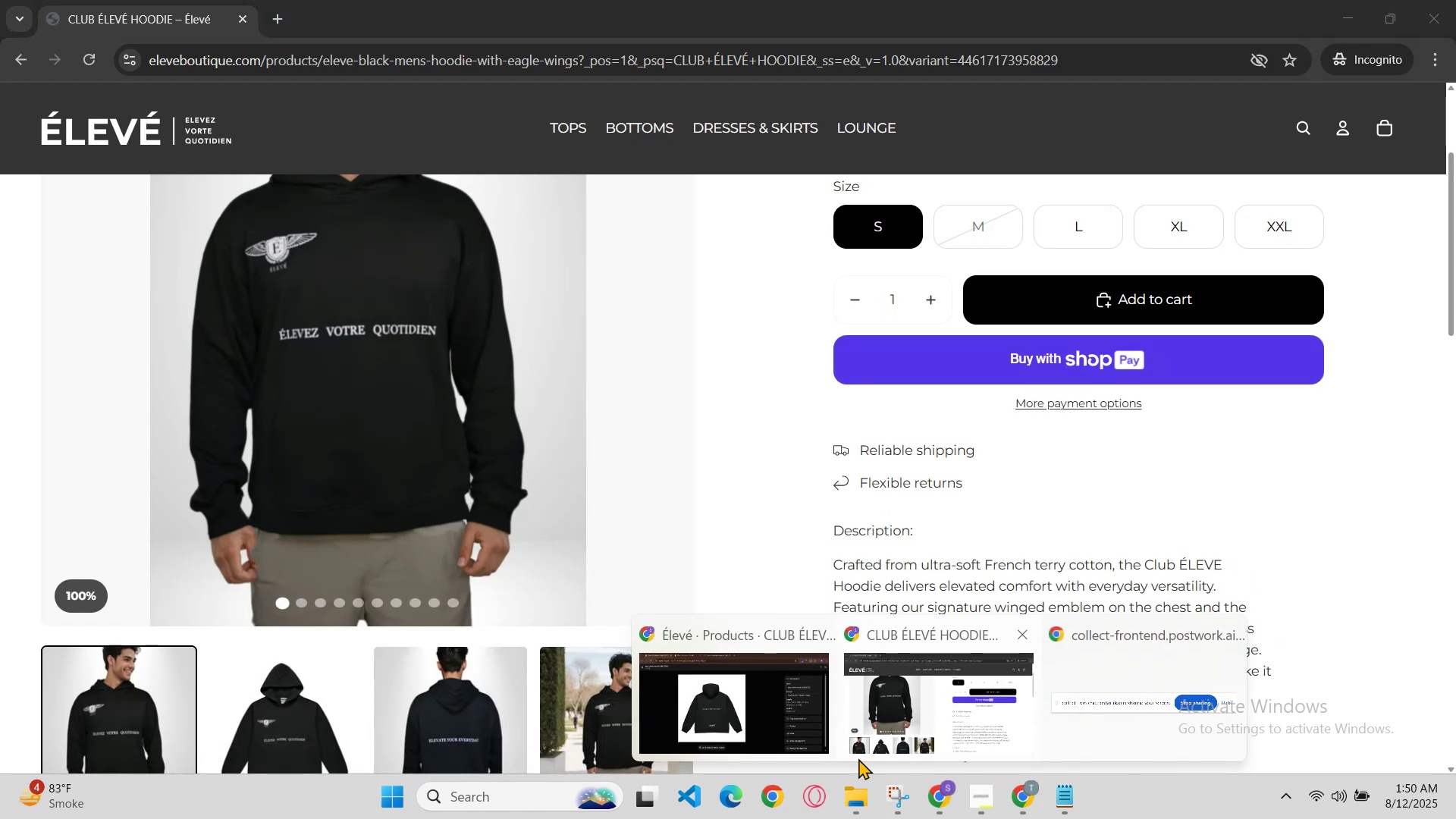 
left_click([814, 726])
 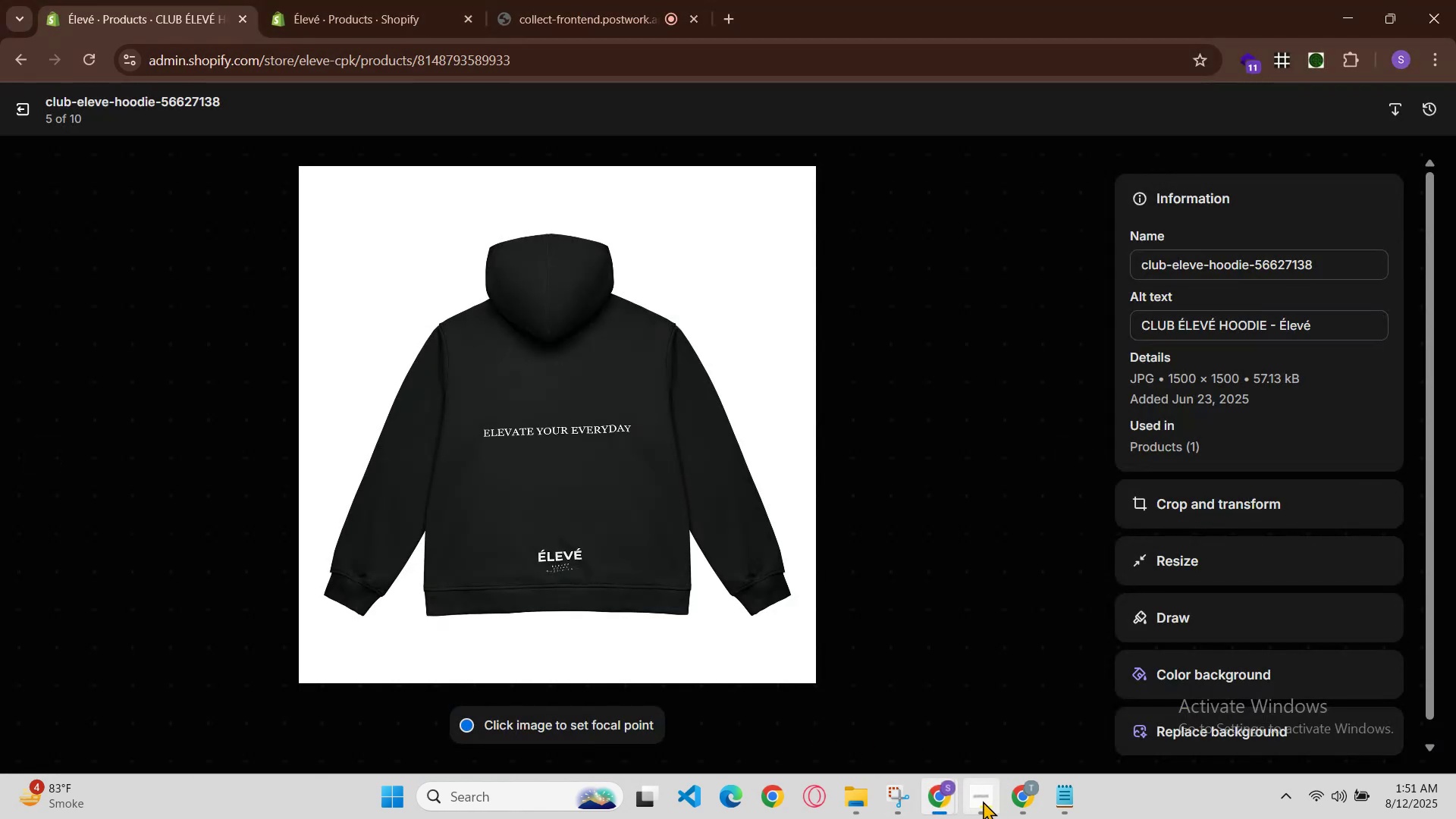 
left_click([942, 783])
 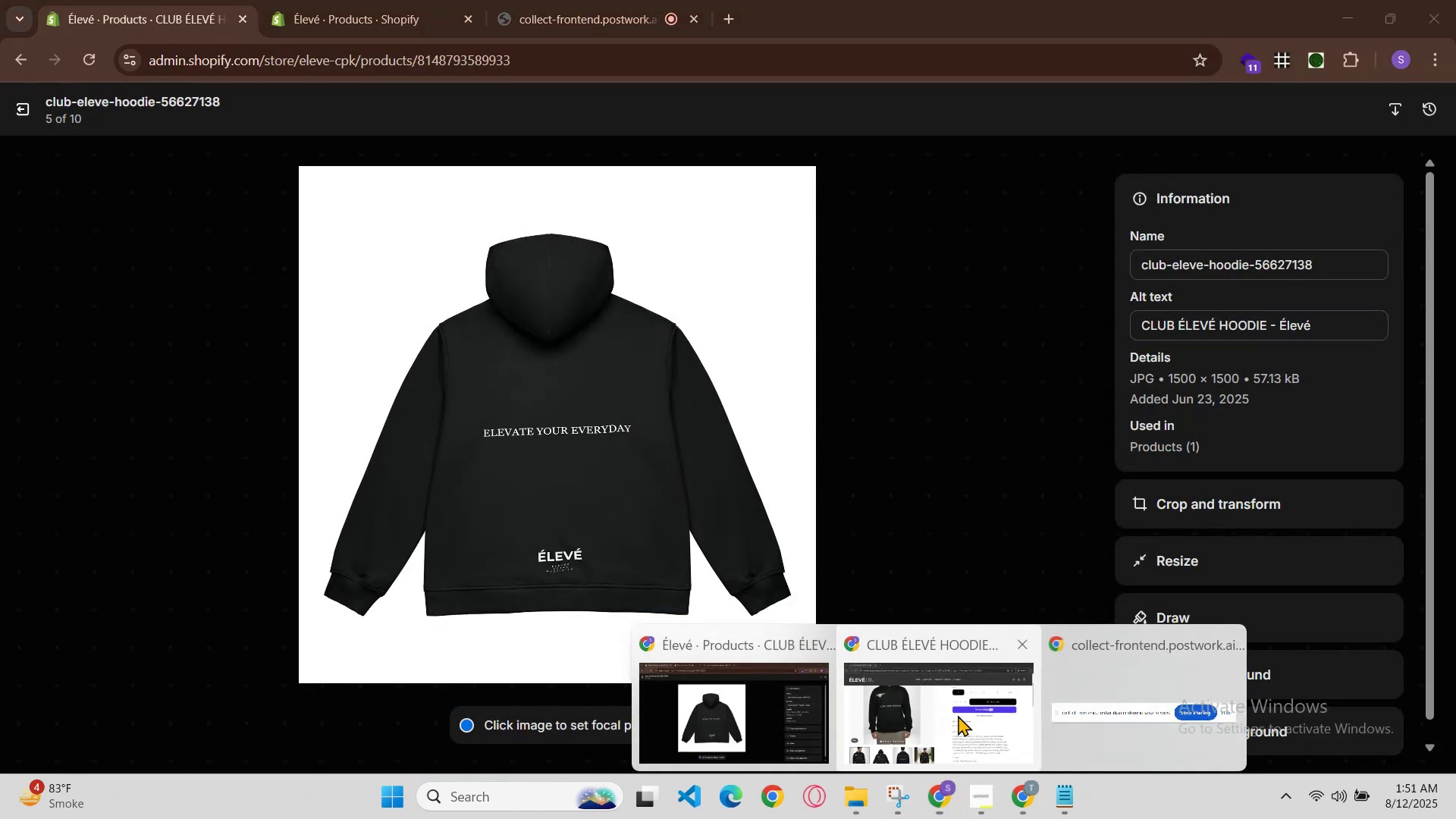 
left_click([958, 715])
 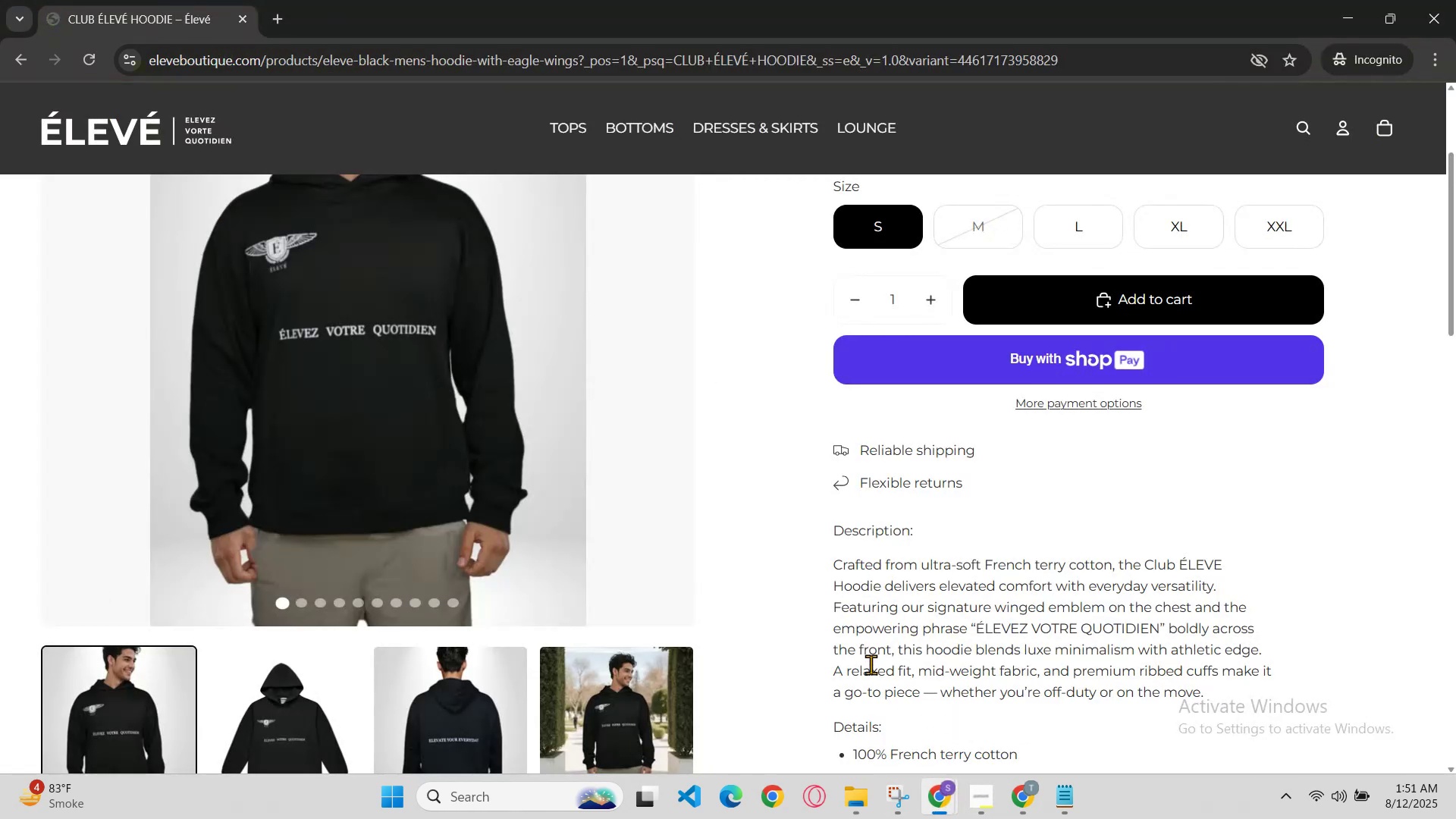 
scroll: coordinate [846, 642], scroll_direction: none, amount: 0.0
 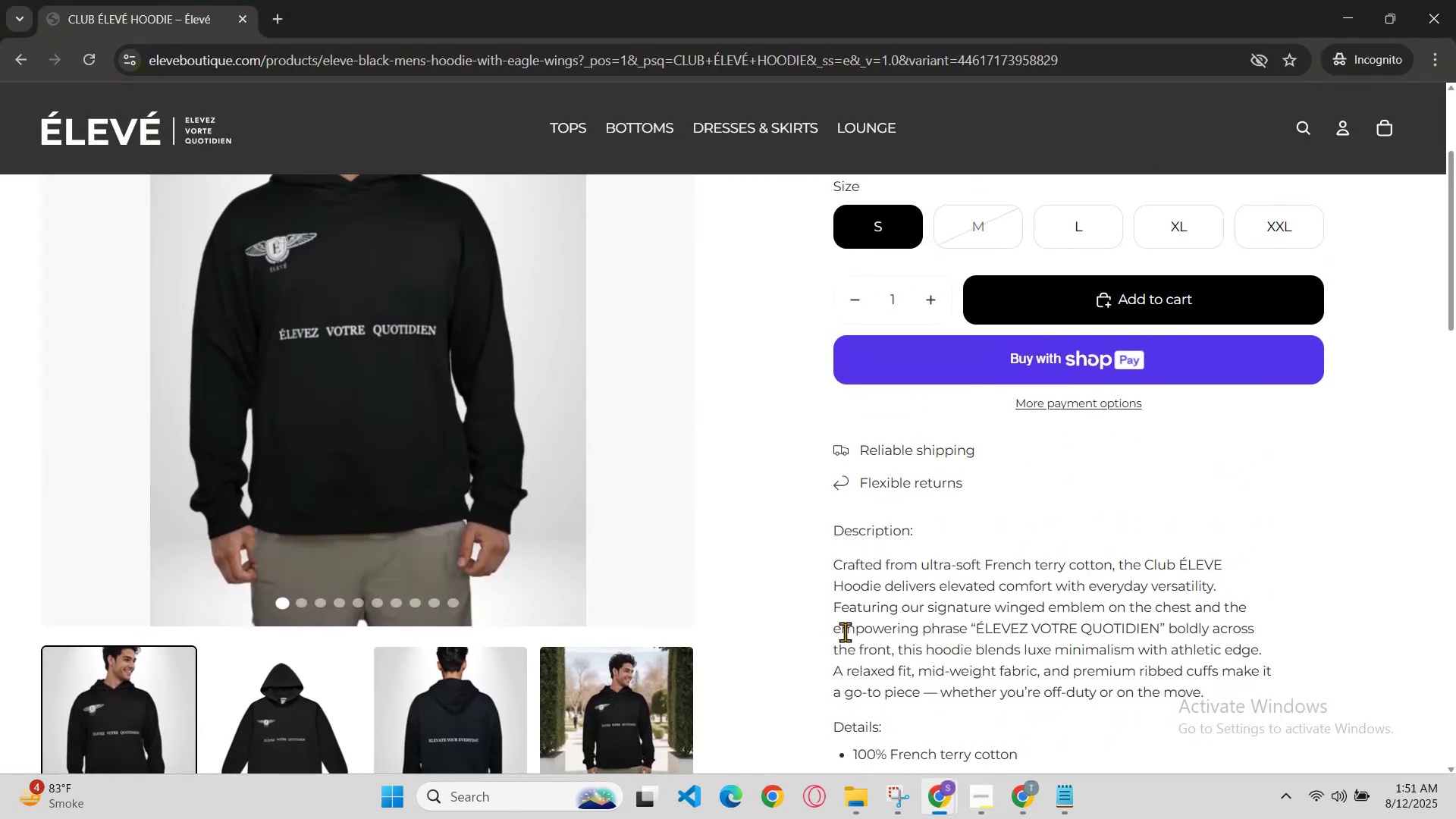 
scroll: coordinate [849, 309], scroll_direction: up, amount: 2.0
 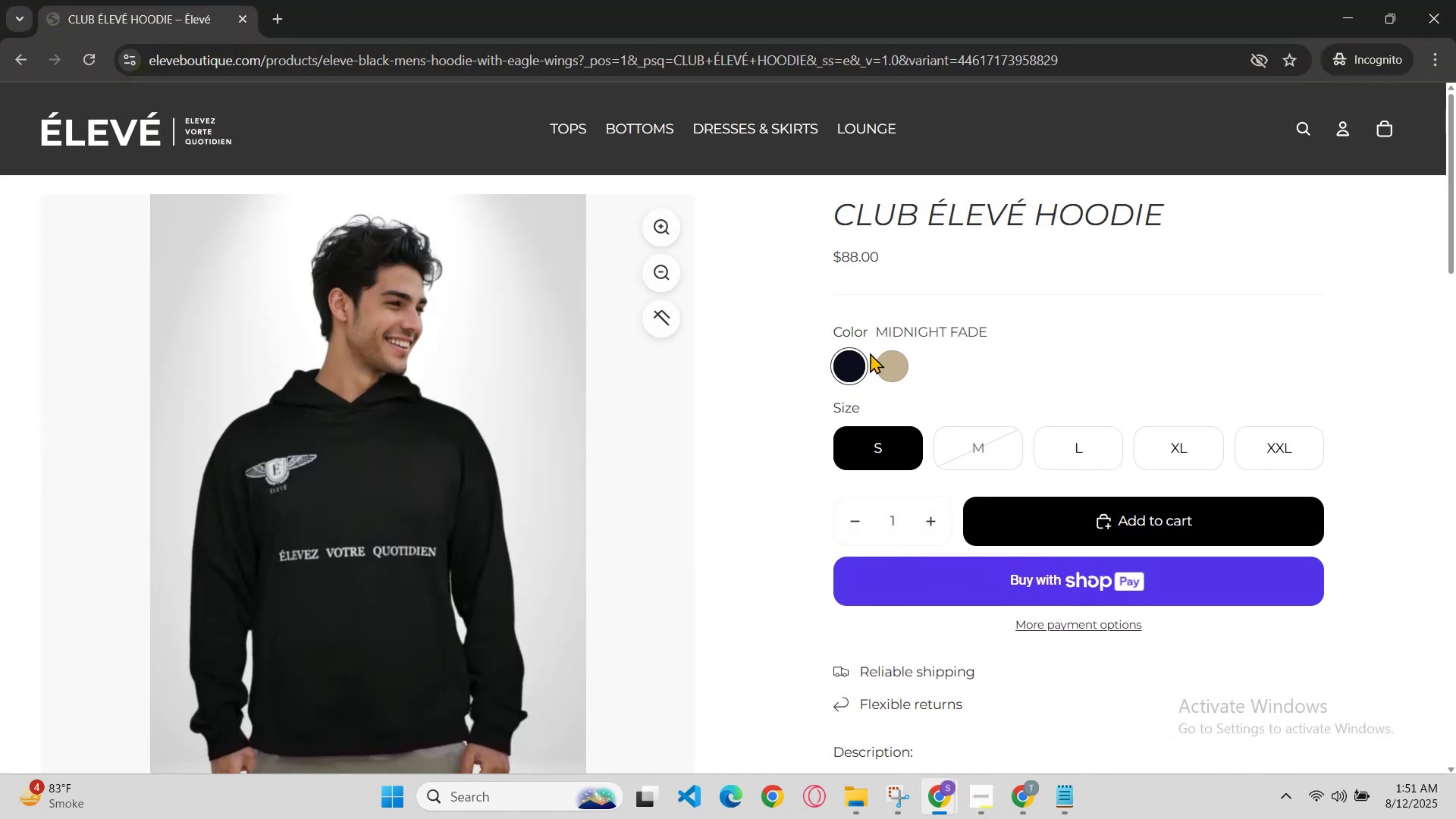 
left_click([880, 356])
 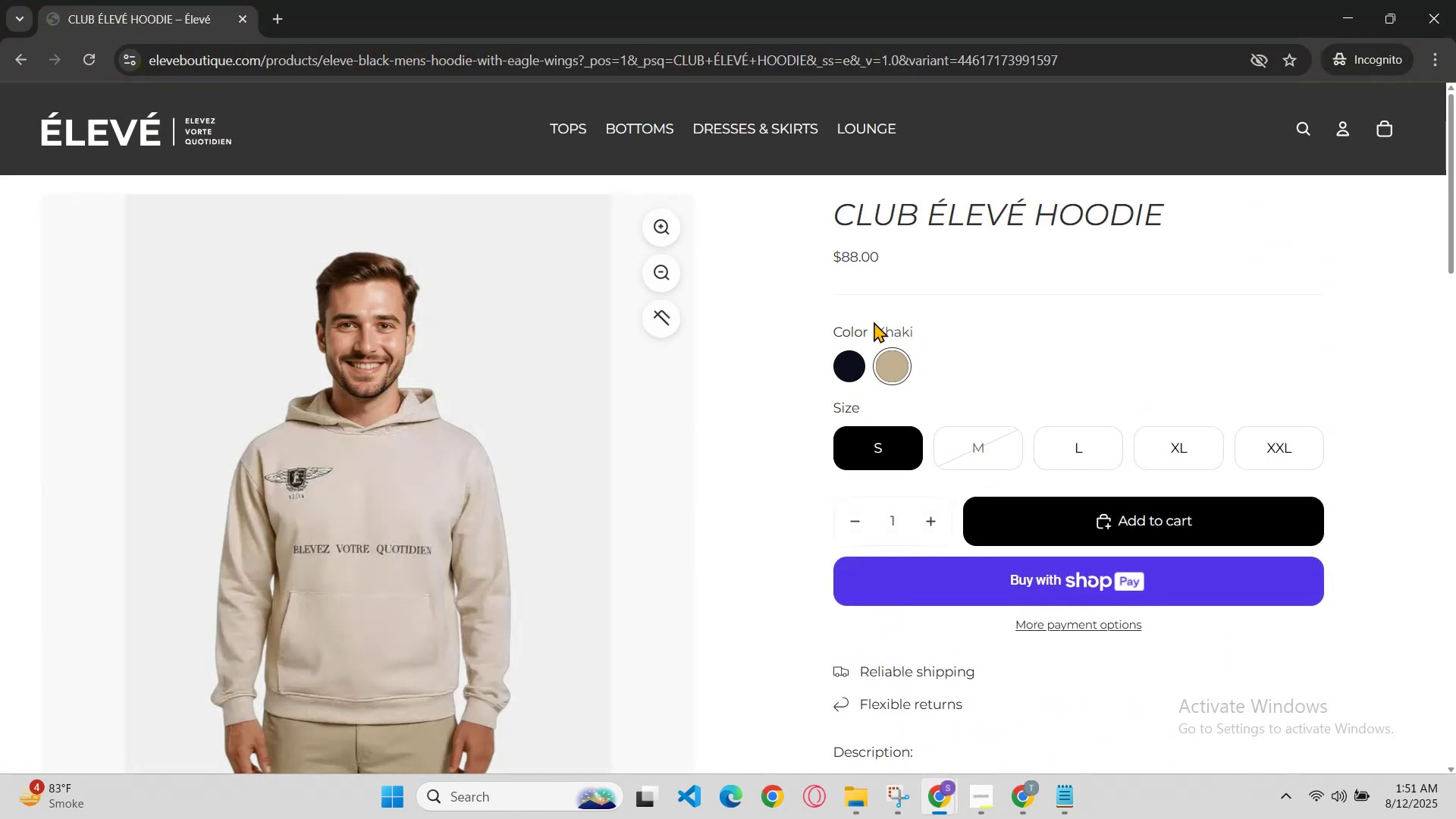 
left_click_drag(start_coordinate=[873, 327], to_coordinate=[924, 326])
 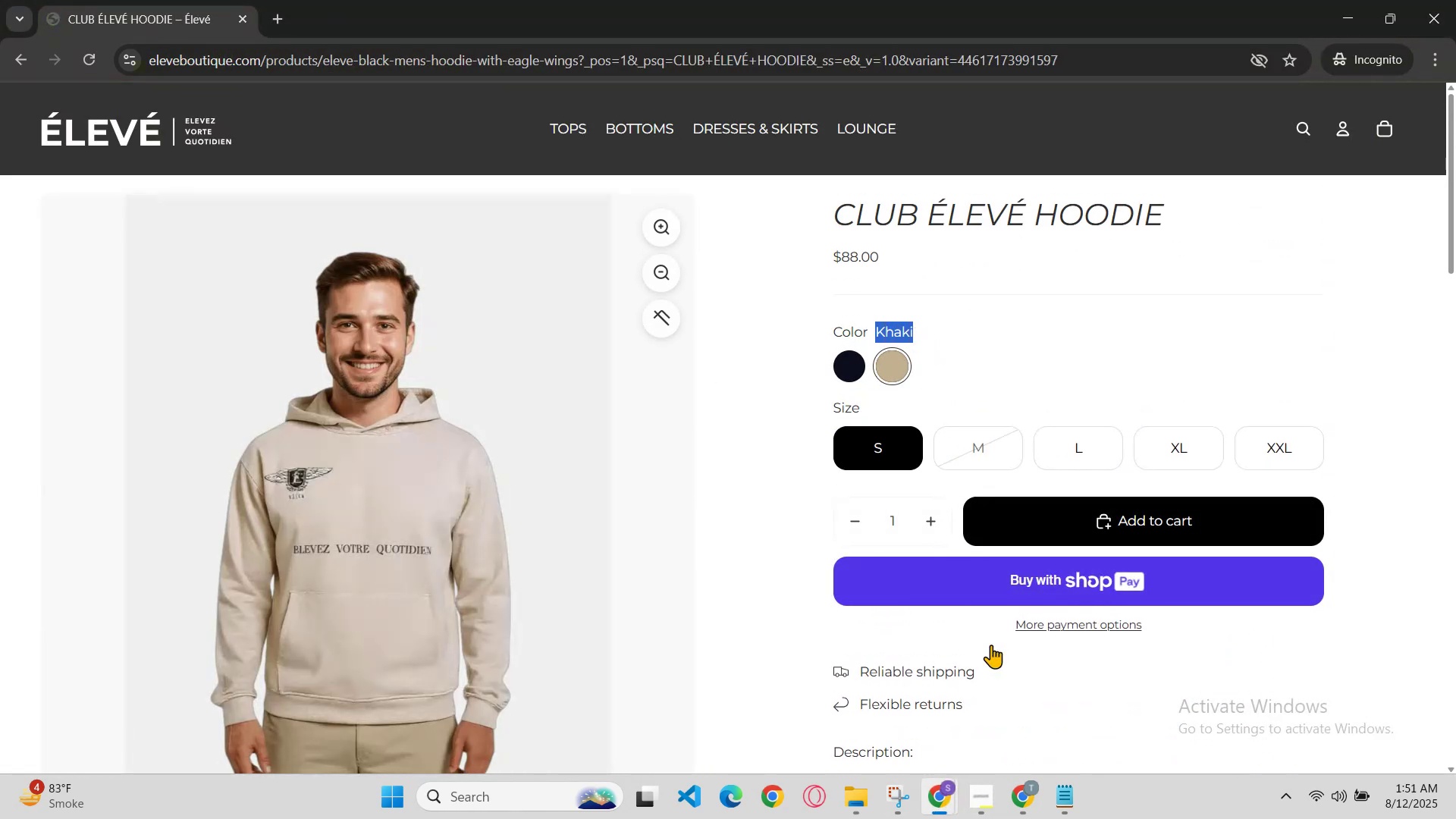 
key(Control+C)
 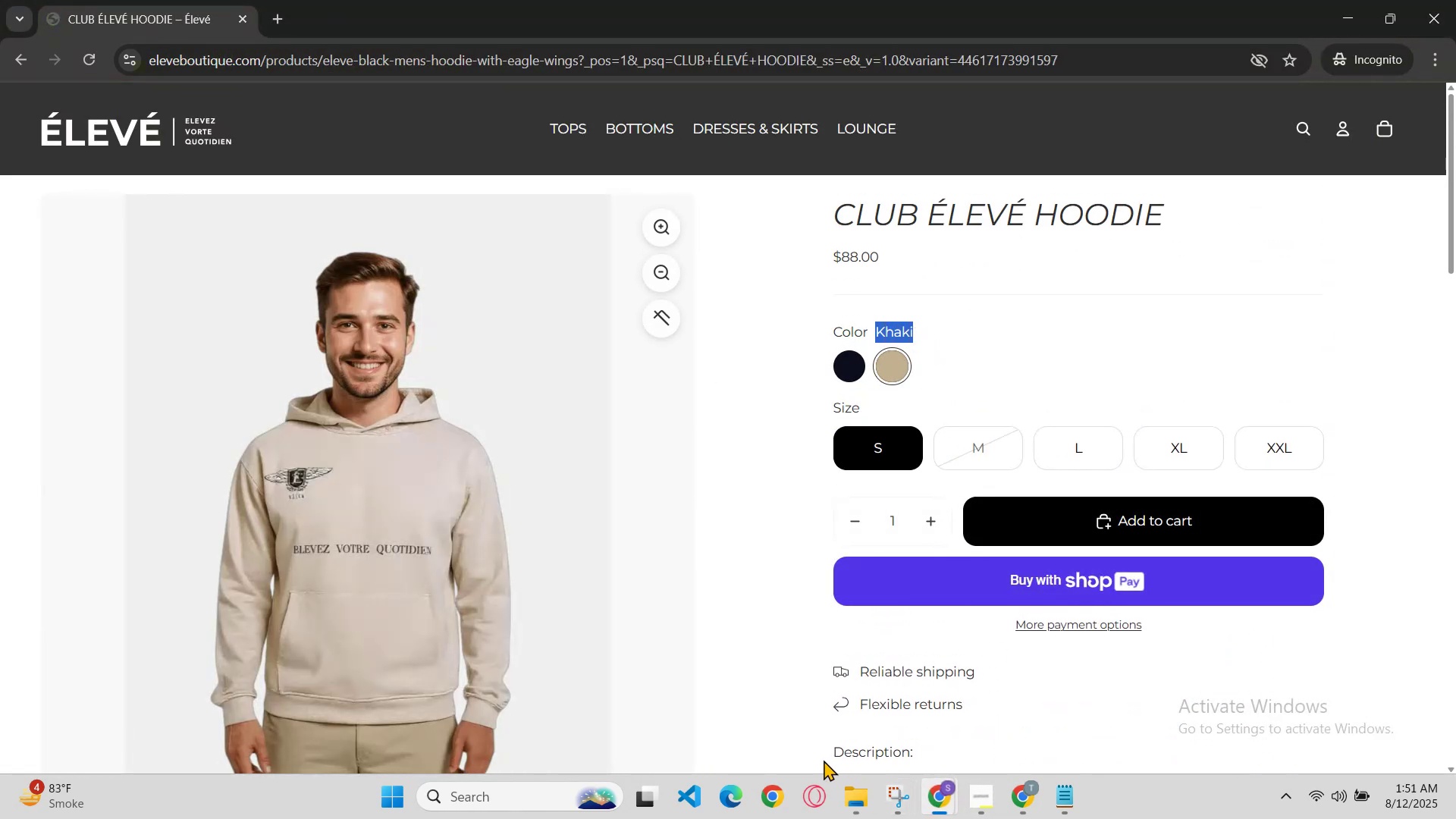 
left_click([959, 791])
 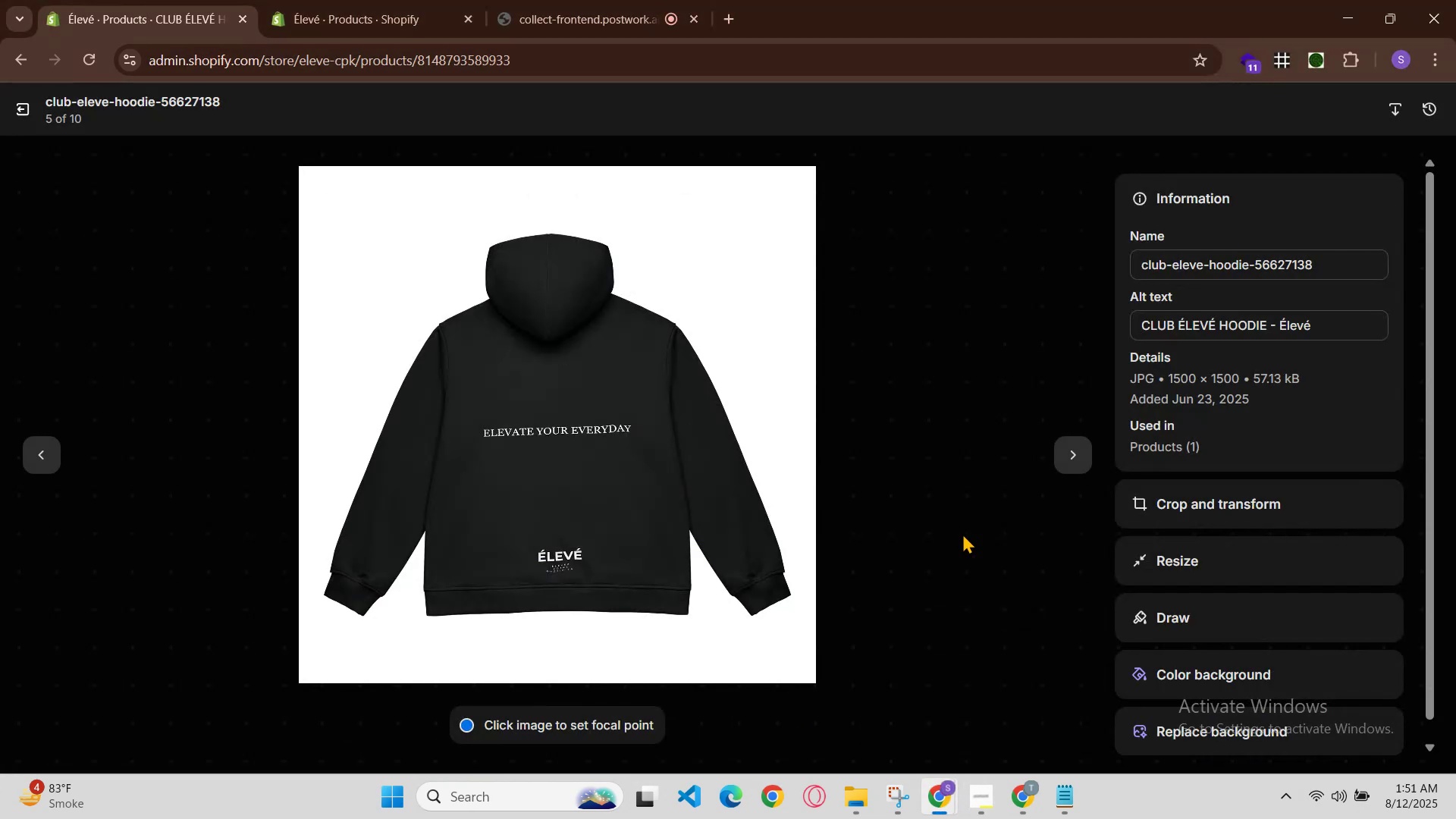 
left_click_drag(start_coordinate=[1066, 459], to_coordinate=[1062, 459])
 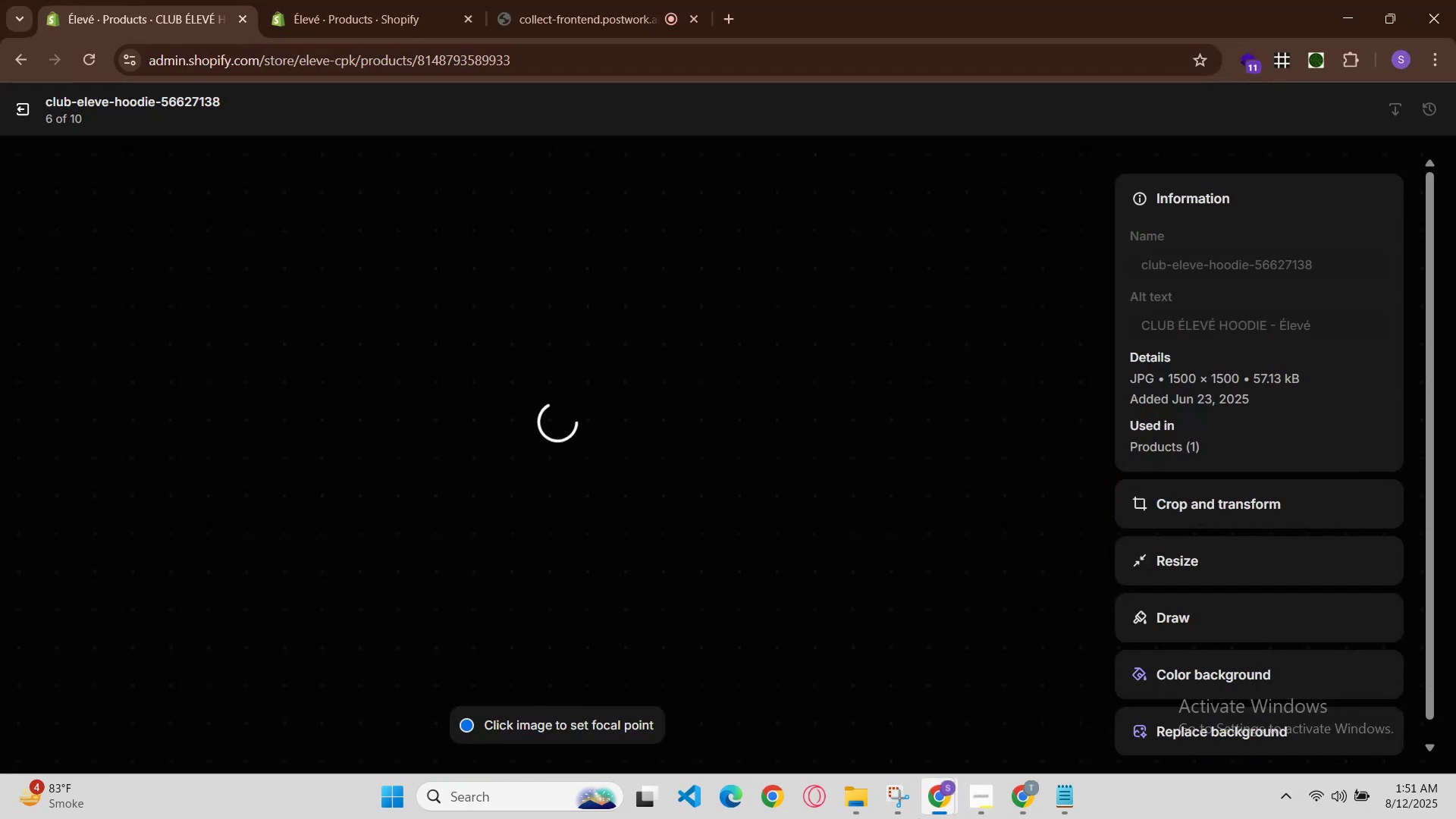 
left_click([935, 807])
 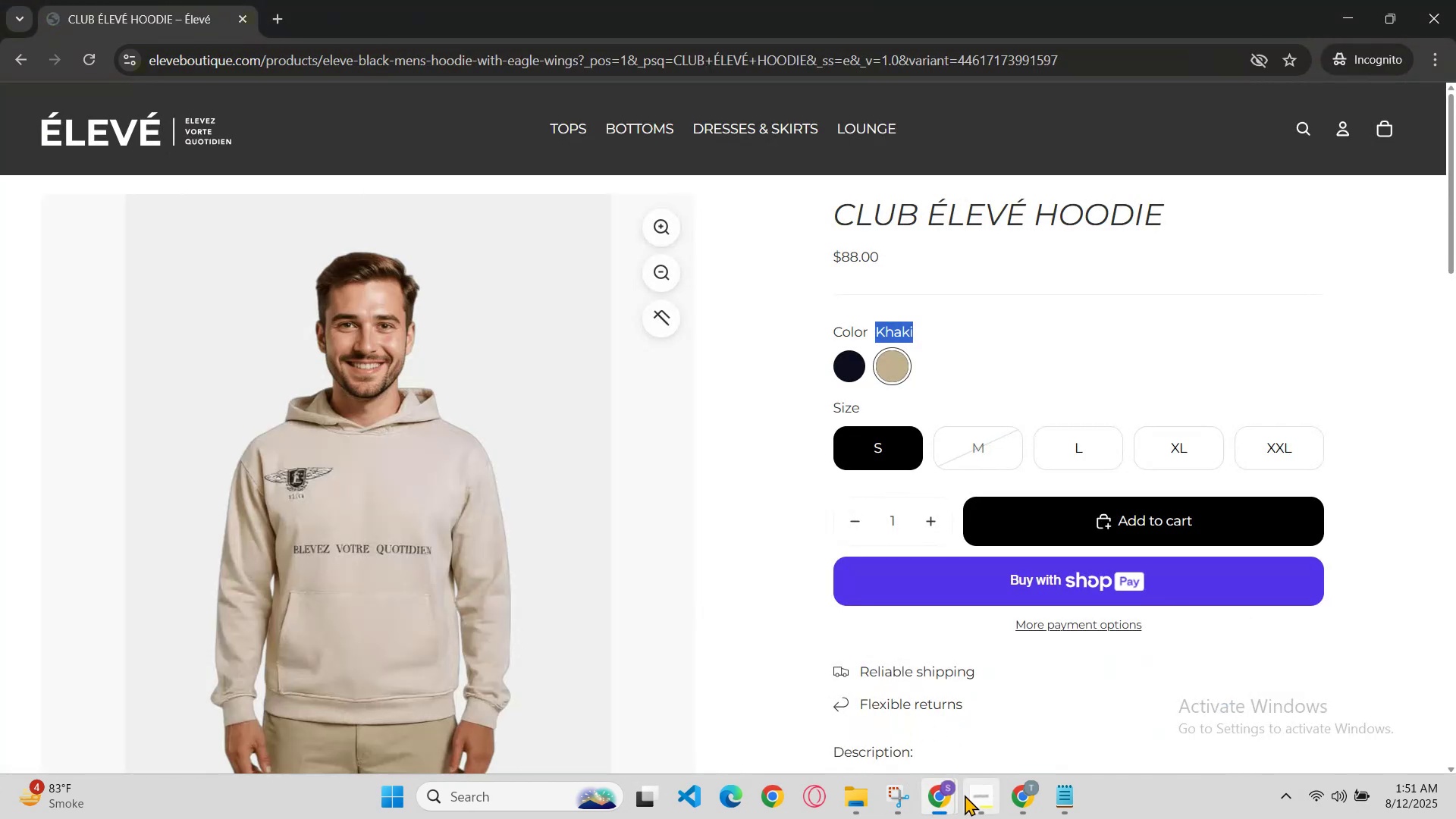 
left_click([940, 801])
 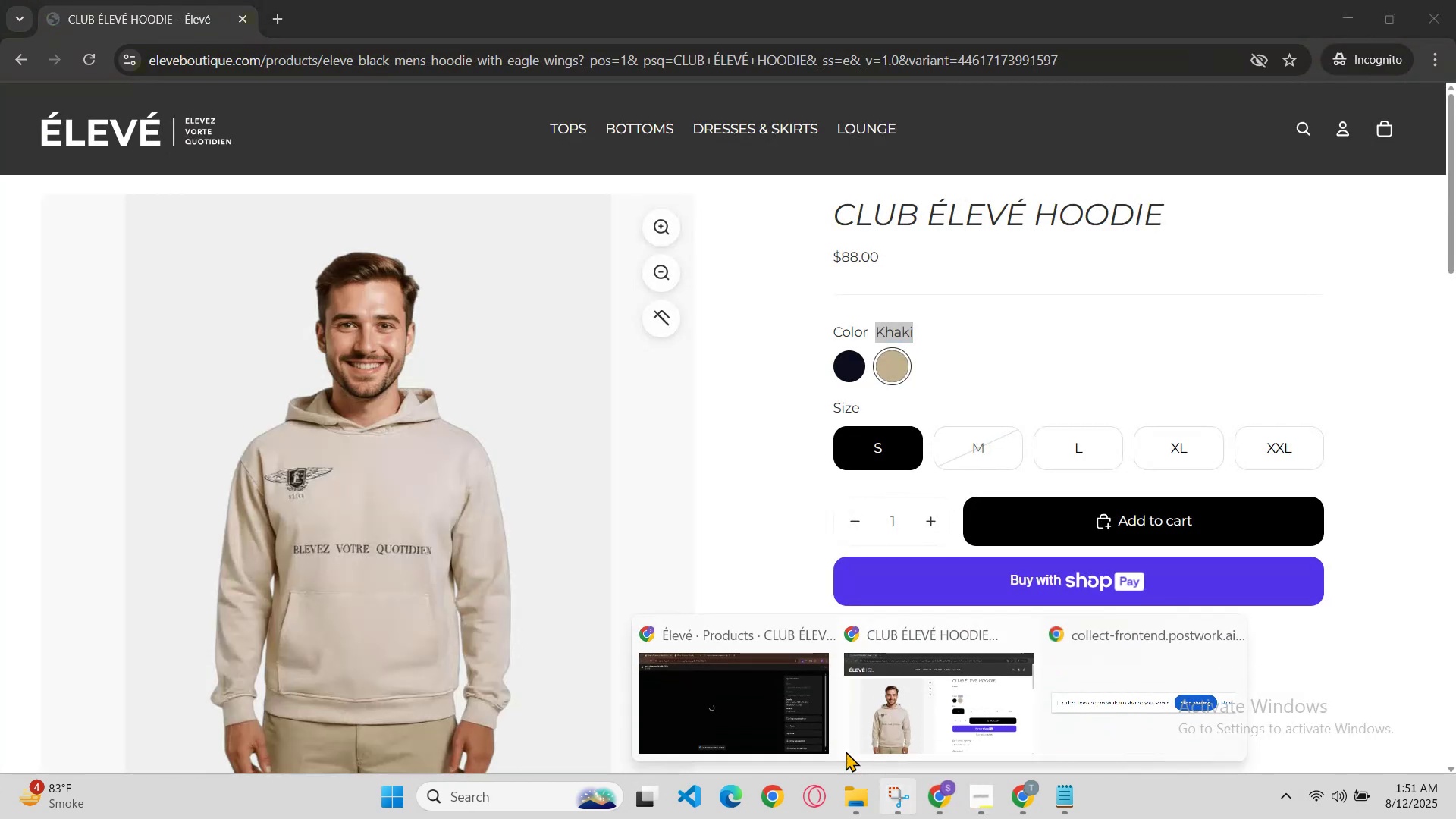 
left_click([814, 728])
 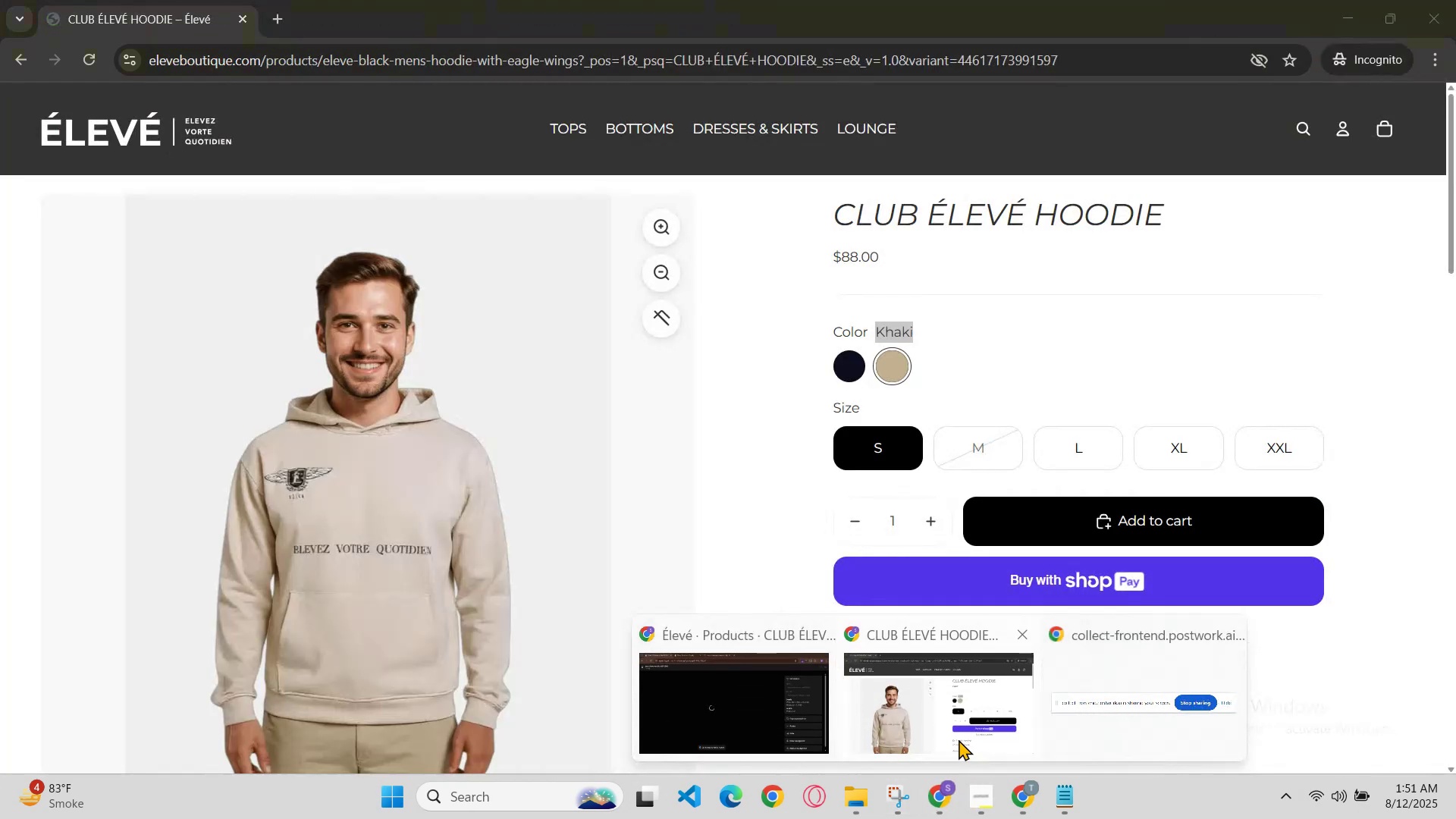 
left_click([803, 727])
 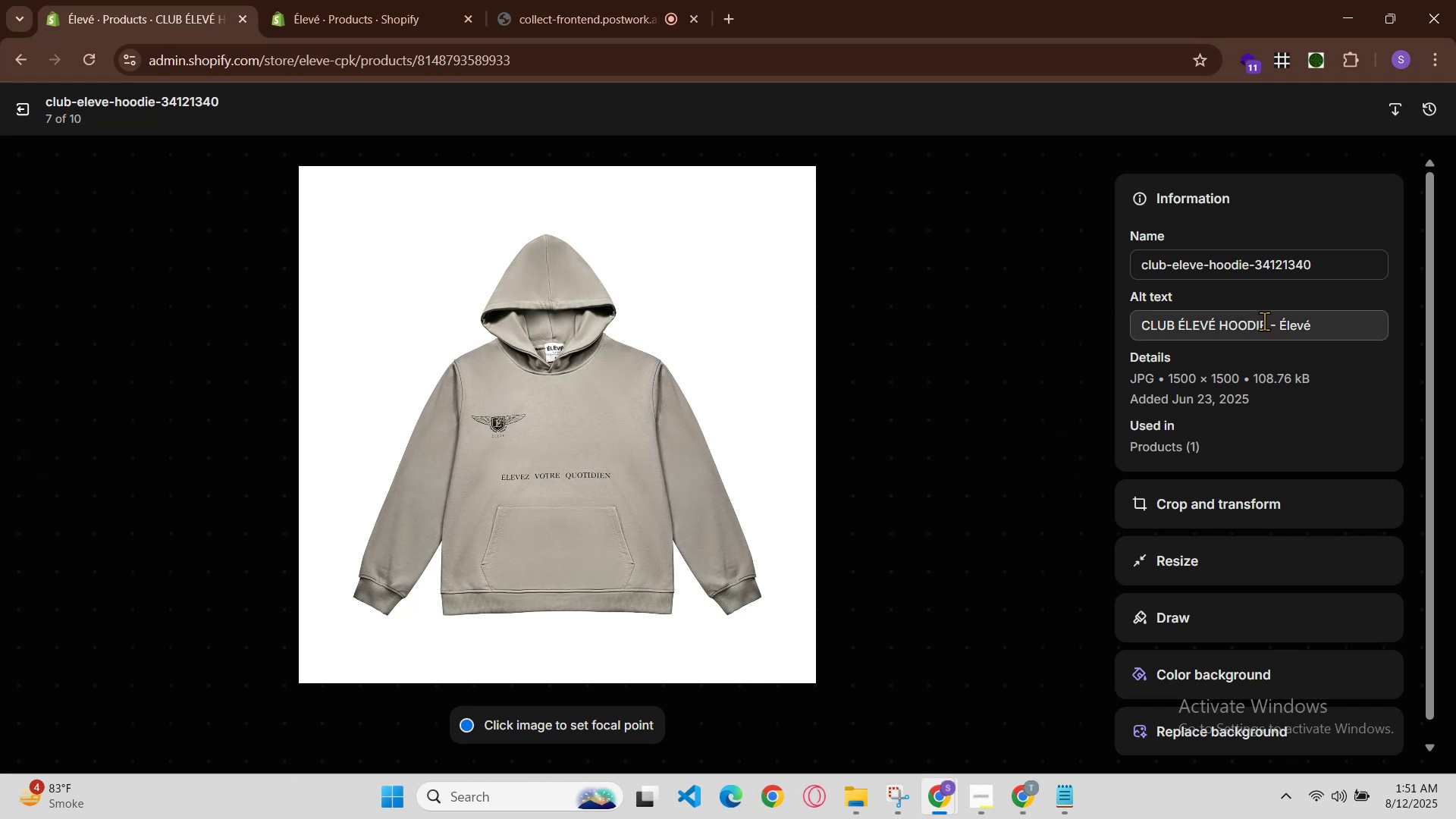 
left_click([1273, 322])
 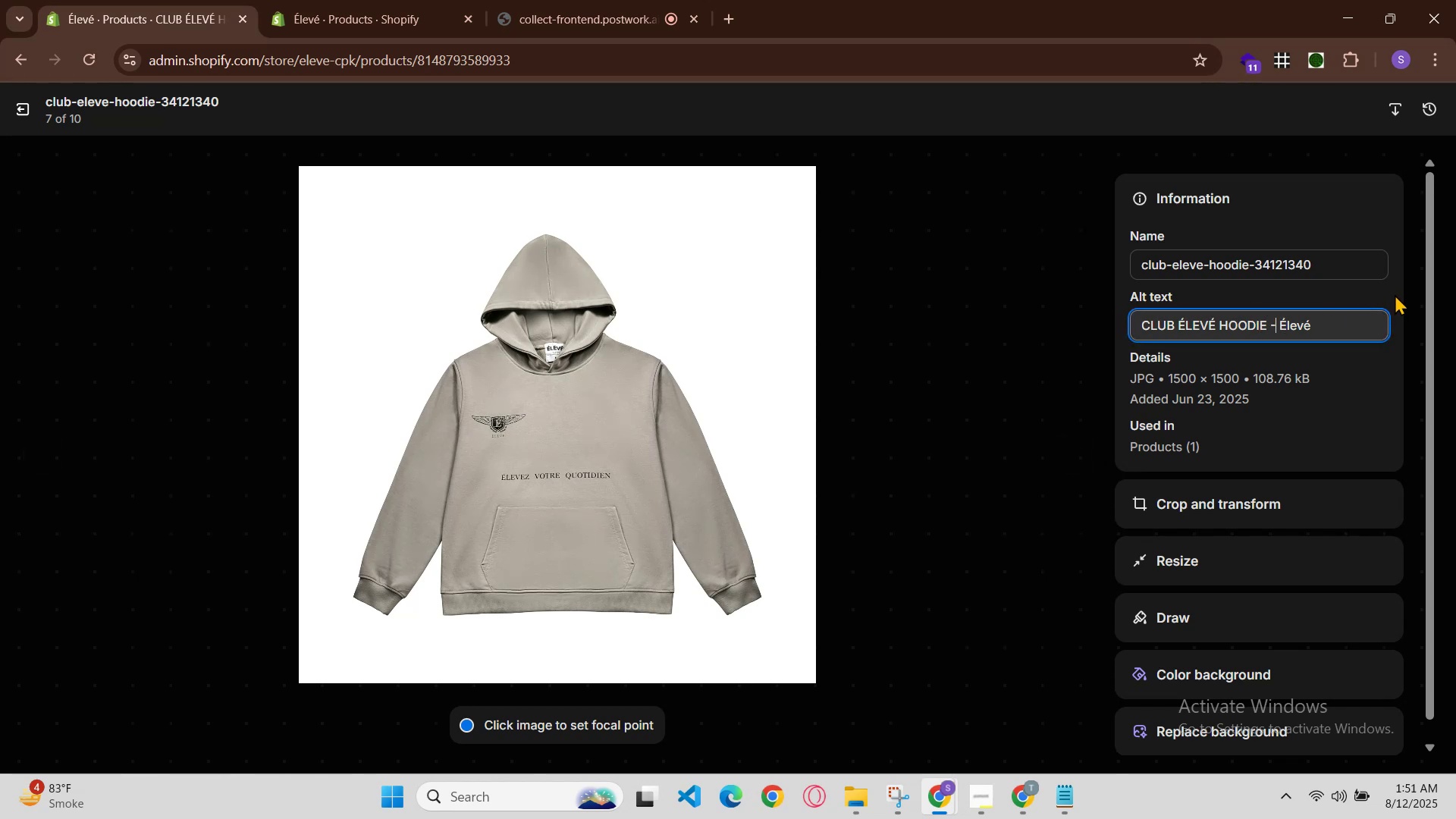 
key(Space)
 